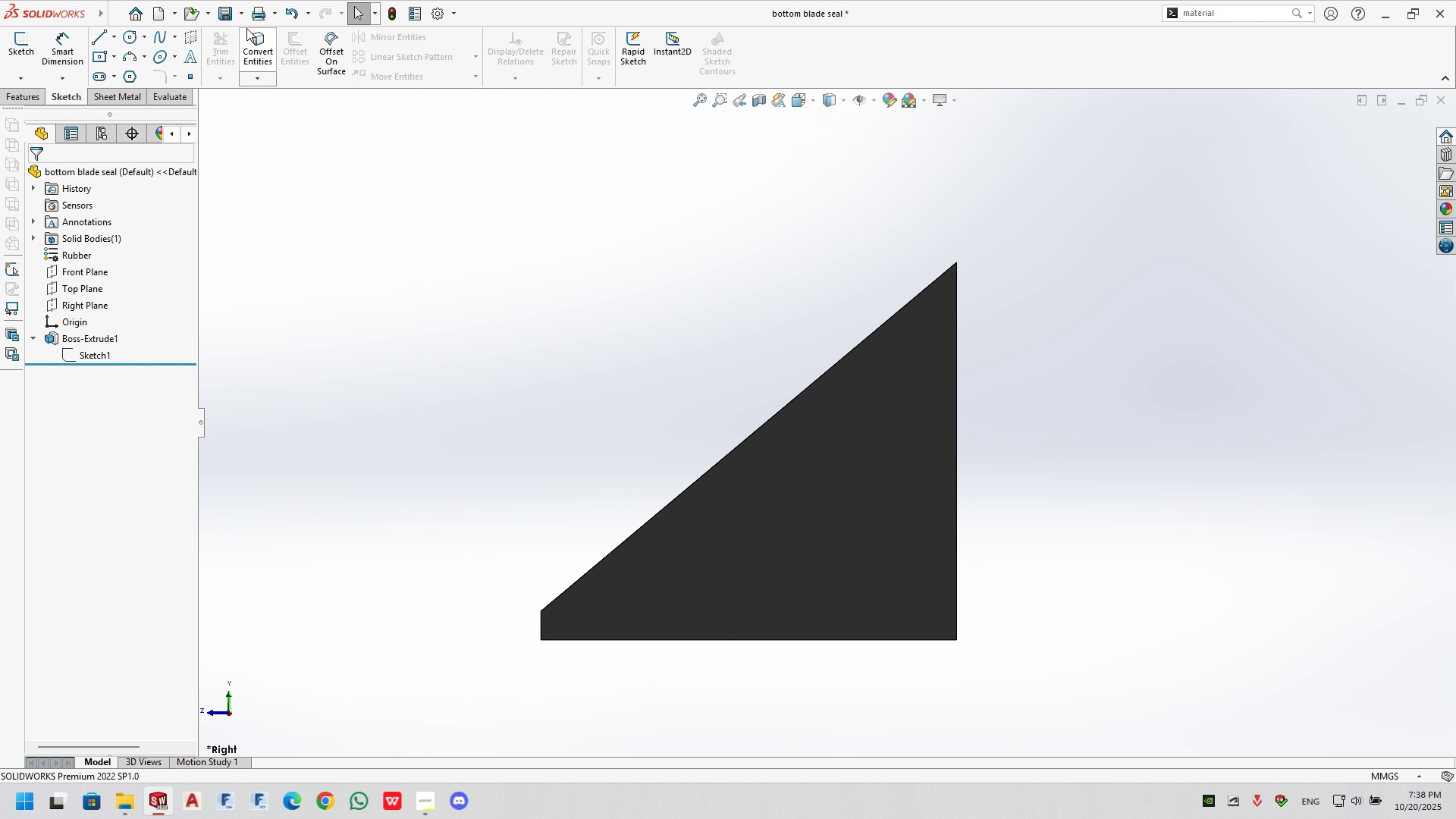 
wait(7.71)
 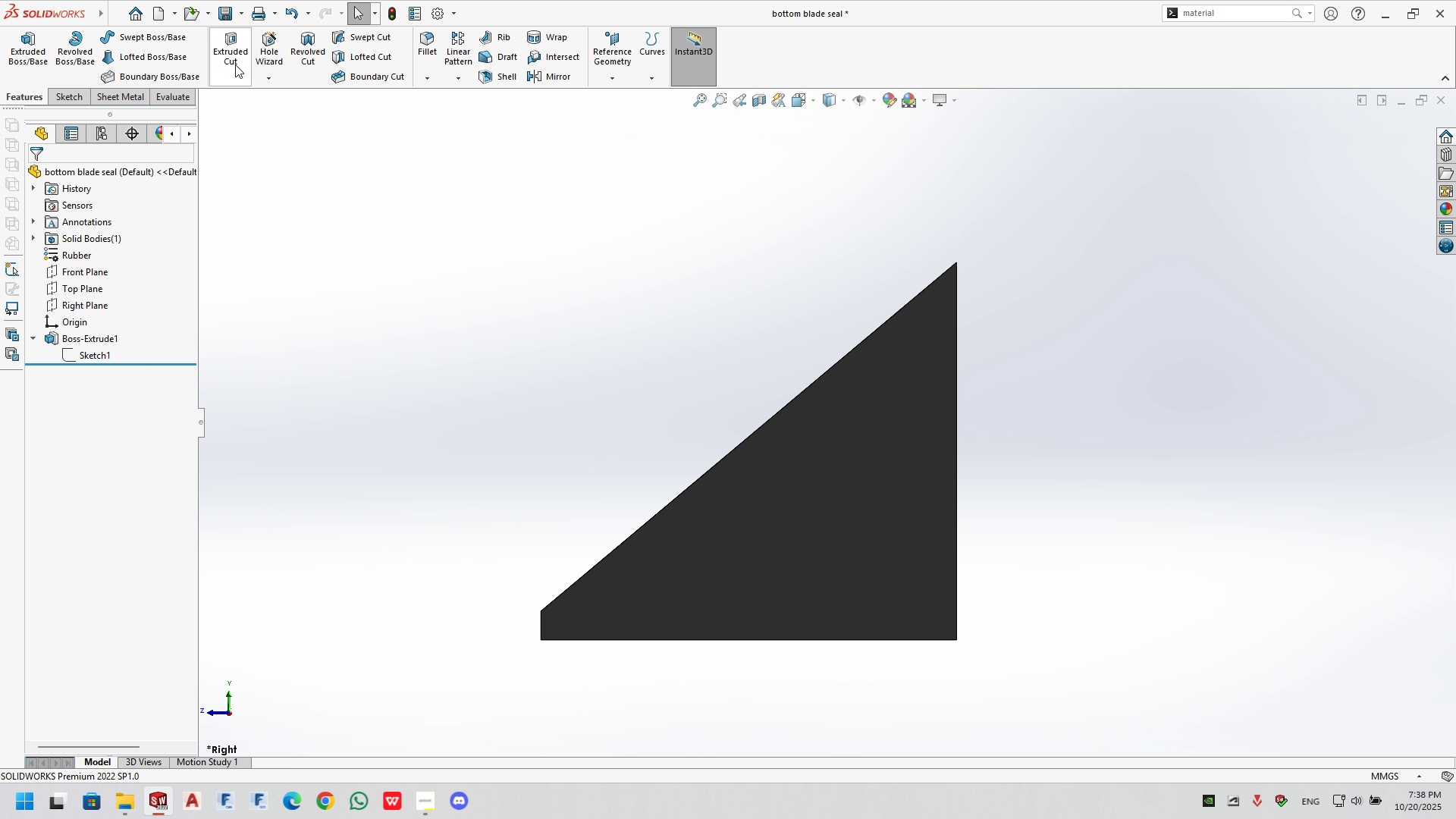 
left_click([262, 52])
 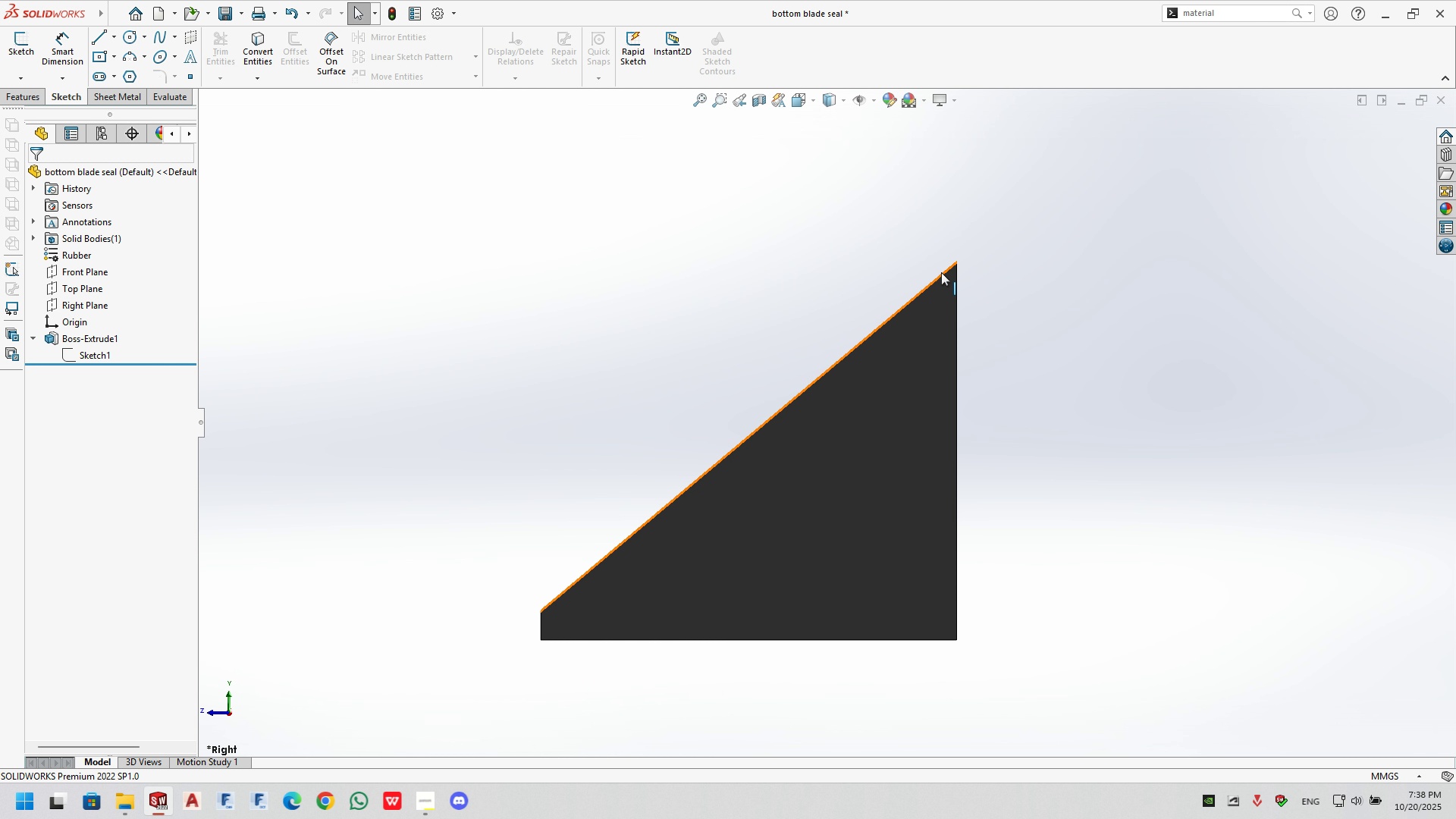 
left_click([942, 272])
 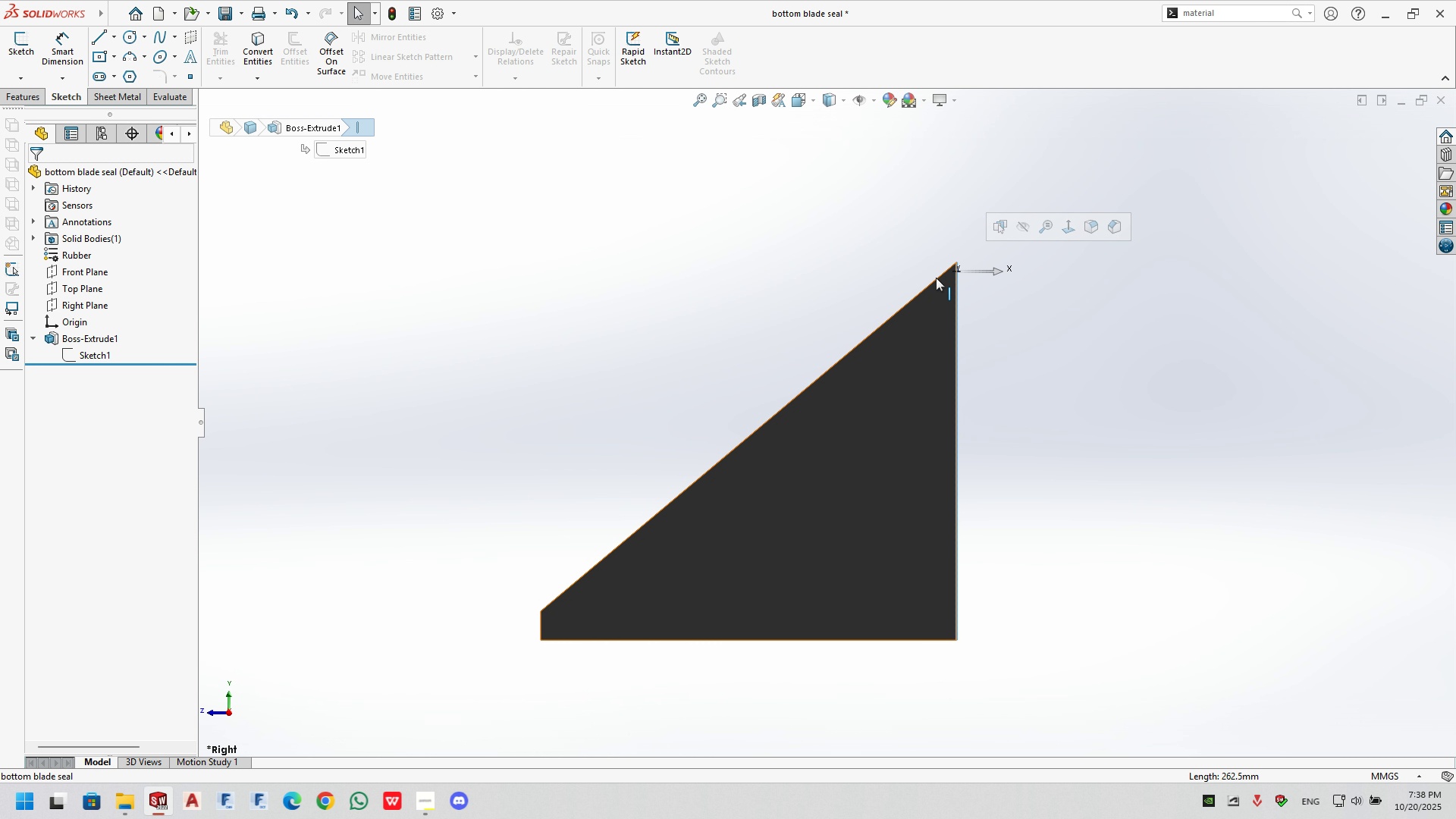 
left_click([655, 259])
 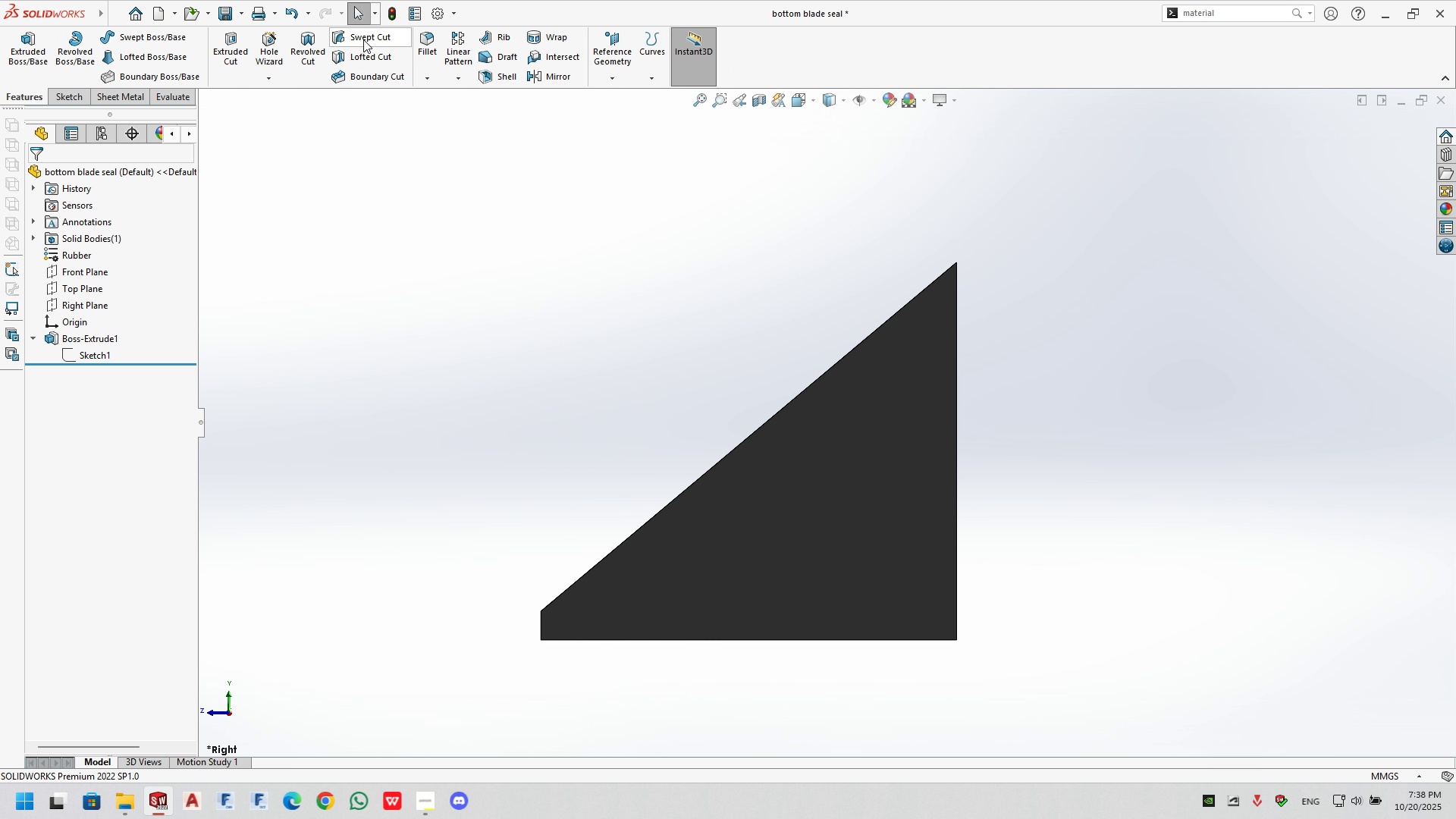 
left_click([435, 46])
 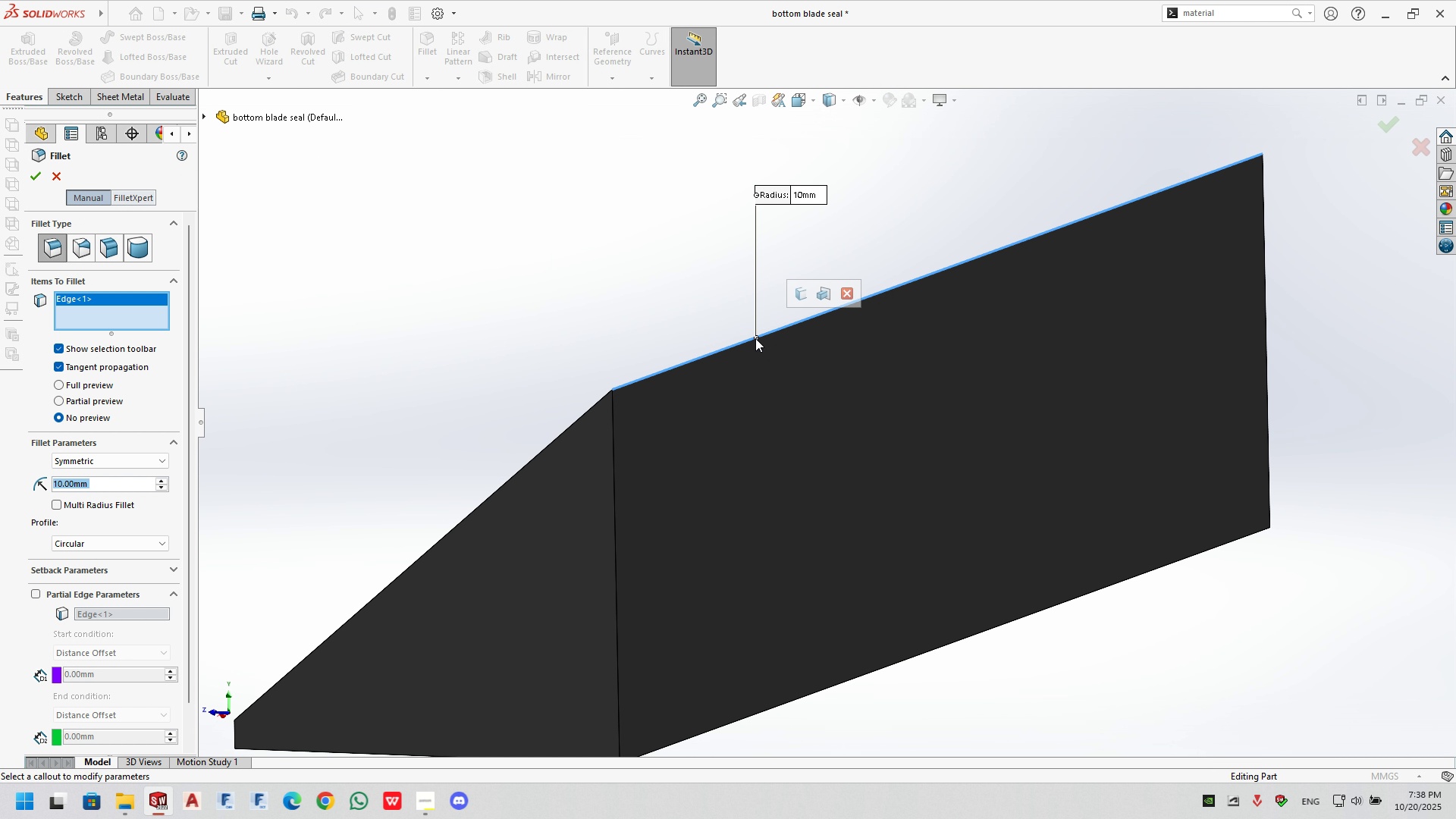 
scroll: coordinate [606, 378], scroll_direction: up, amount: 1.0
 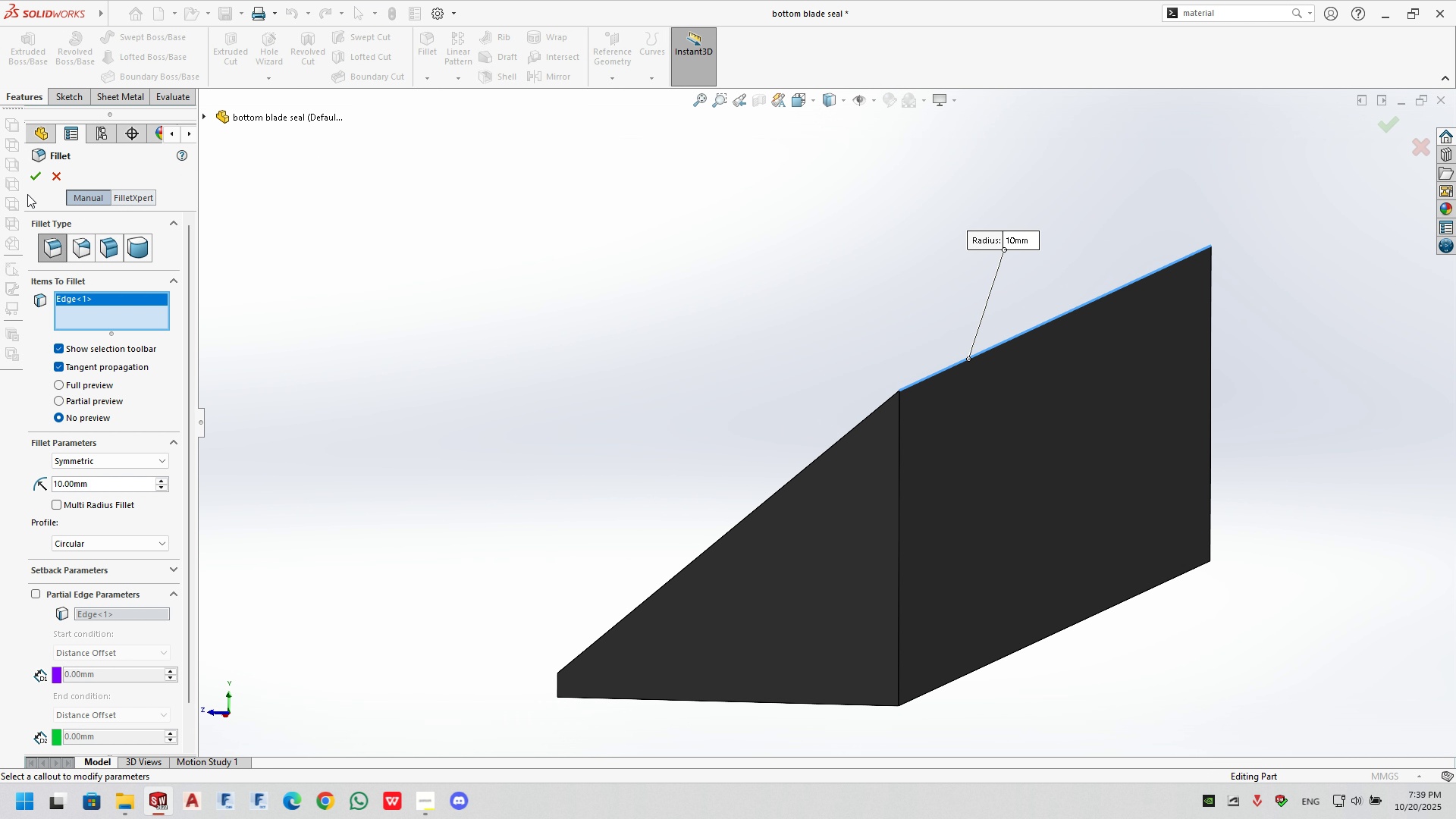 
left_click([32, 179])
 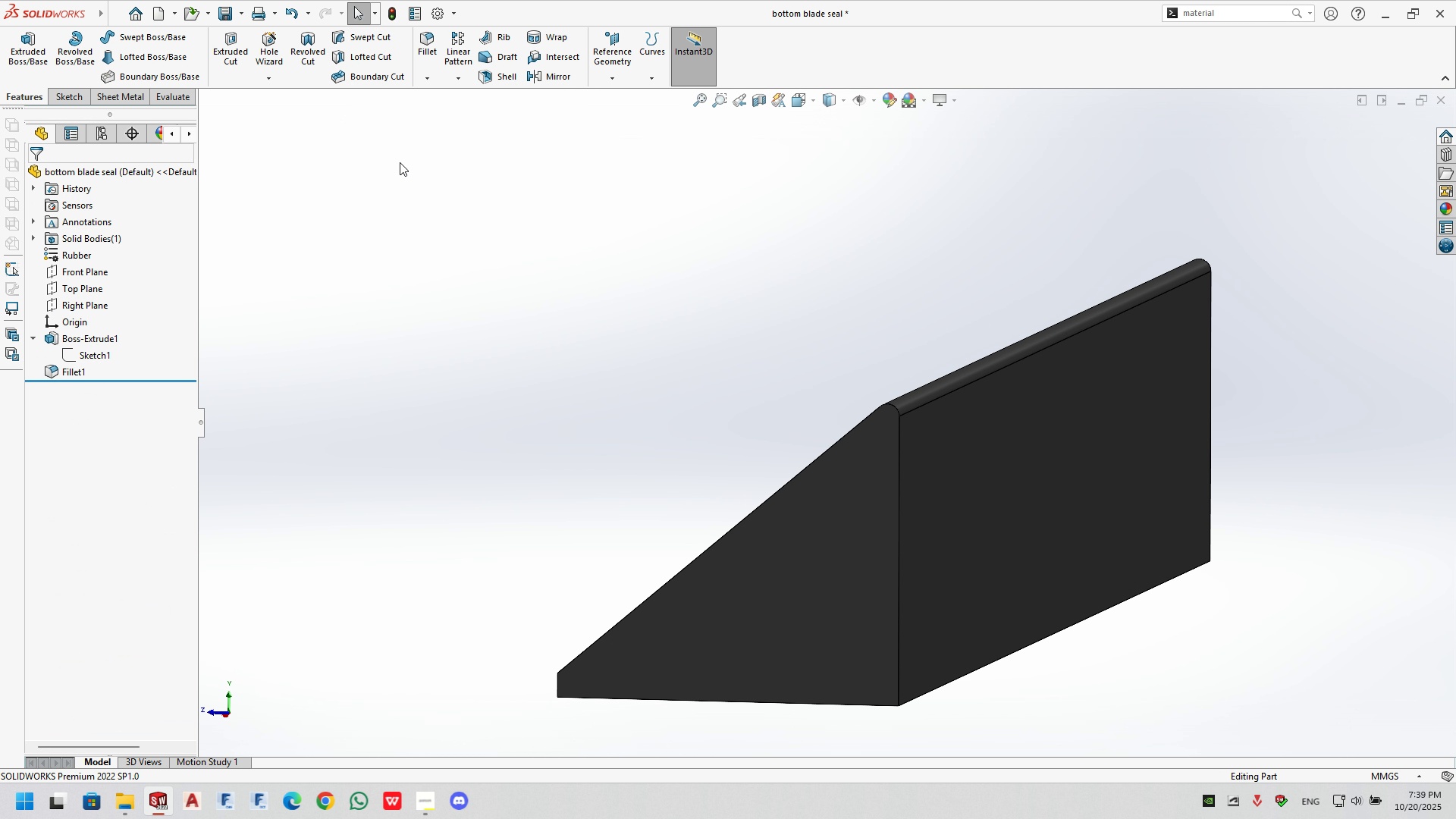 
left_click([392, 7])
 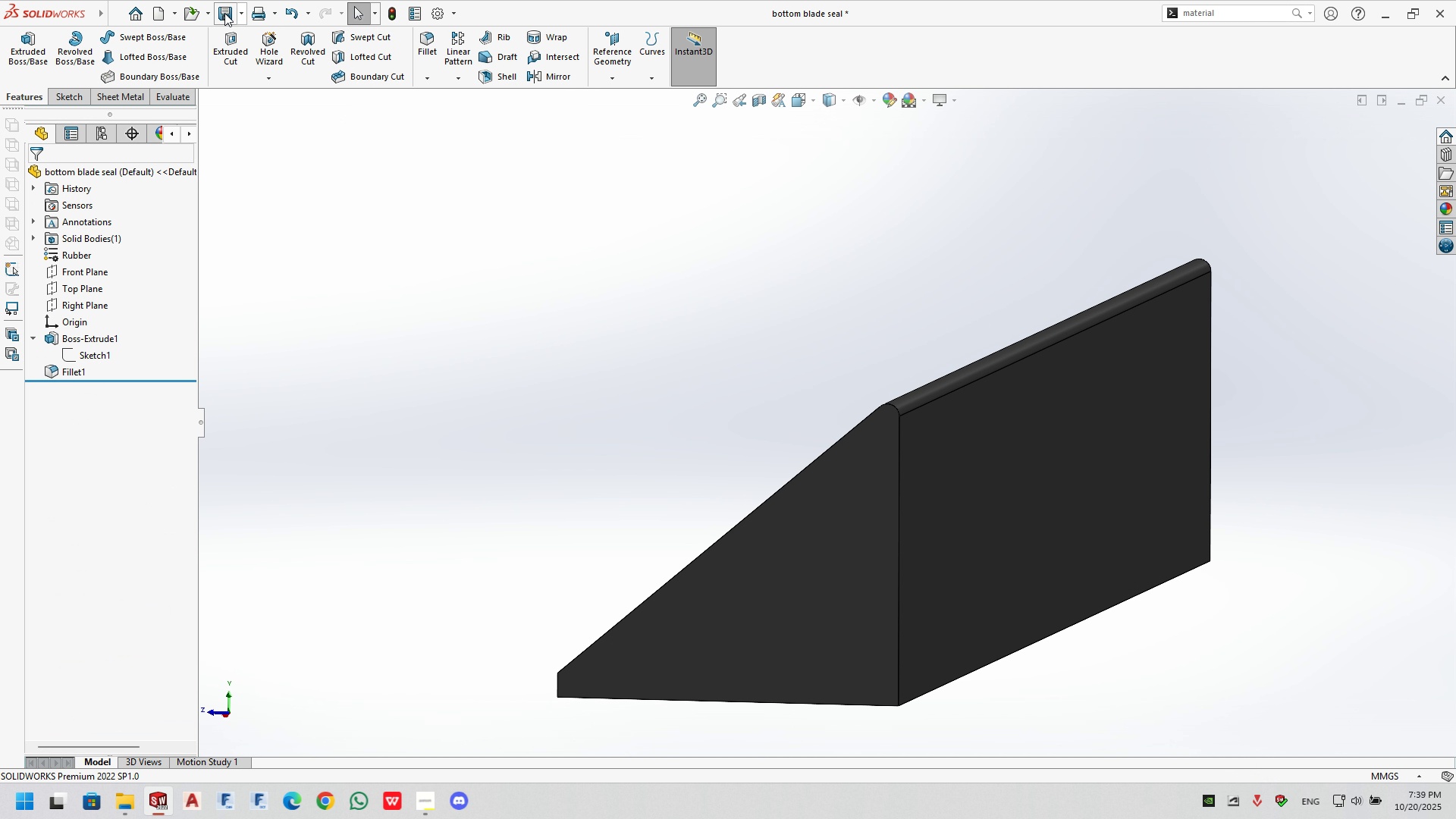 
left_click([224, 13])
 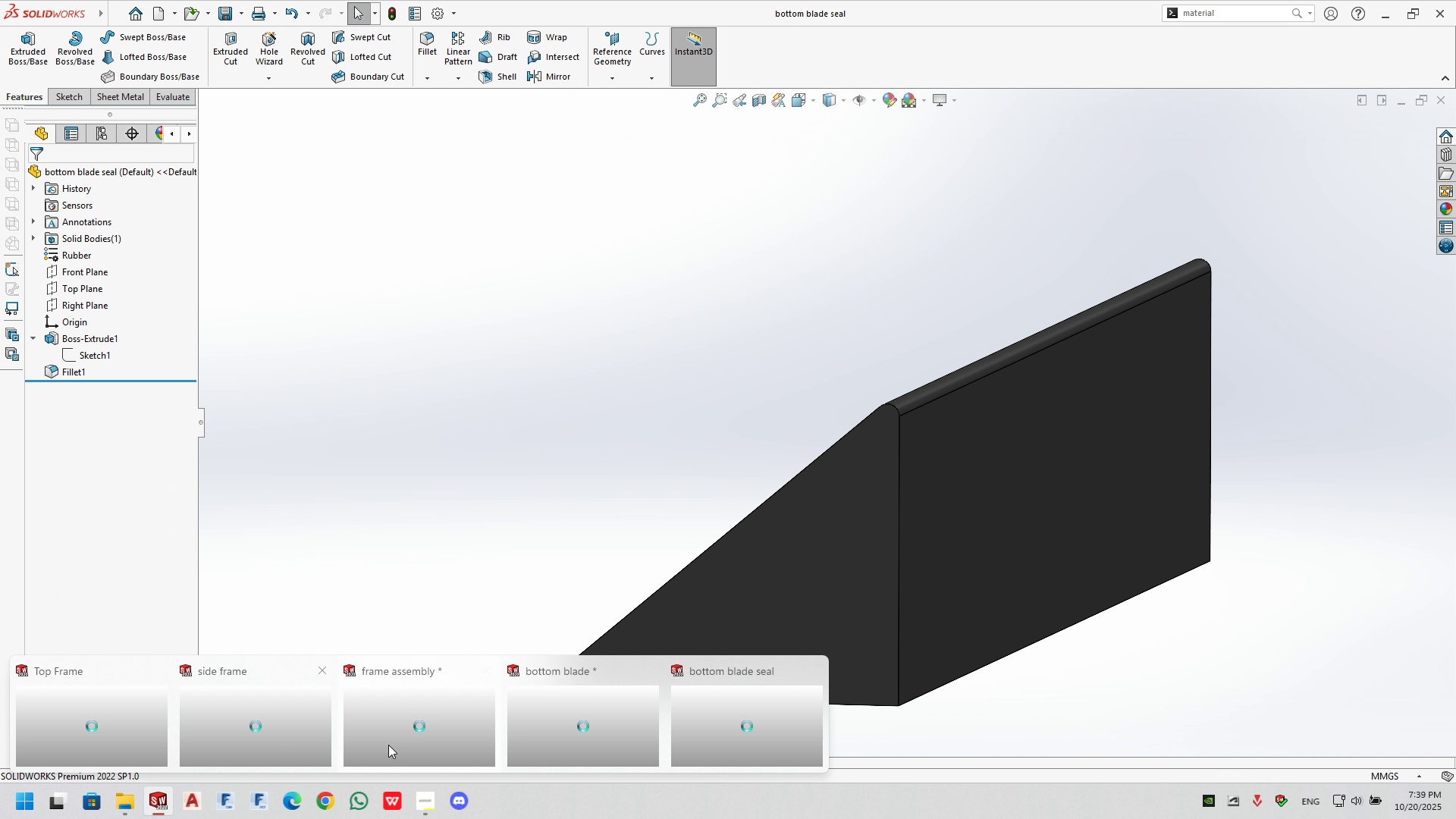 
left_click([433, 742])
 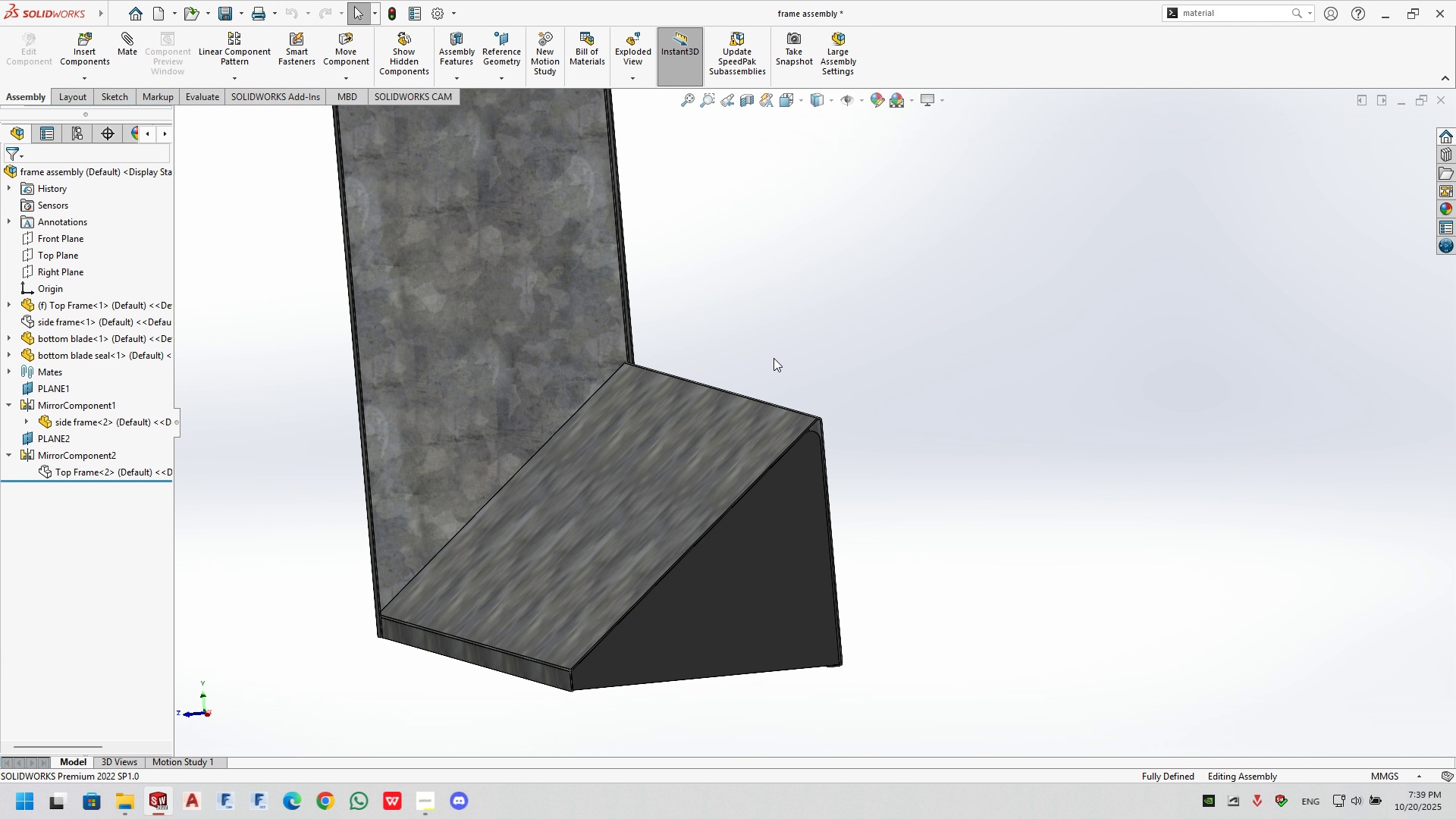 
scroll: coordinate [661, 480], scroll_direction: down, amount: 16.0
 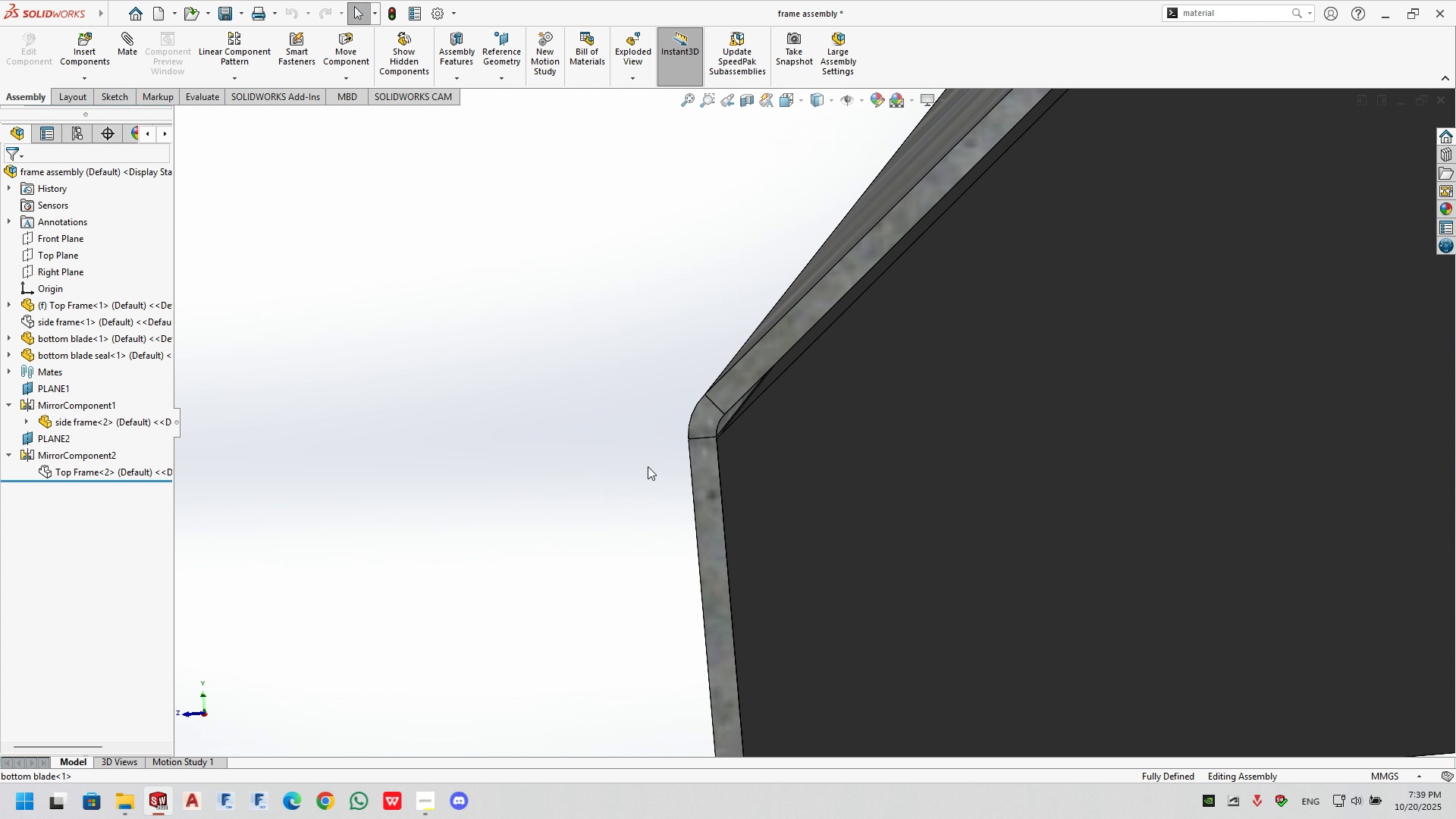 
left_click([585, 453])
 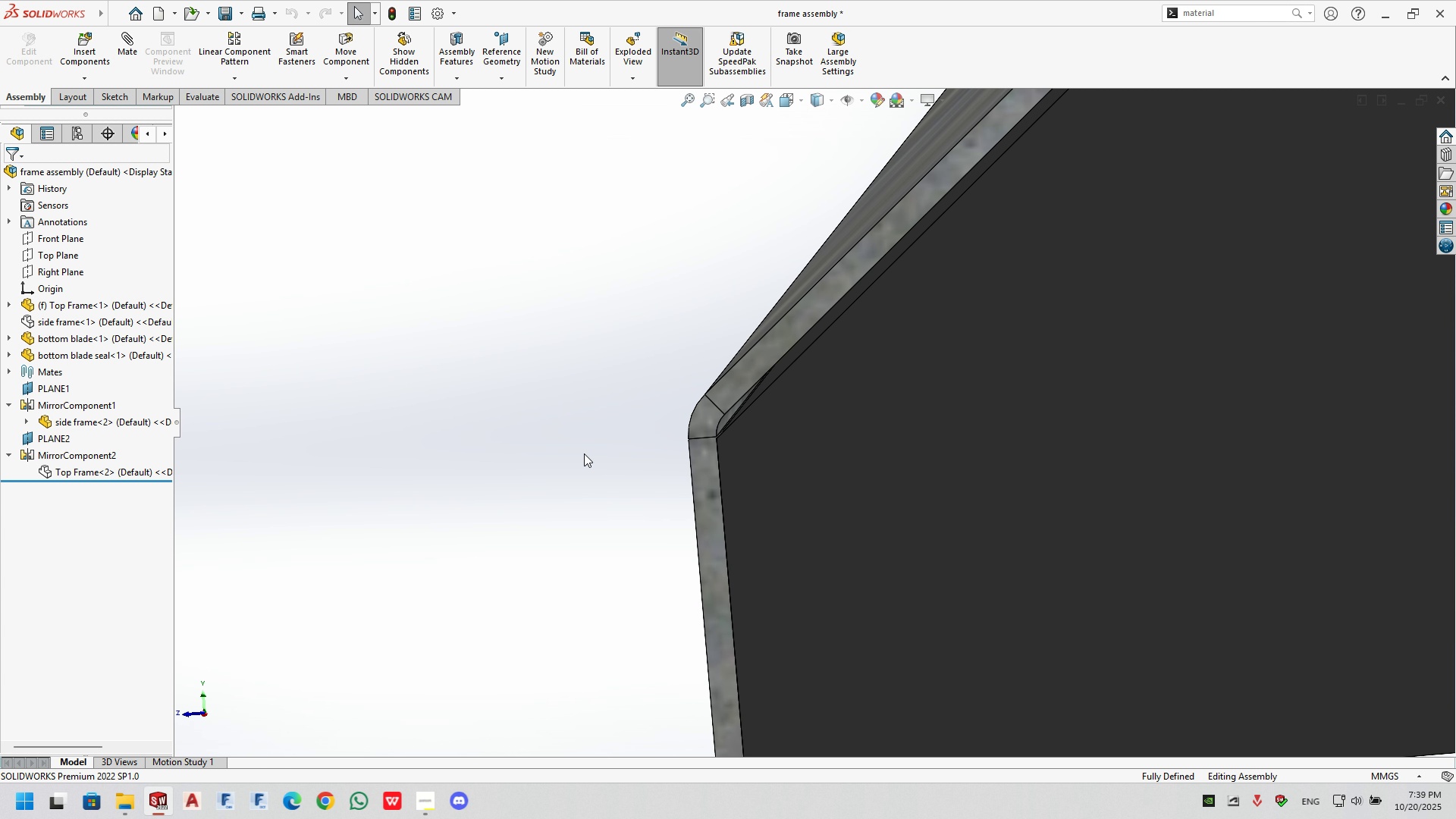 
double_click([584, 453])
 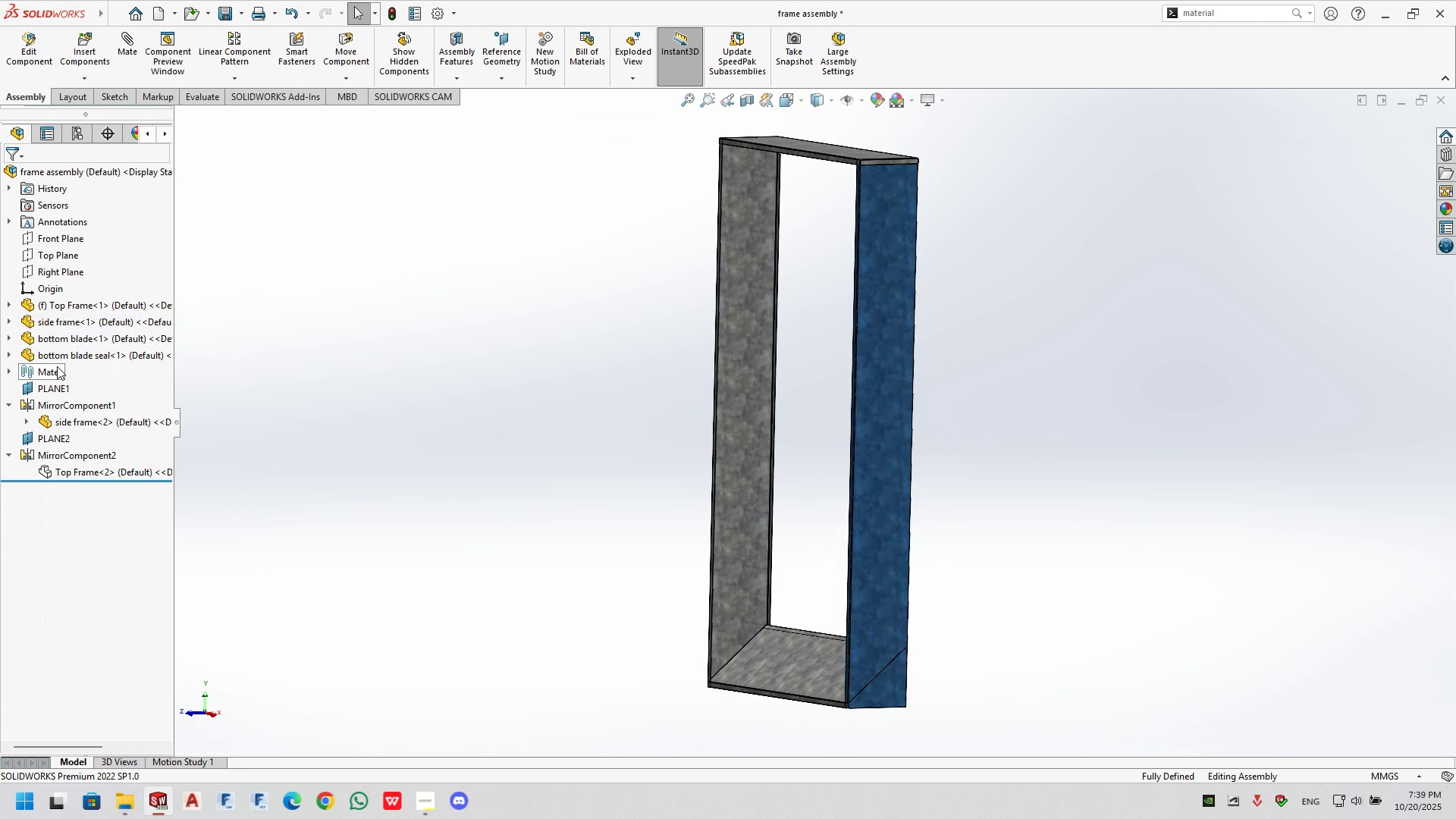 
wait(6.39)
 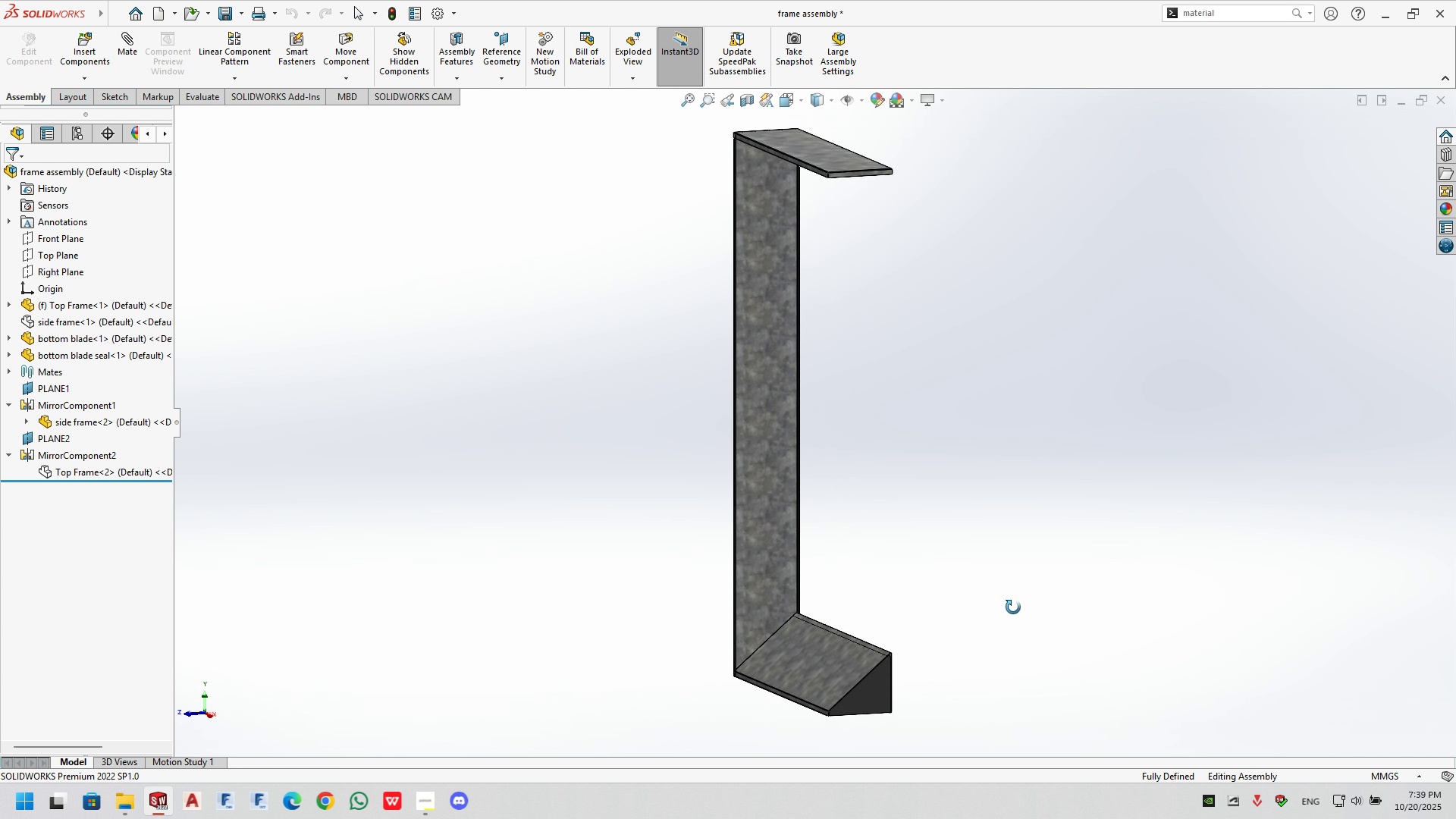 
left_click([272, 408])
 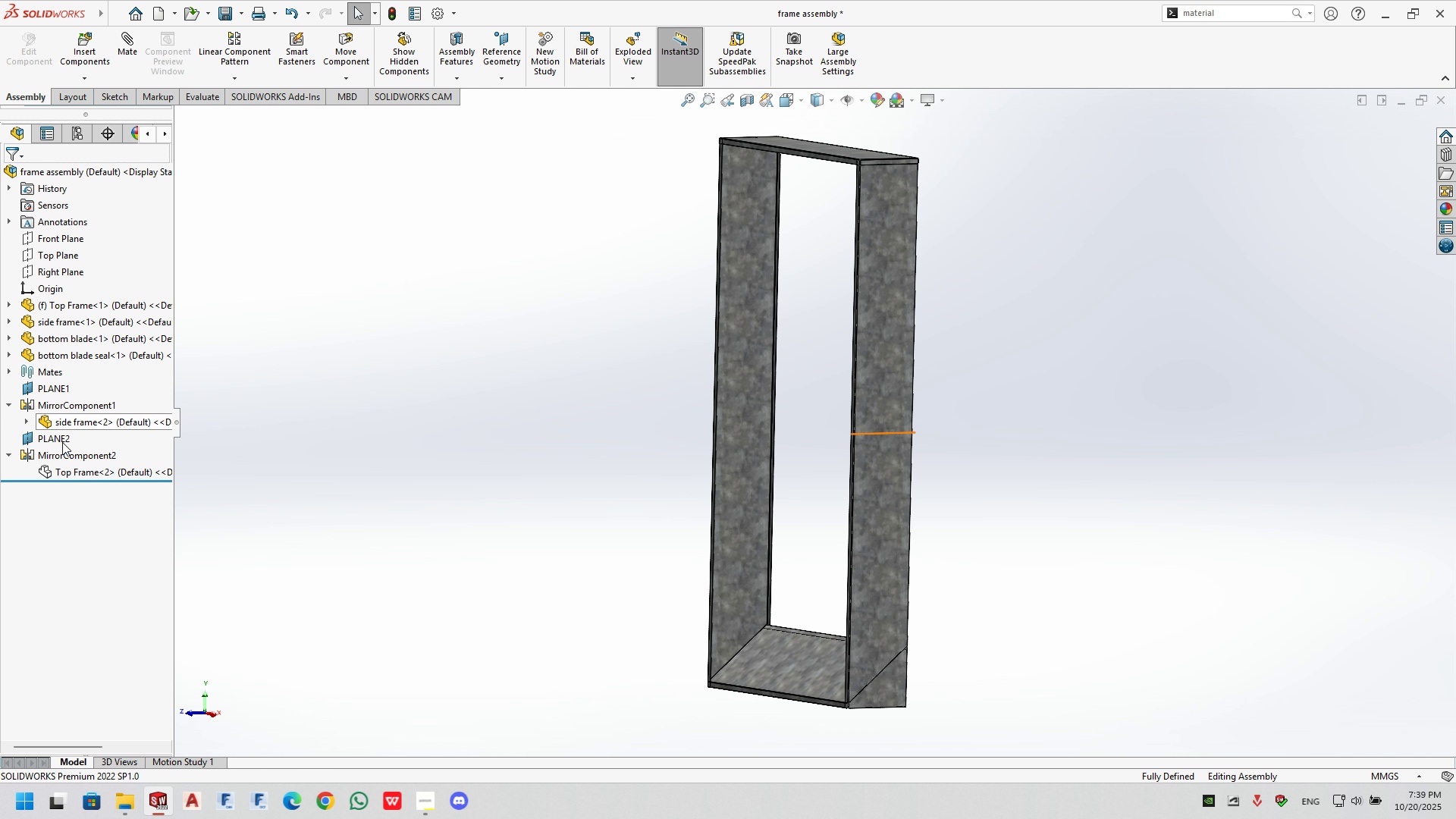 
right_click([64, 469])
 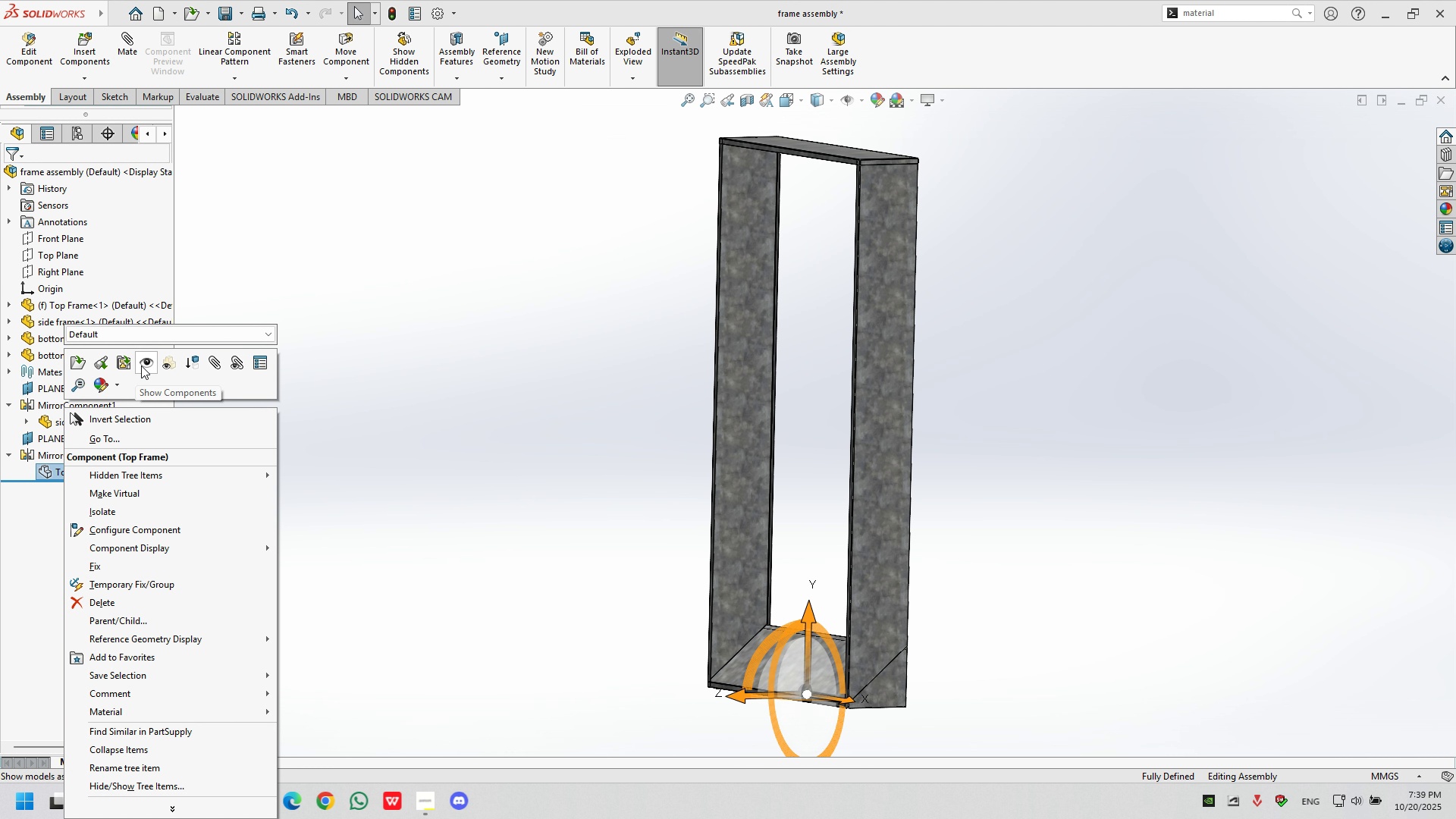 
left_click([143, 364])
 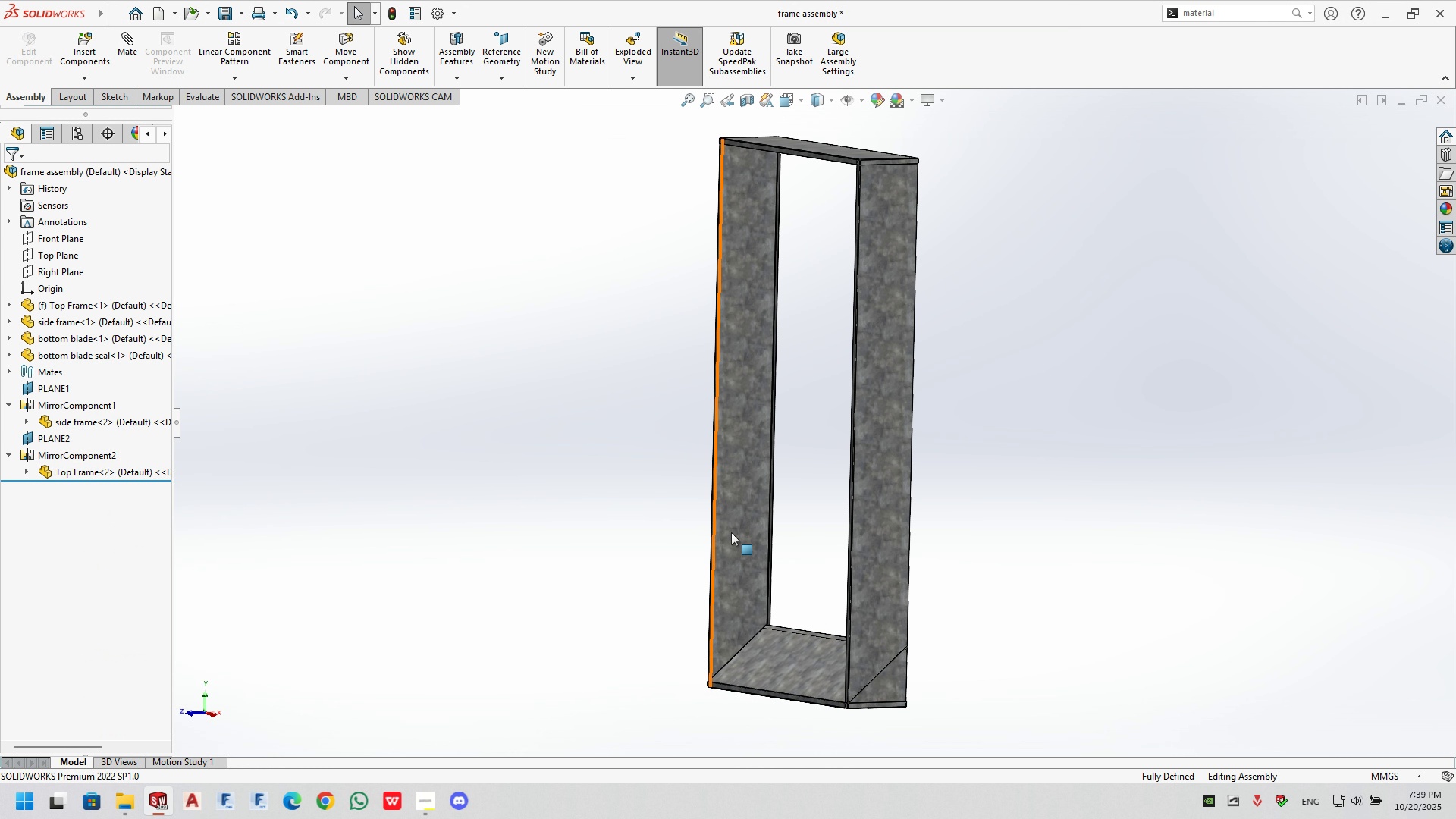 
scroll: coordinate [984, 621], scroll_direction: none, amount: 0.0
 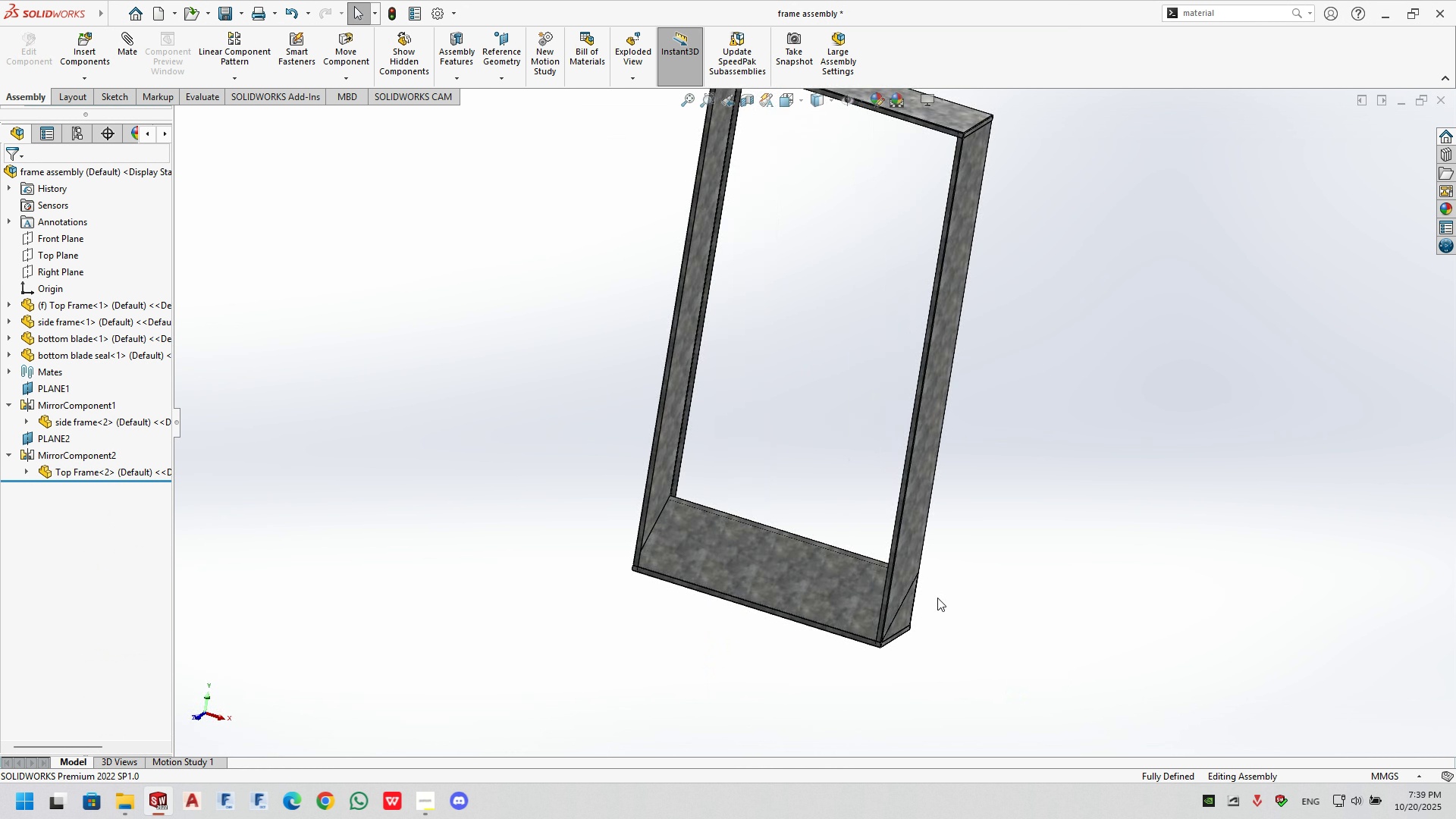 
scroll: coordinate [823, 583], scroll_direction: down, amount: 12.0
 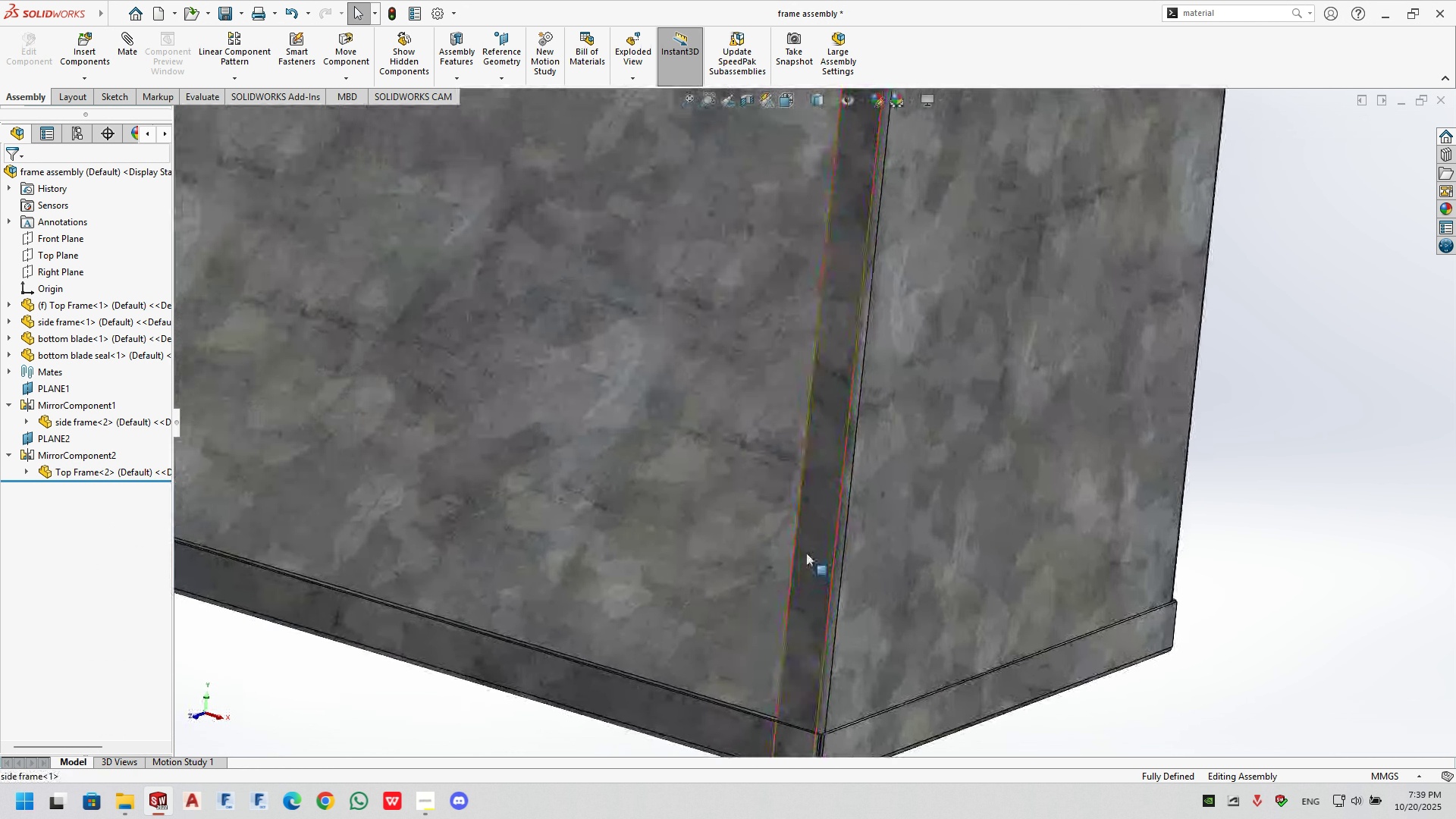 
scroll: coordinate [783, 246], scroll_direction: up, amount: 14.0
 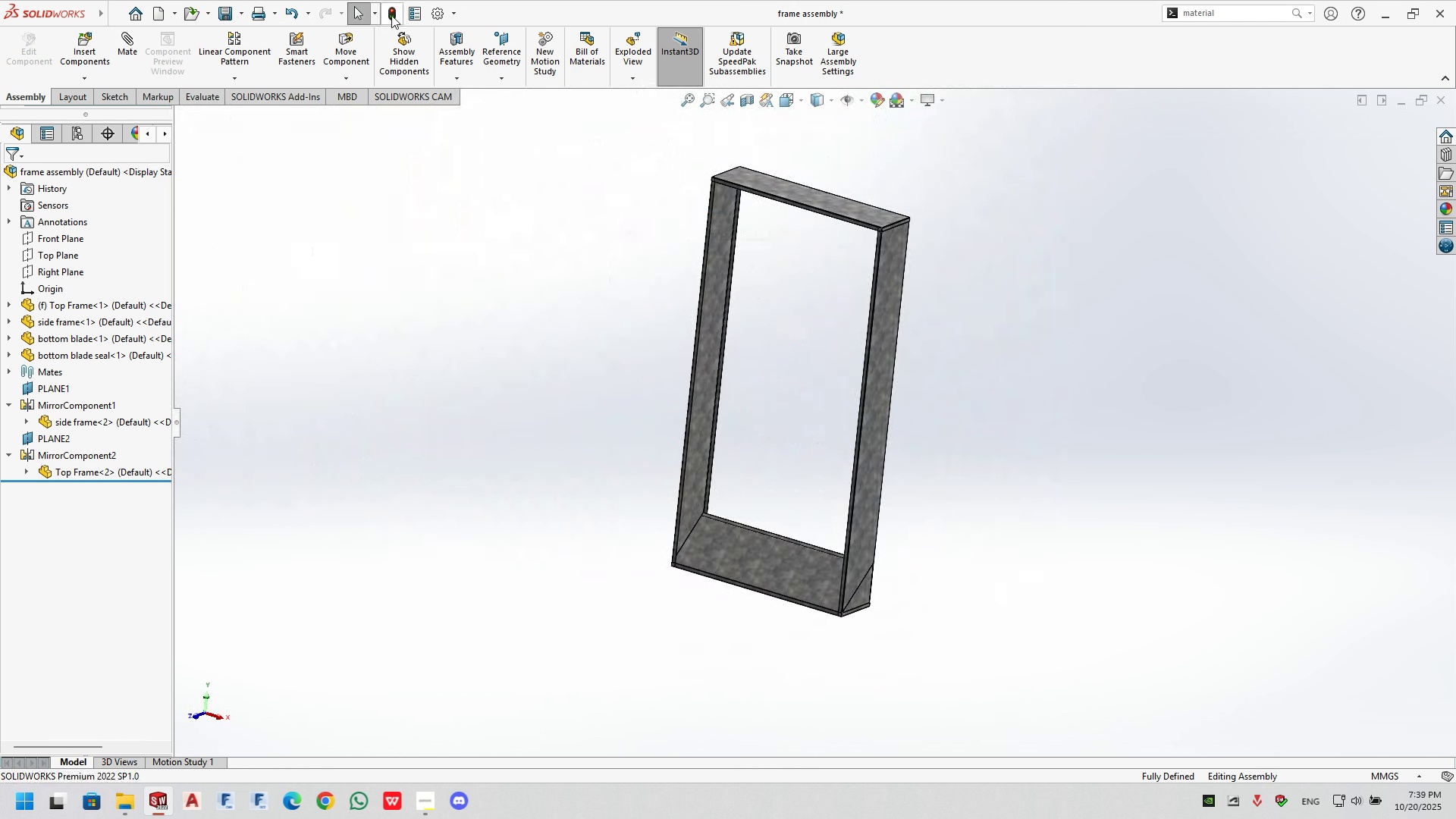 
left_click([391, 15])
 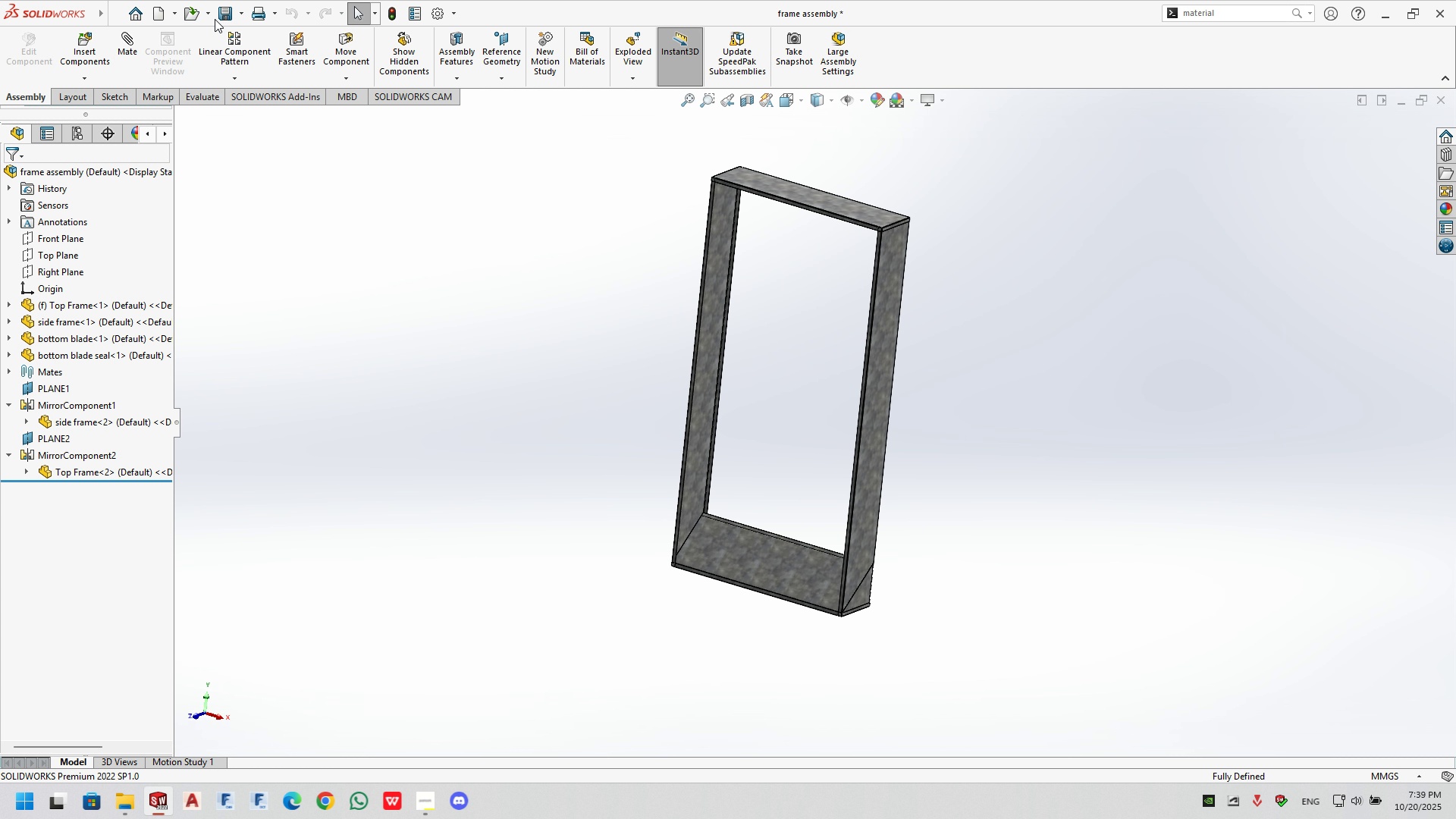 
left_click([221, 15])
 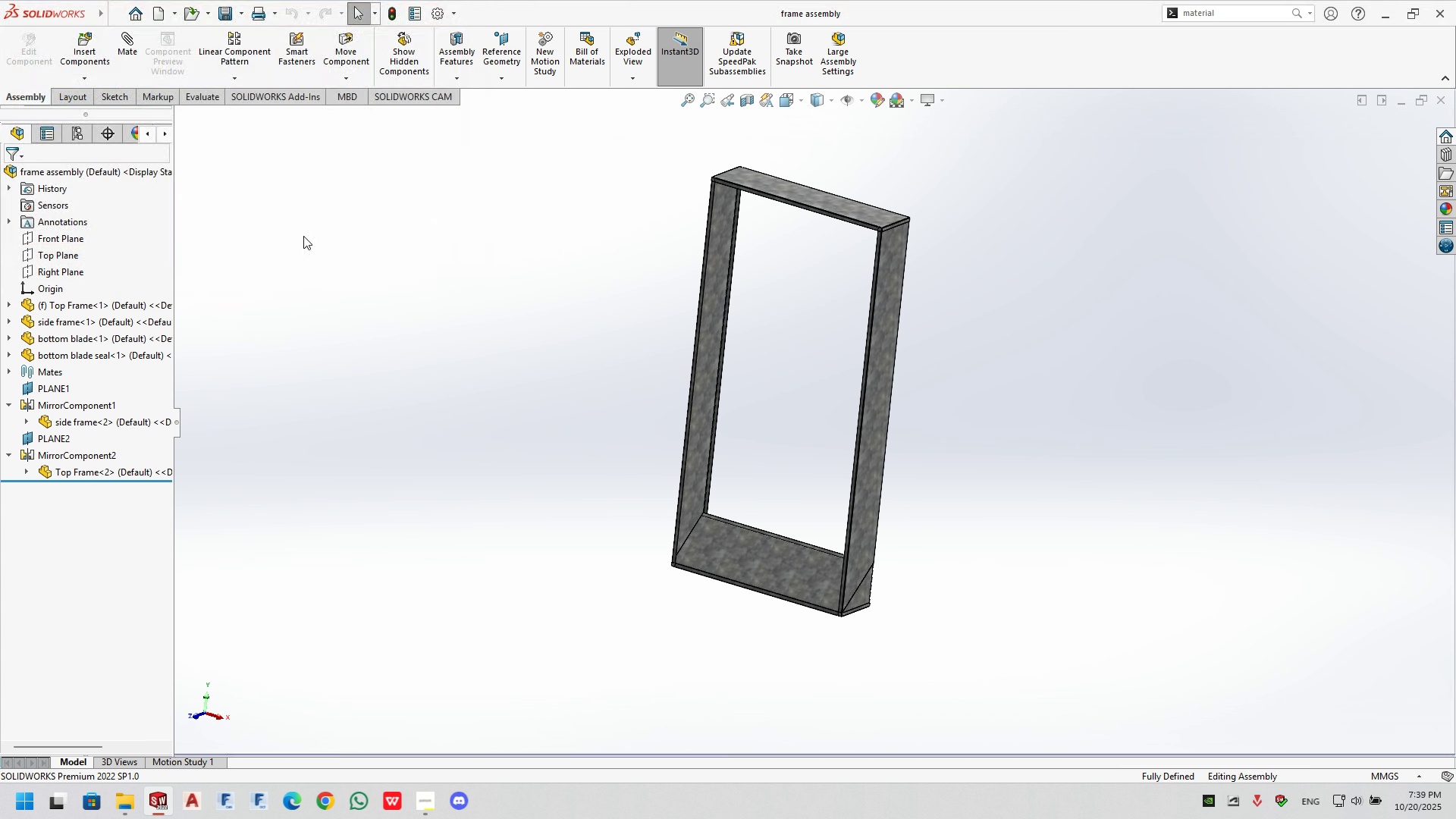 
scroll: coordinate [604, 447], scroll_direction: down, amount: 7.0
 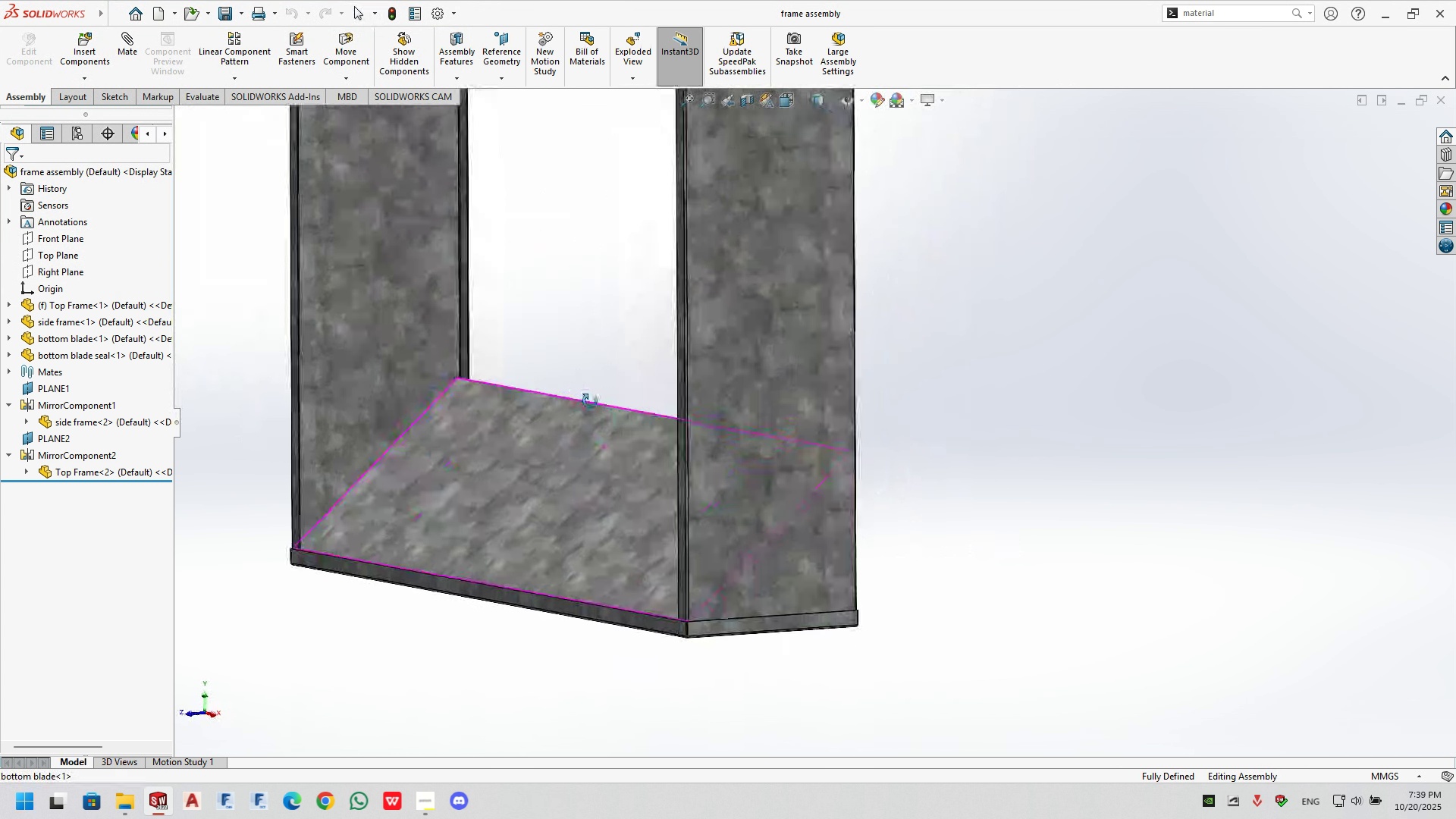 
scroll: coordinate [761, 284], scroll_direction: up, amount: 7.0
 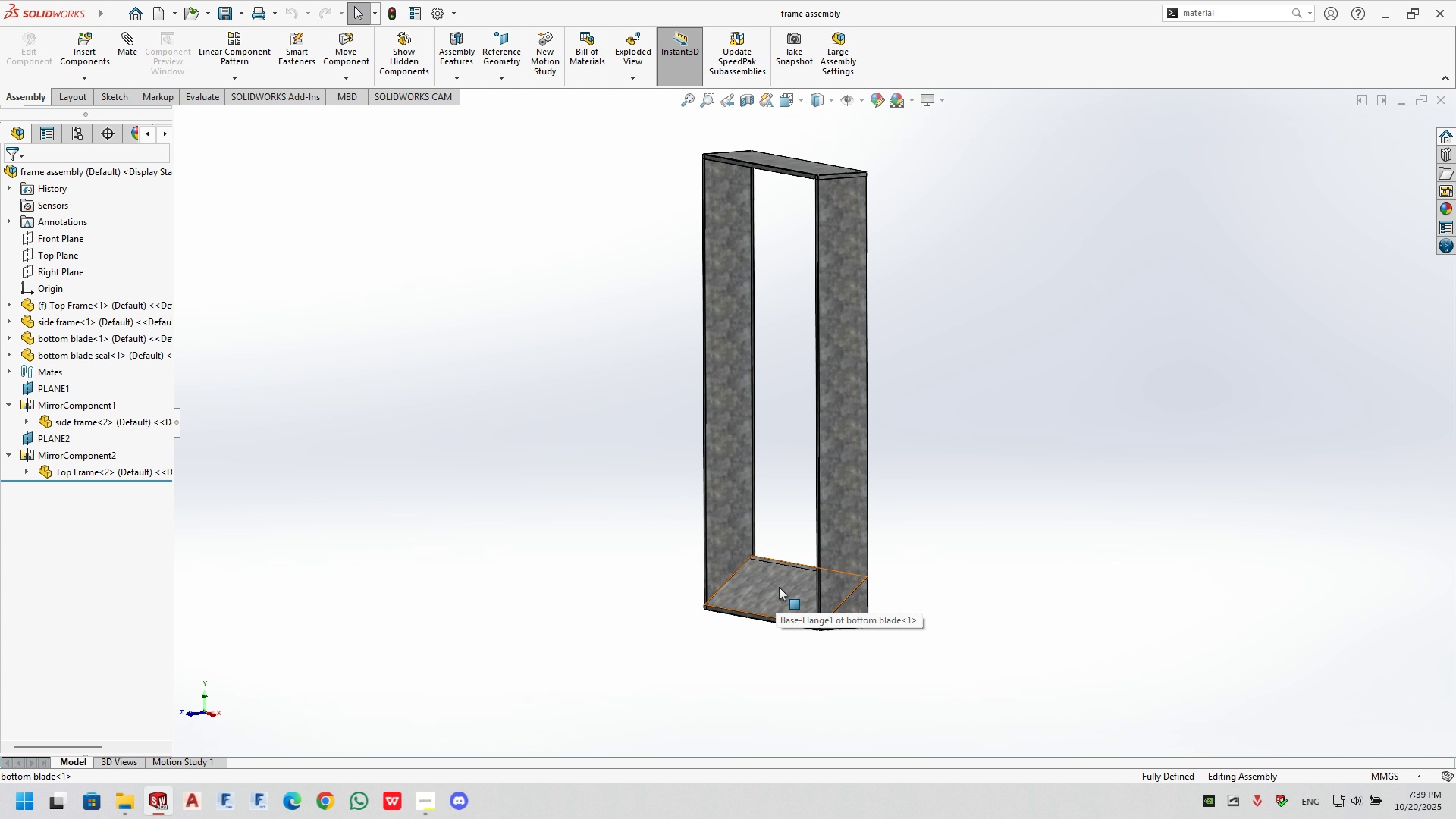 
wait(8.07)
 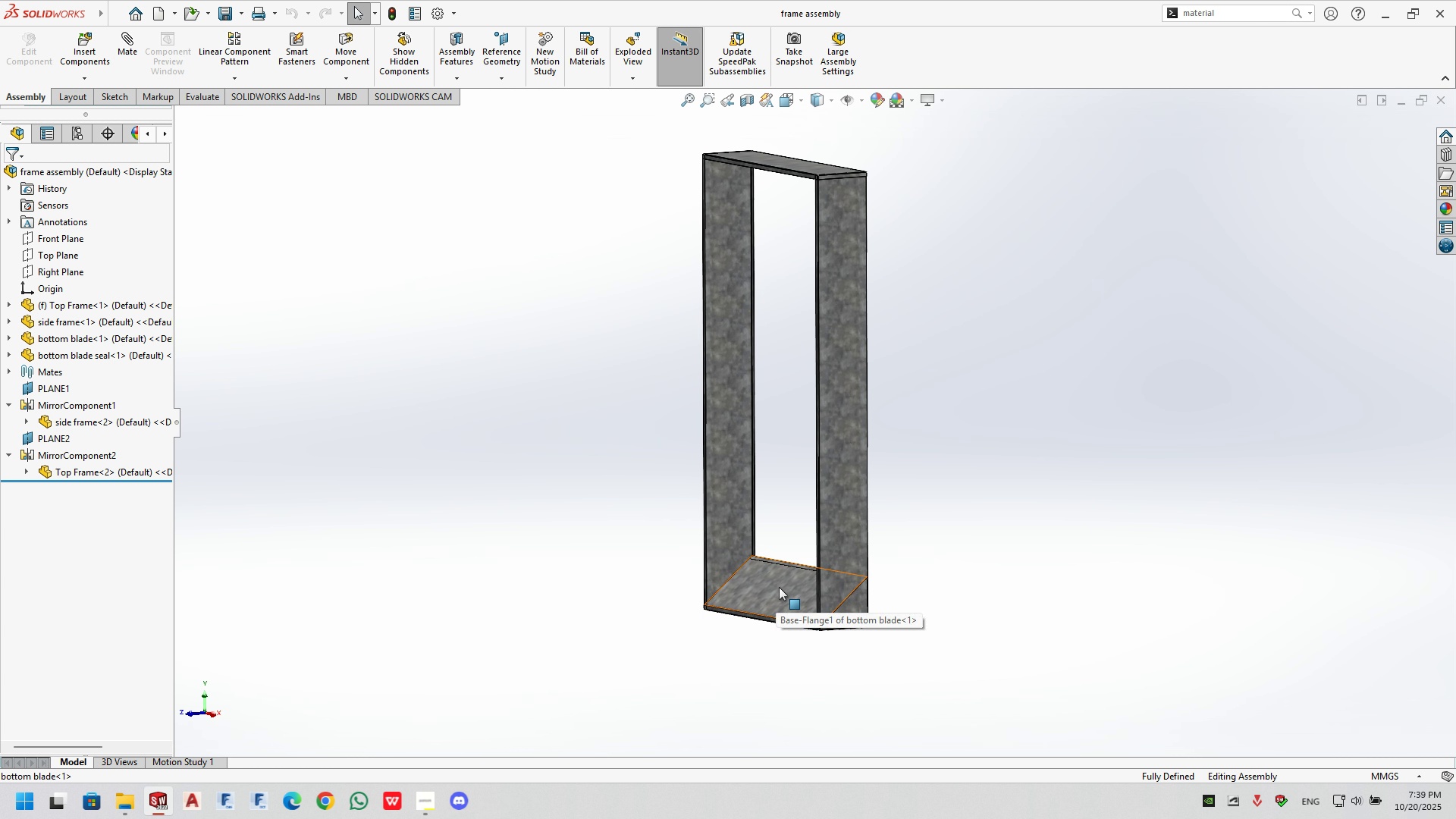 
left_click([102, 40])
 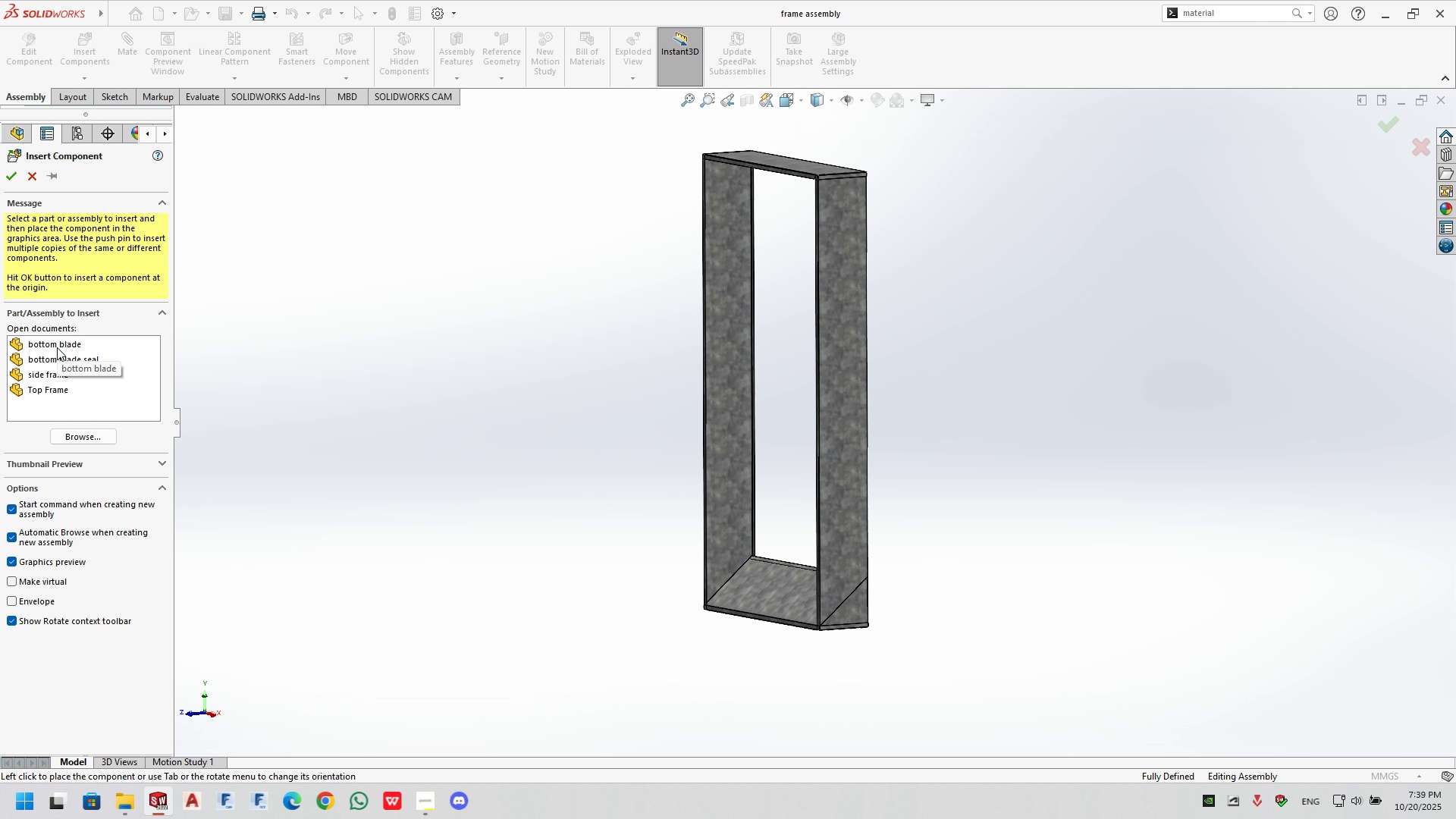 
left_click([63, 344])
 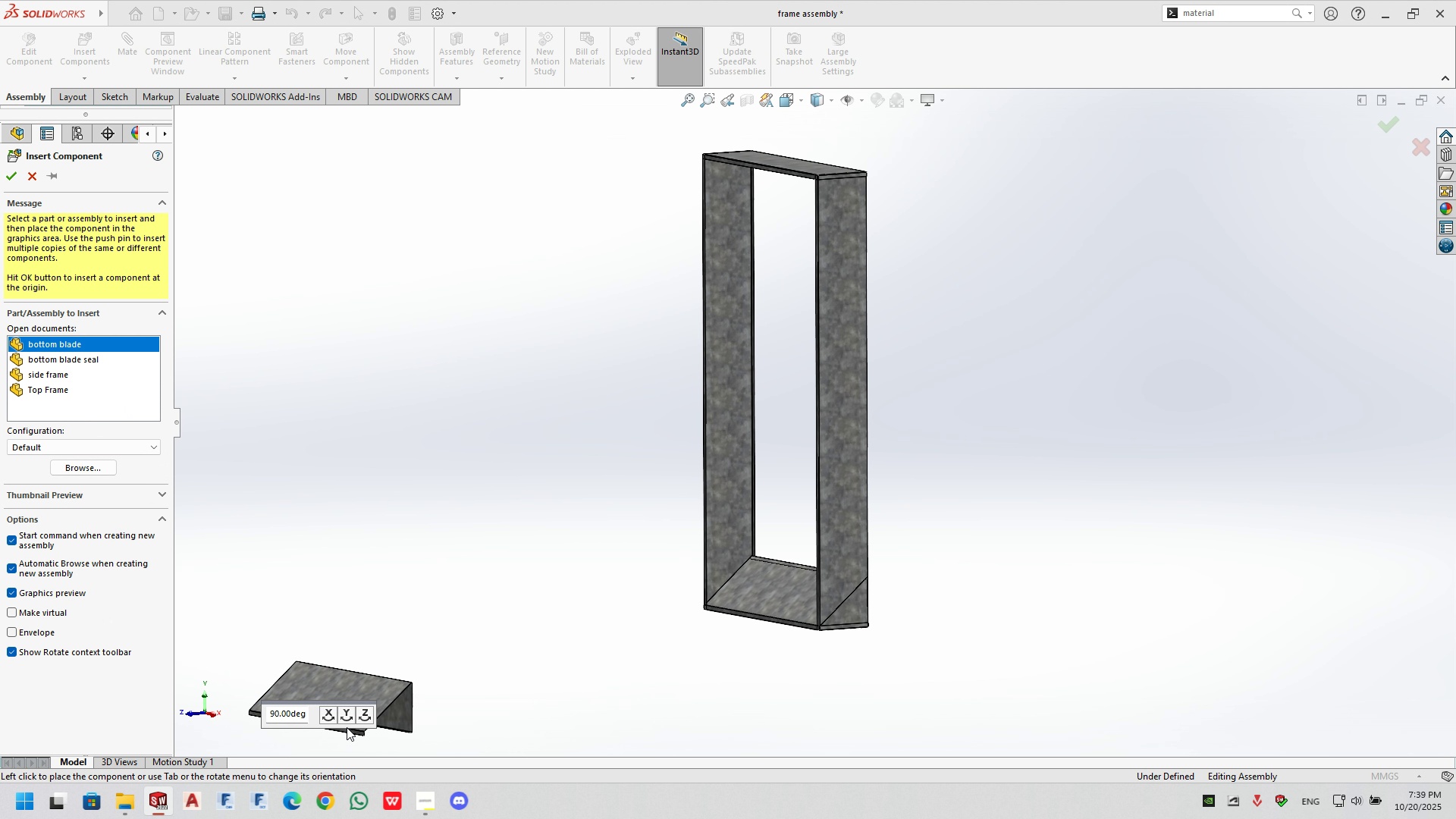 
double_click([348, 711])
 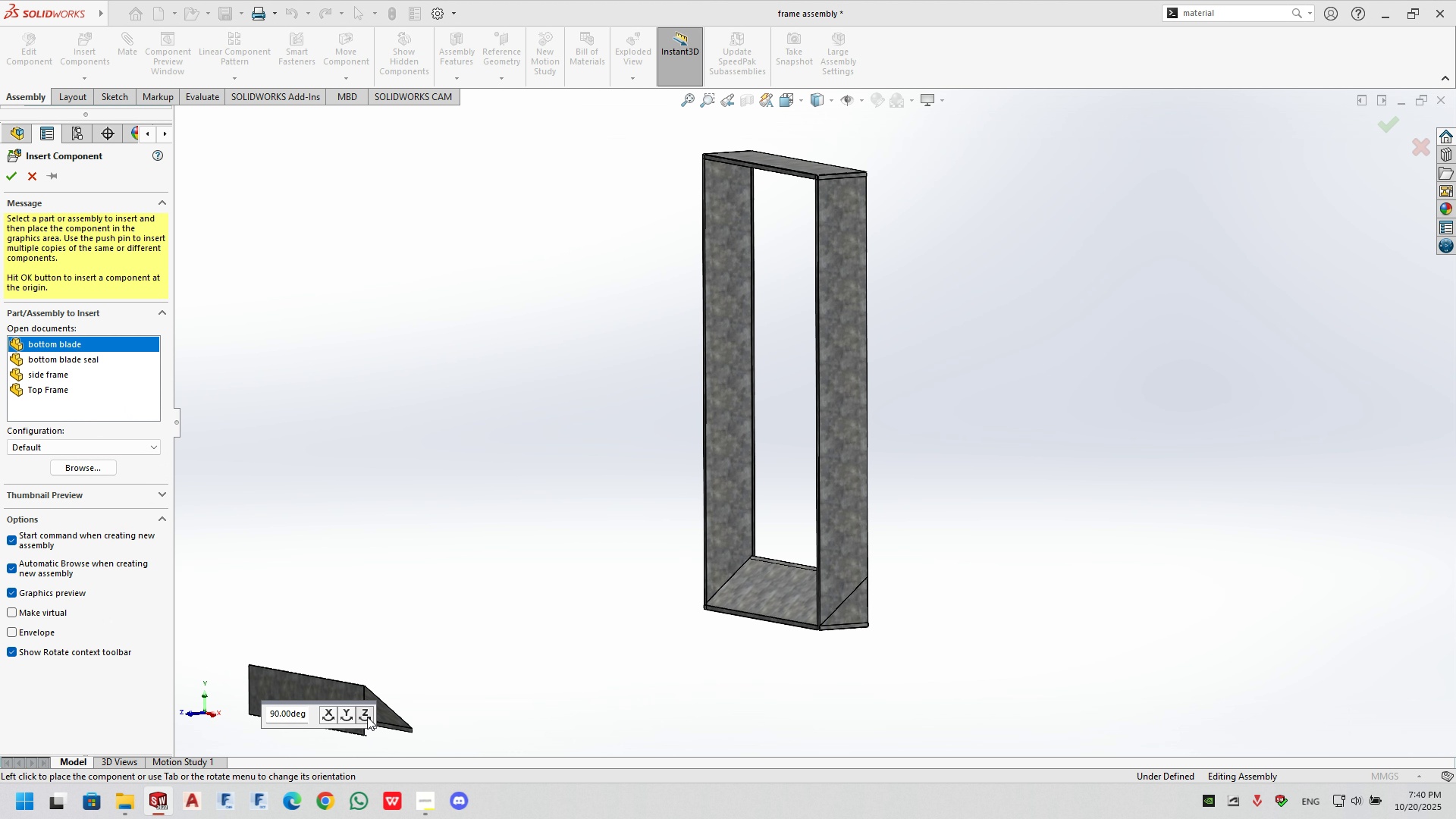 
double_click([367, 717])
 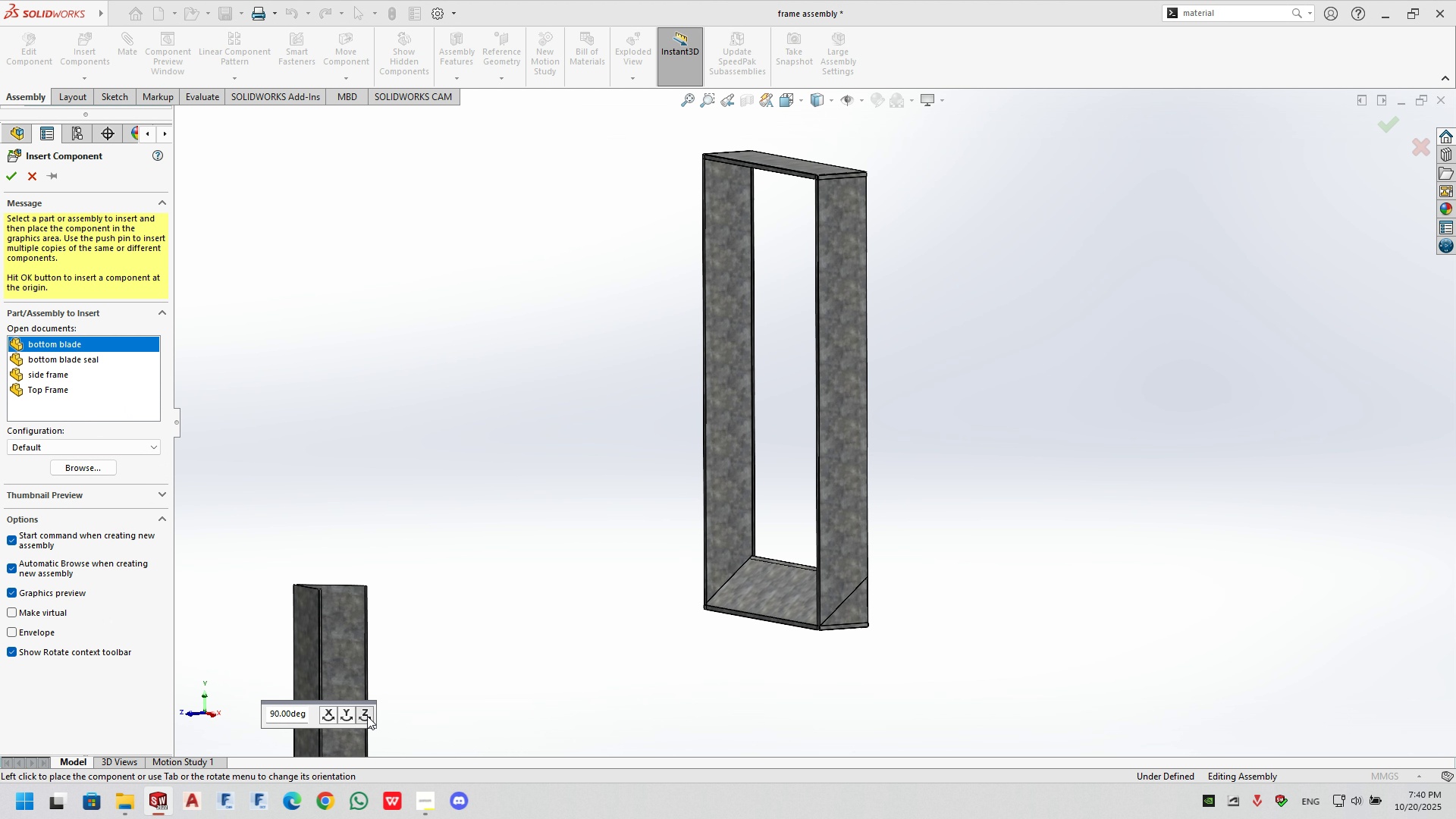 
left_click([367, 716])
 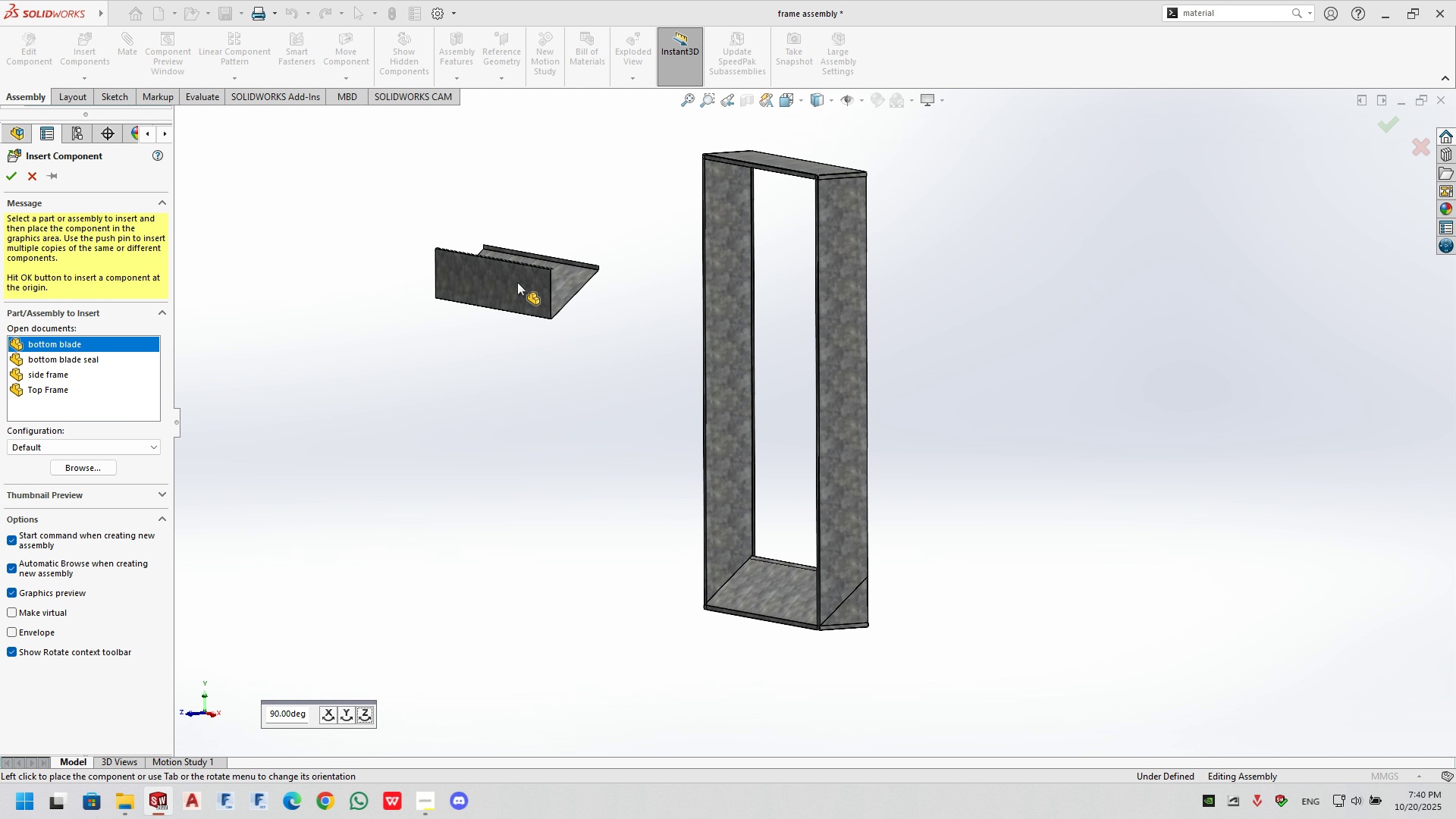 
left_click([510, 311])
 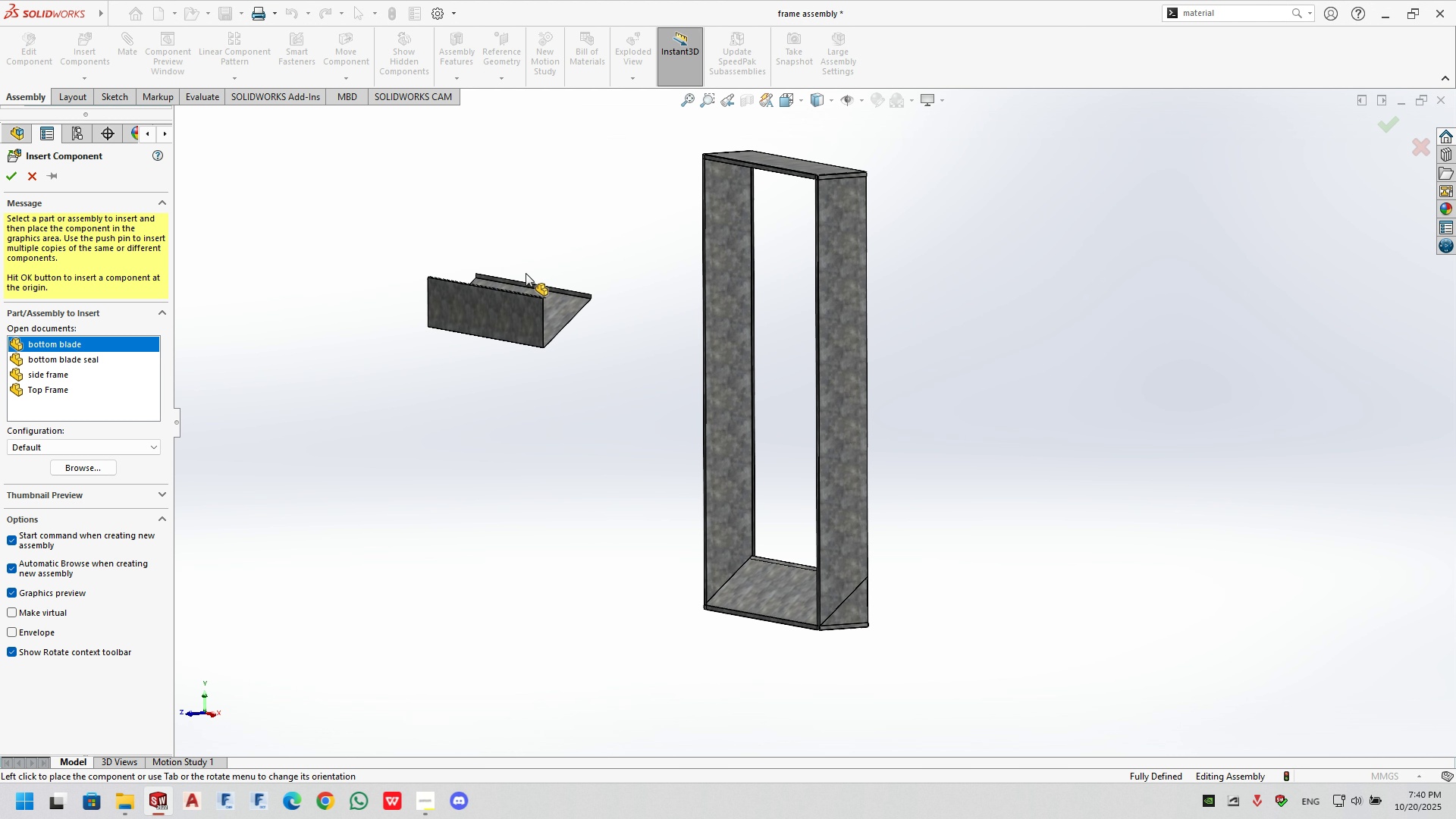 
scroll: coordinate [707, 431], scroll_direction: down, amount: 14.0
 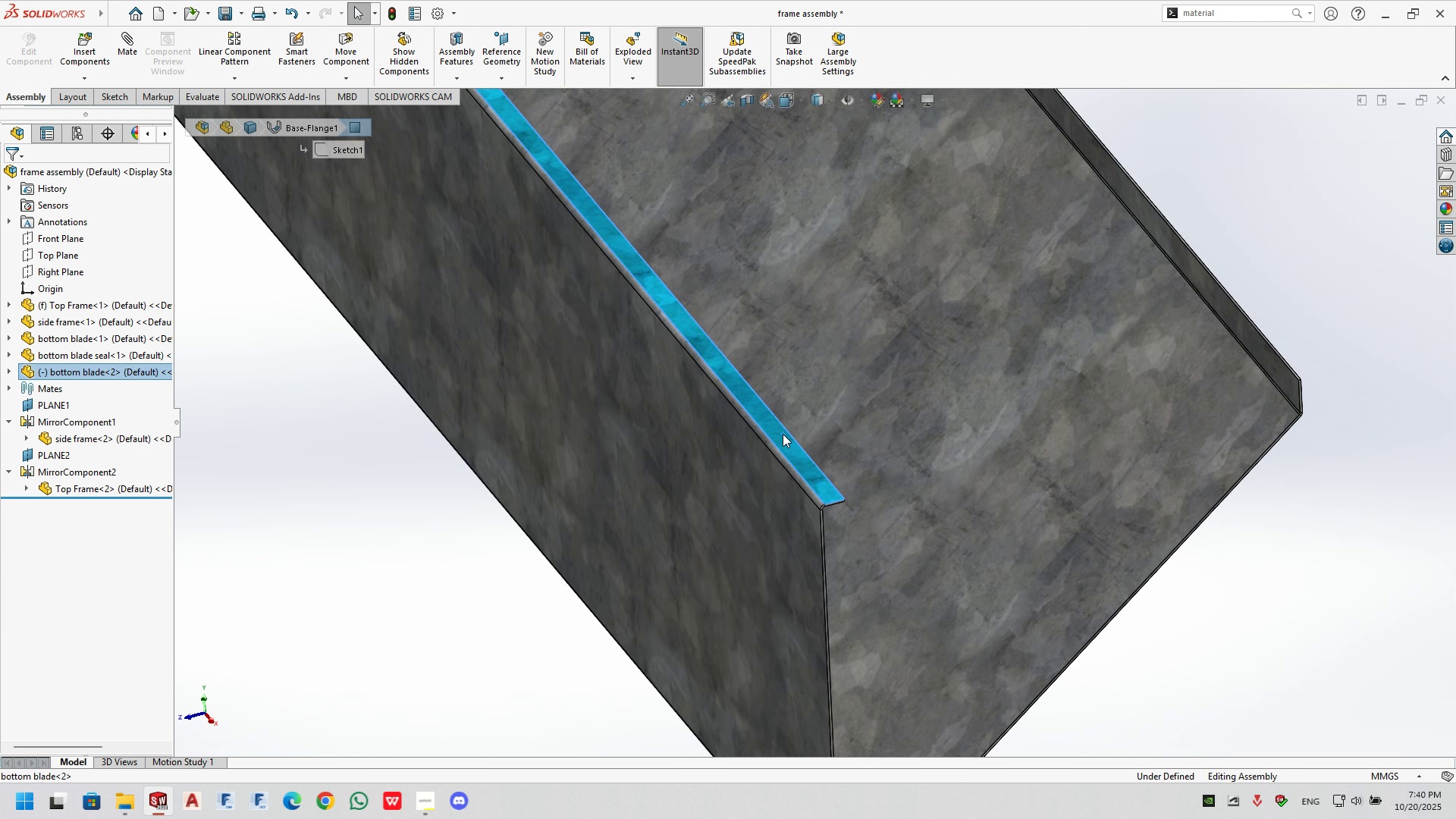 
left_click([783, 434])
 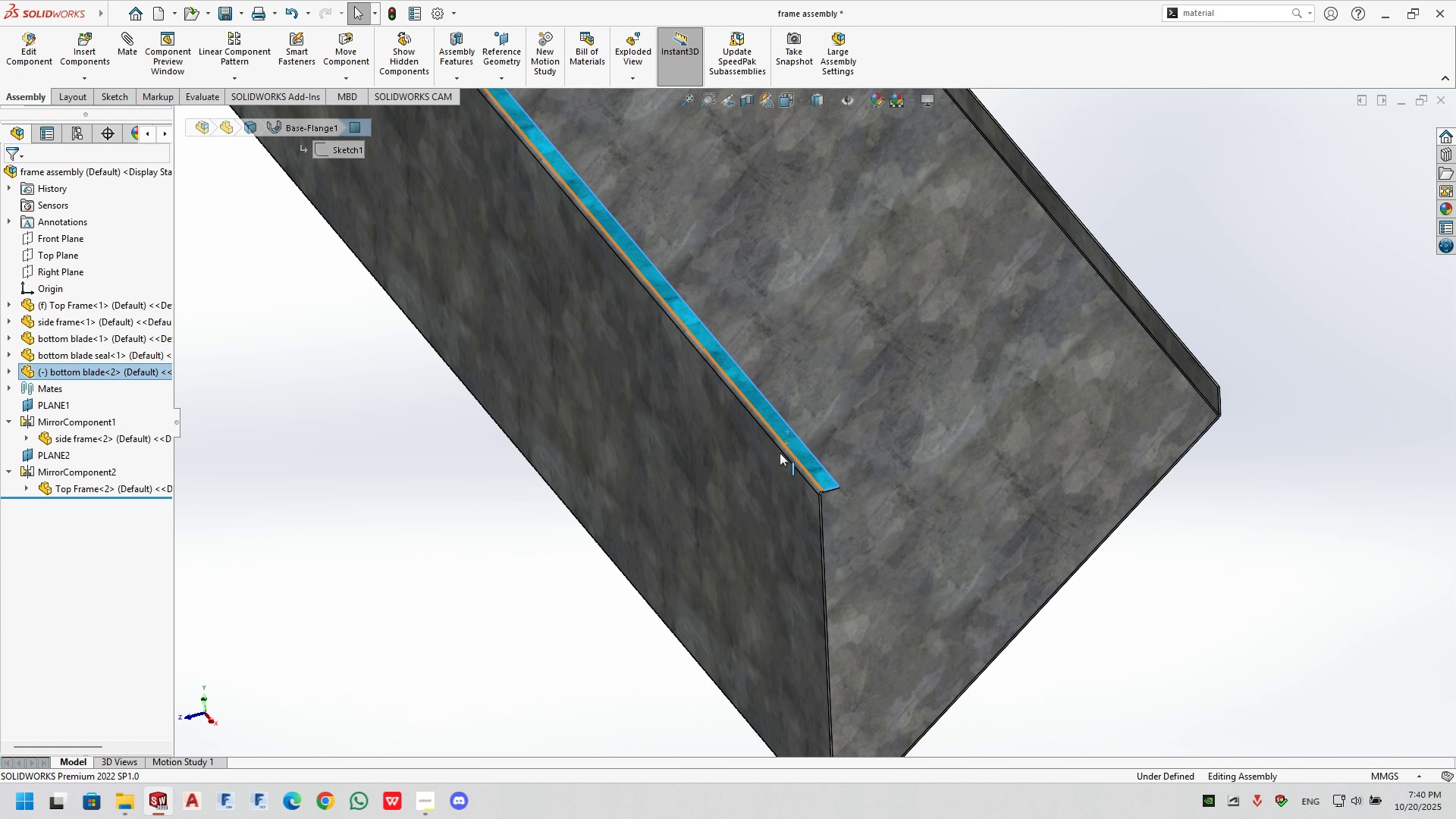 
scroll: coordinate [601, 287], scroll_direction: up, amount: 12.0
 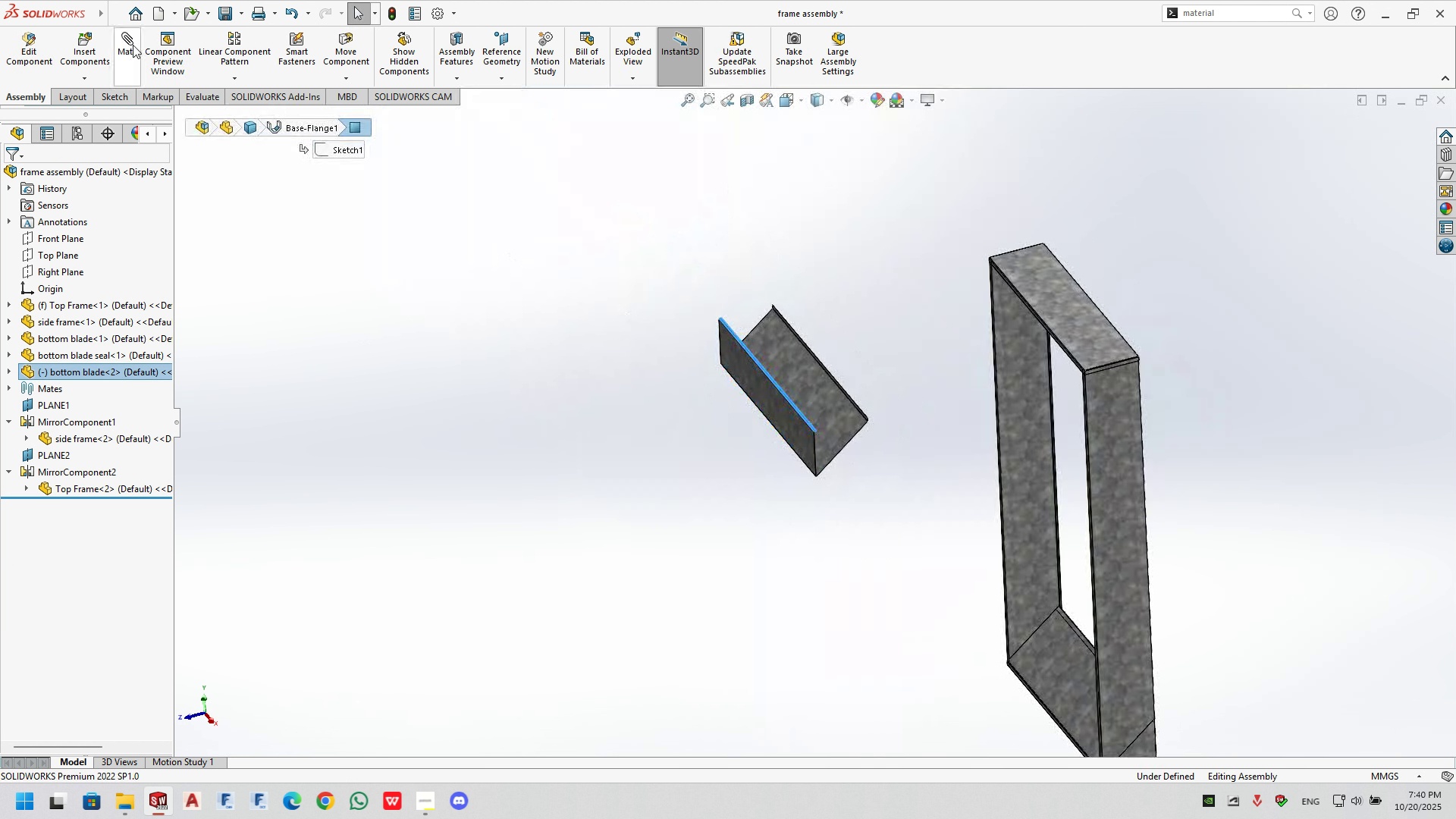 
left_click([133, 43])
 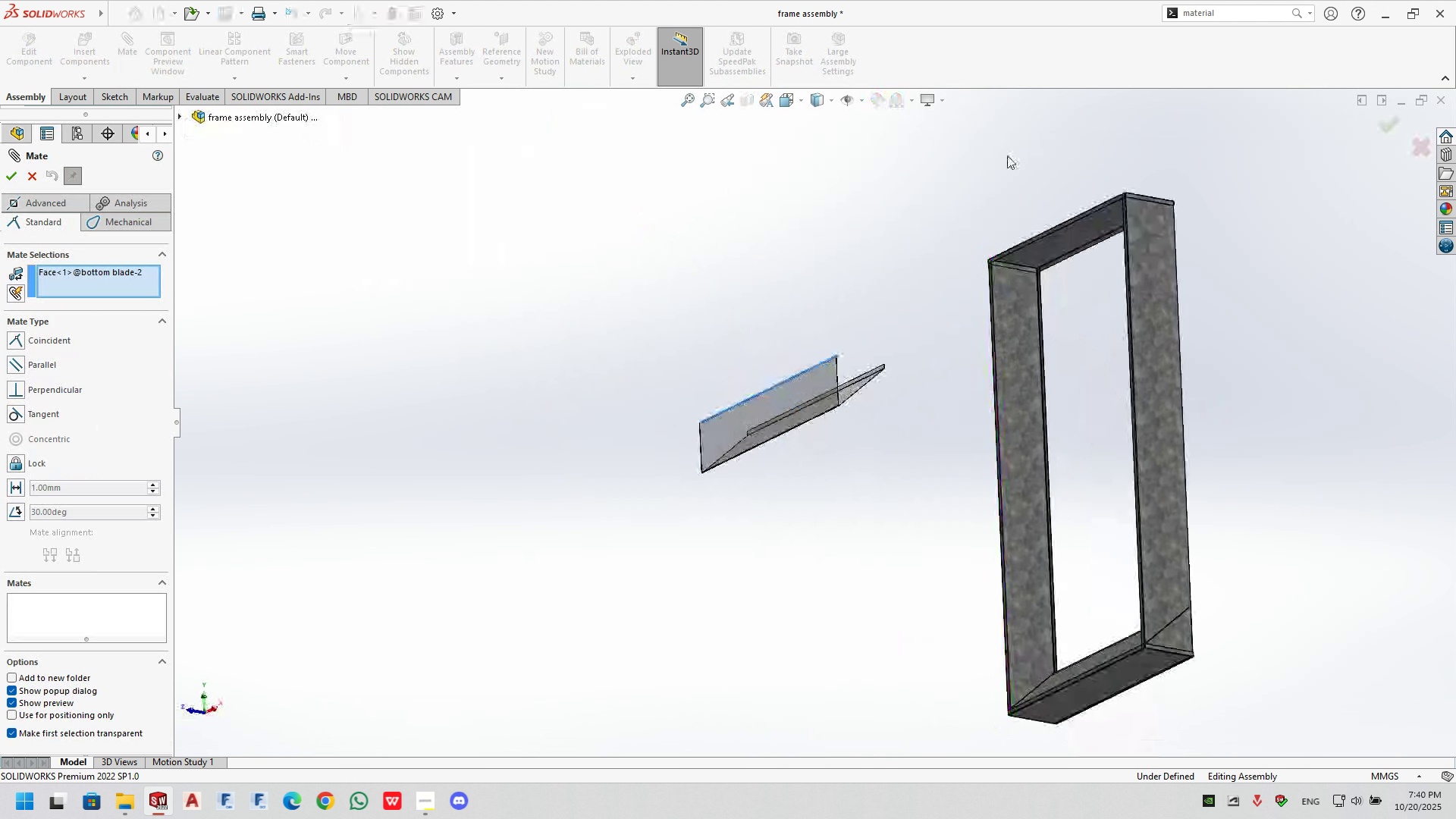 
scroll: coordinate [1045, 230], scroll_direction: down, amount: 6.0
 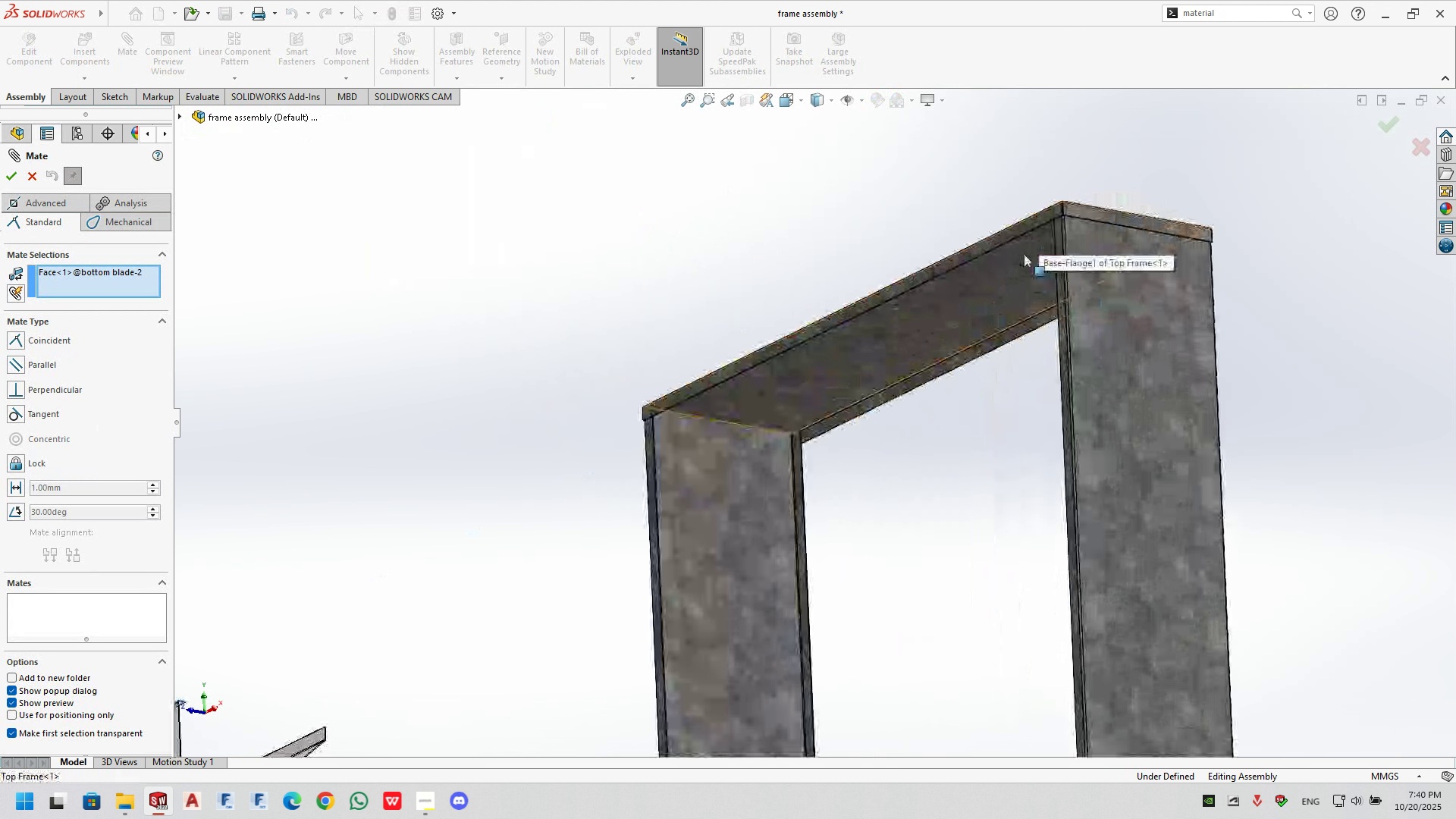 
left_click([1024, 254])
 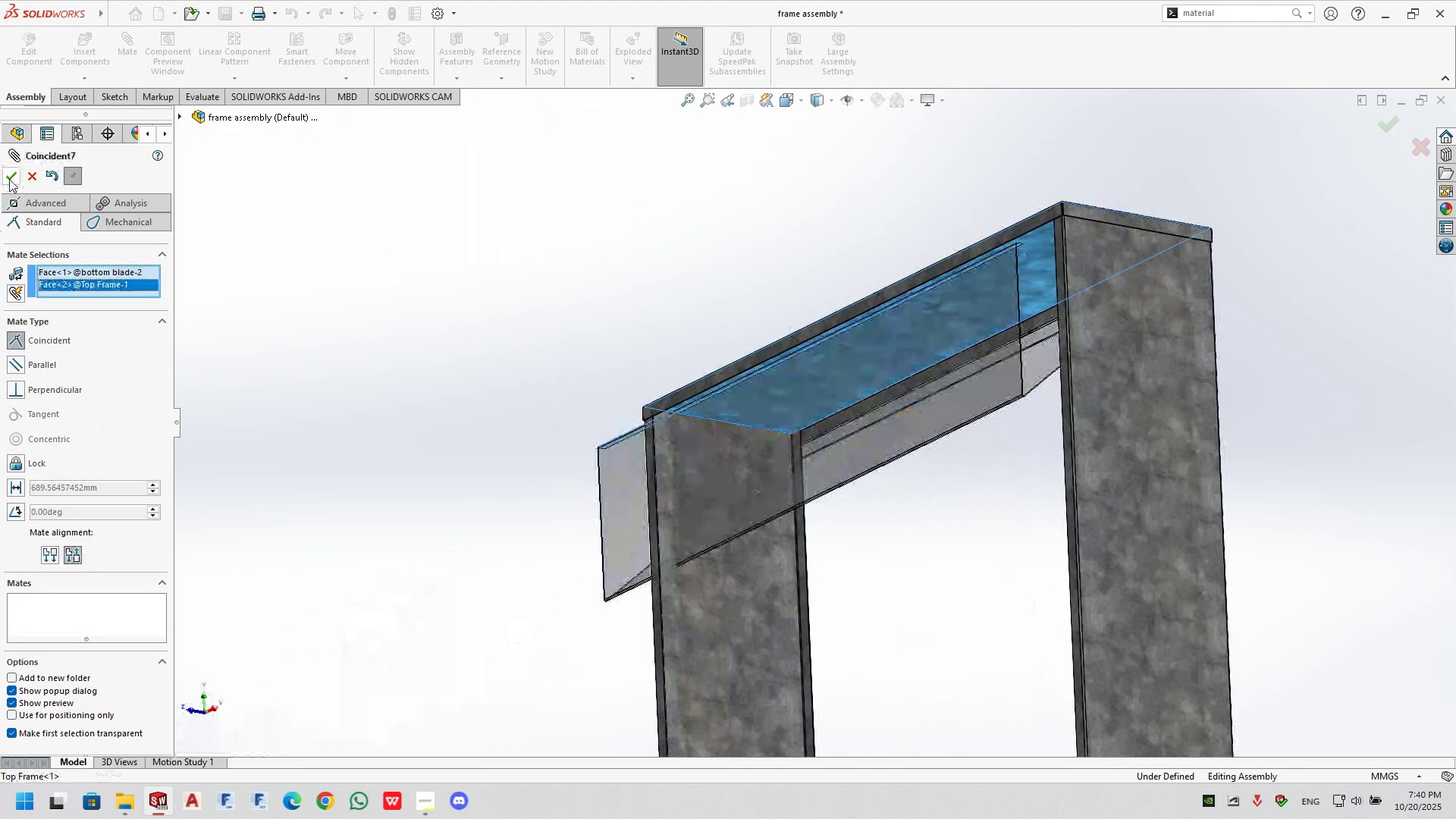 
left_click([11, 179])
 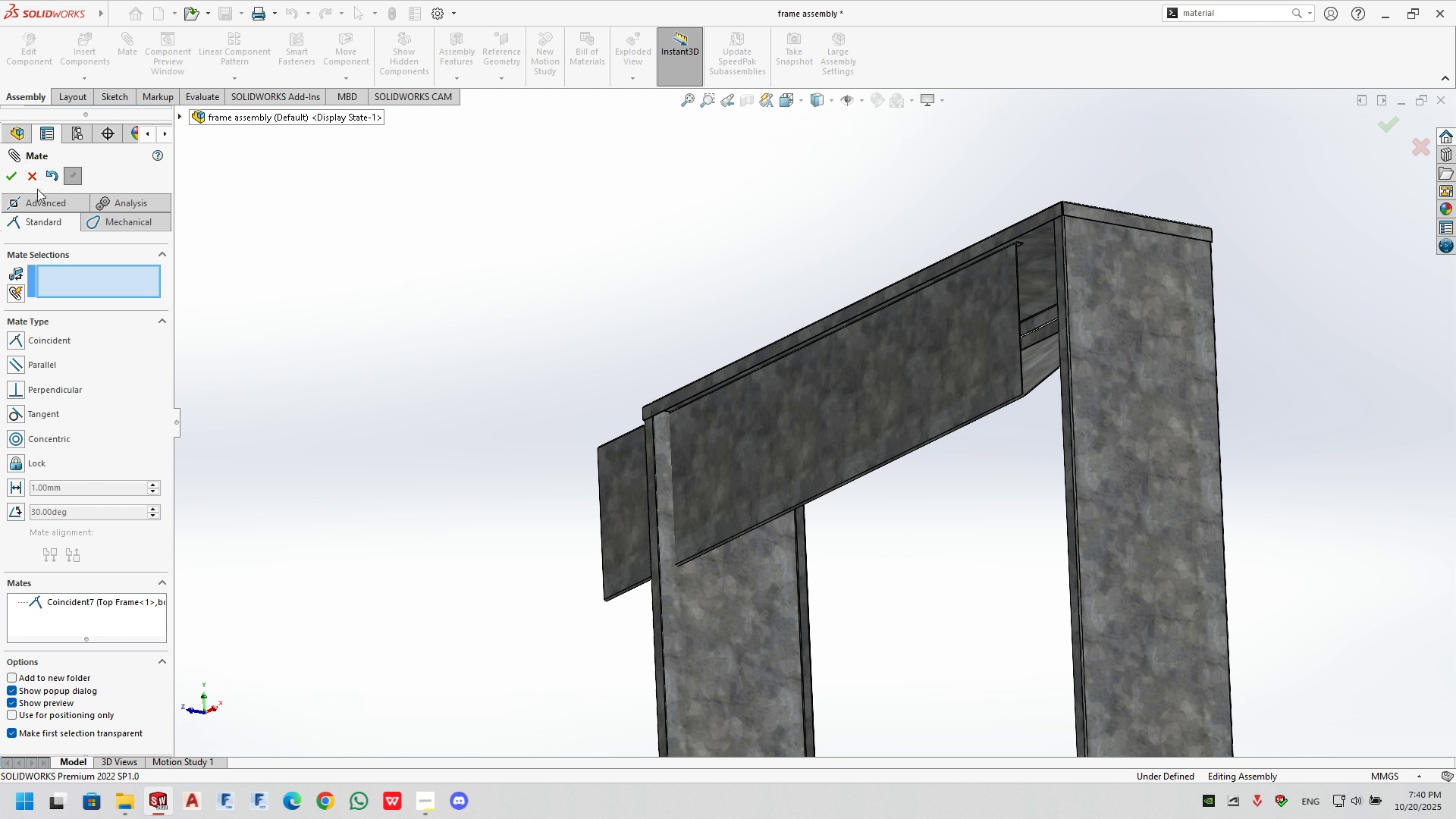 
left_click([41, 200])
 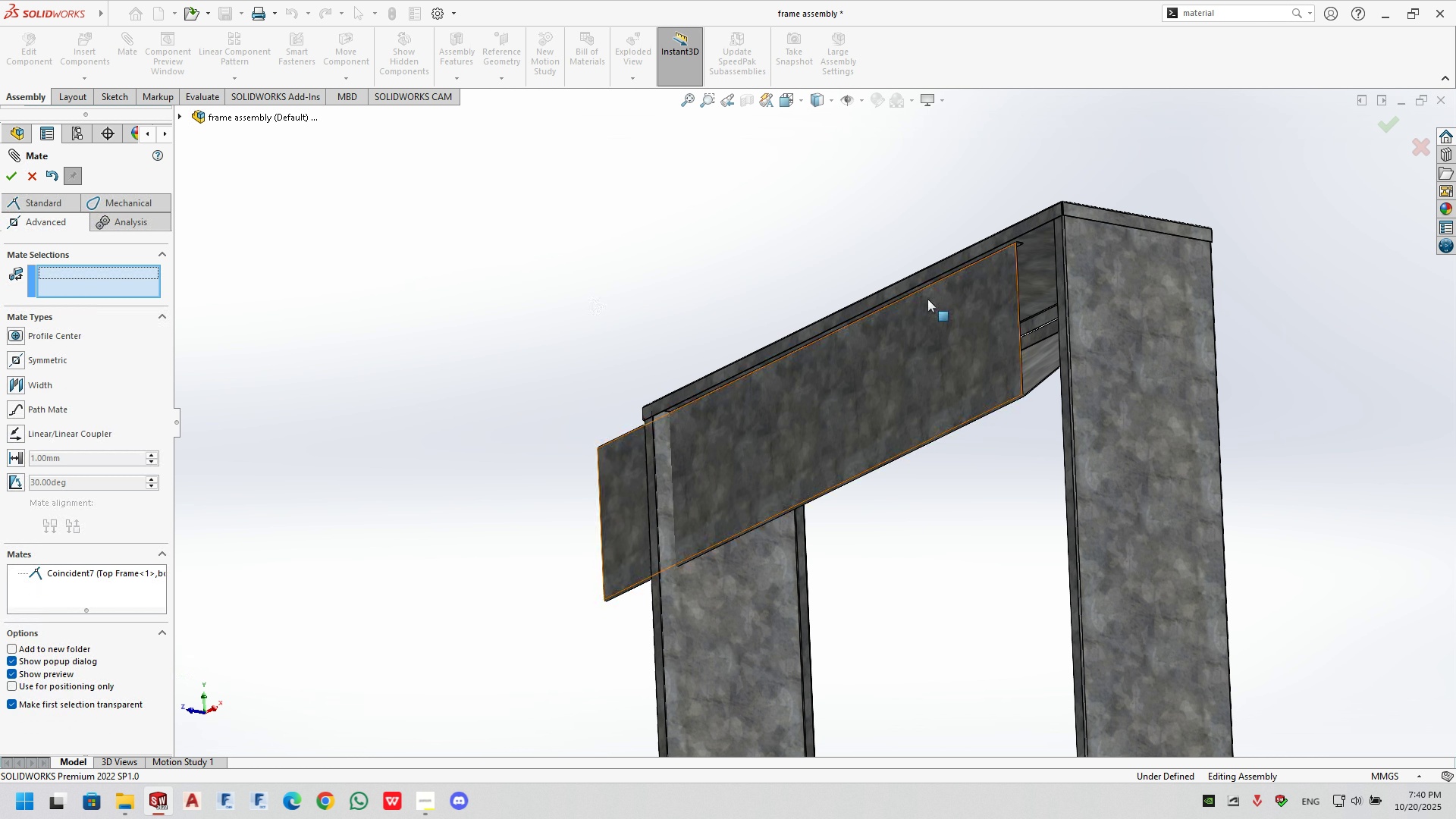 
scroll: coordinate [1050, 342], scroll_direction: down, amount: 8.0
 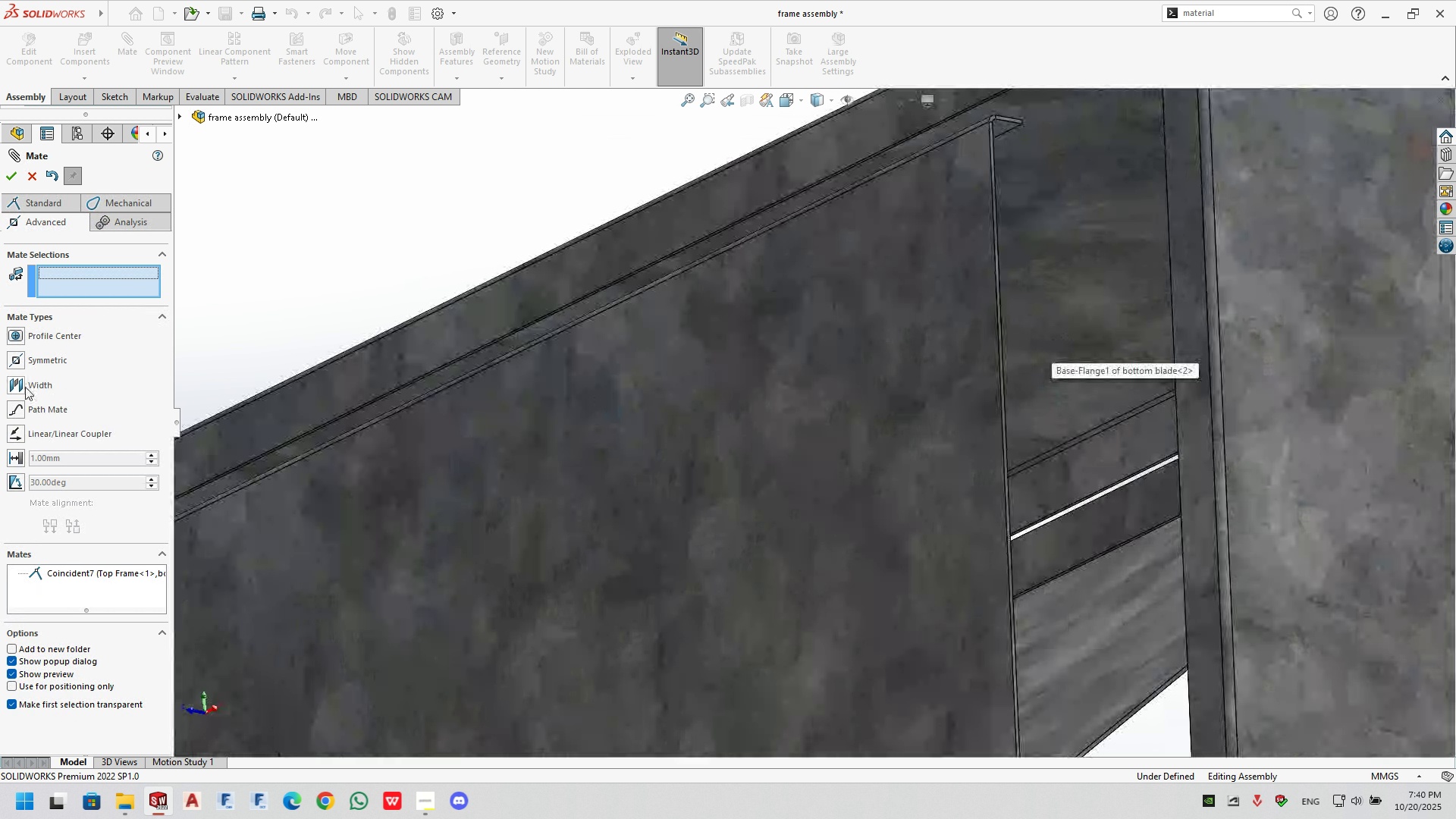 
left_click([25, 387])
 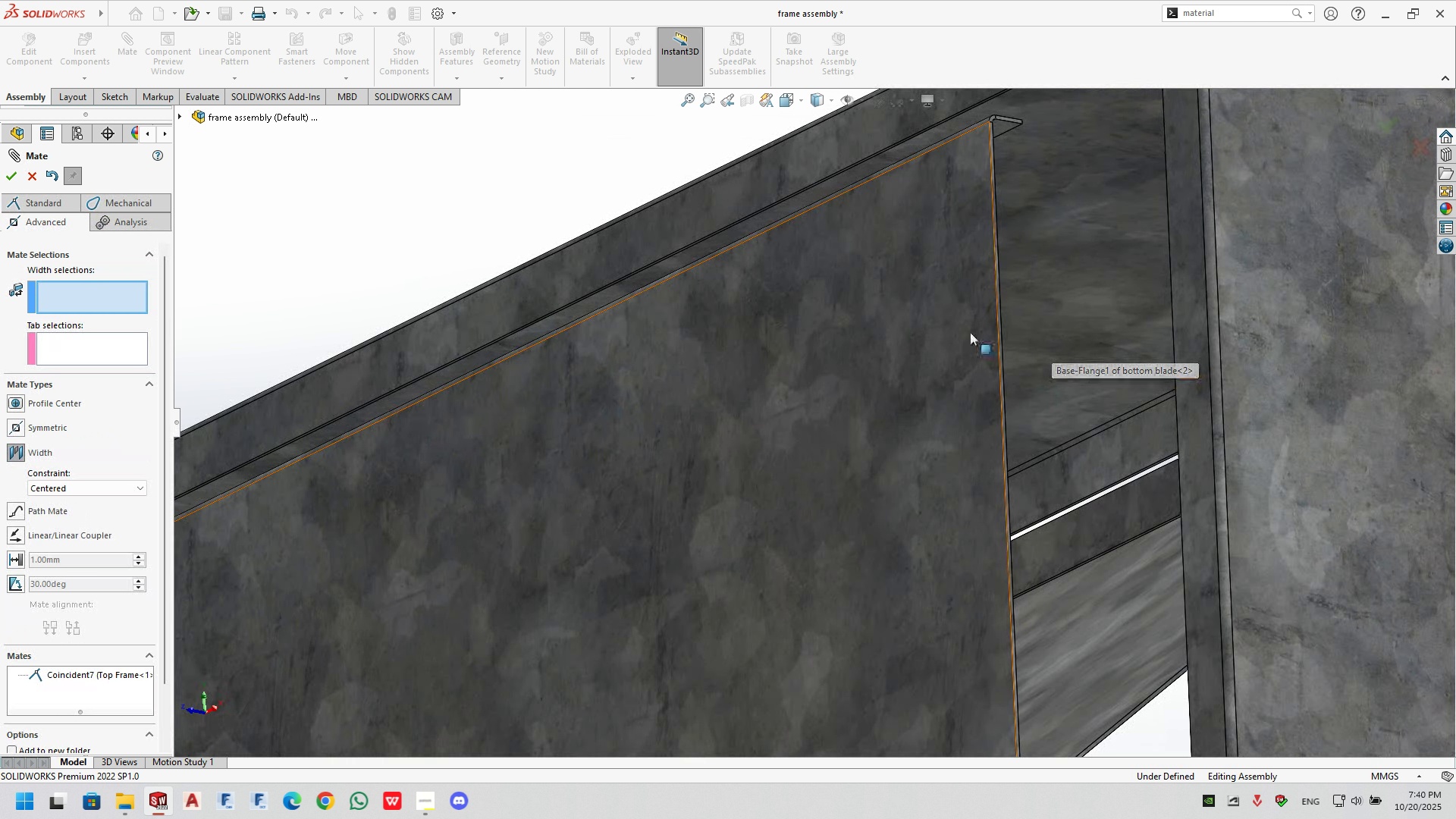 
scroll: coordinate [971, 365], scroll_direction: down, amount: 10.0
 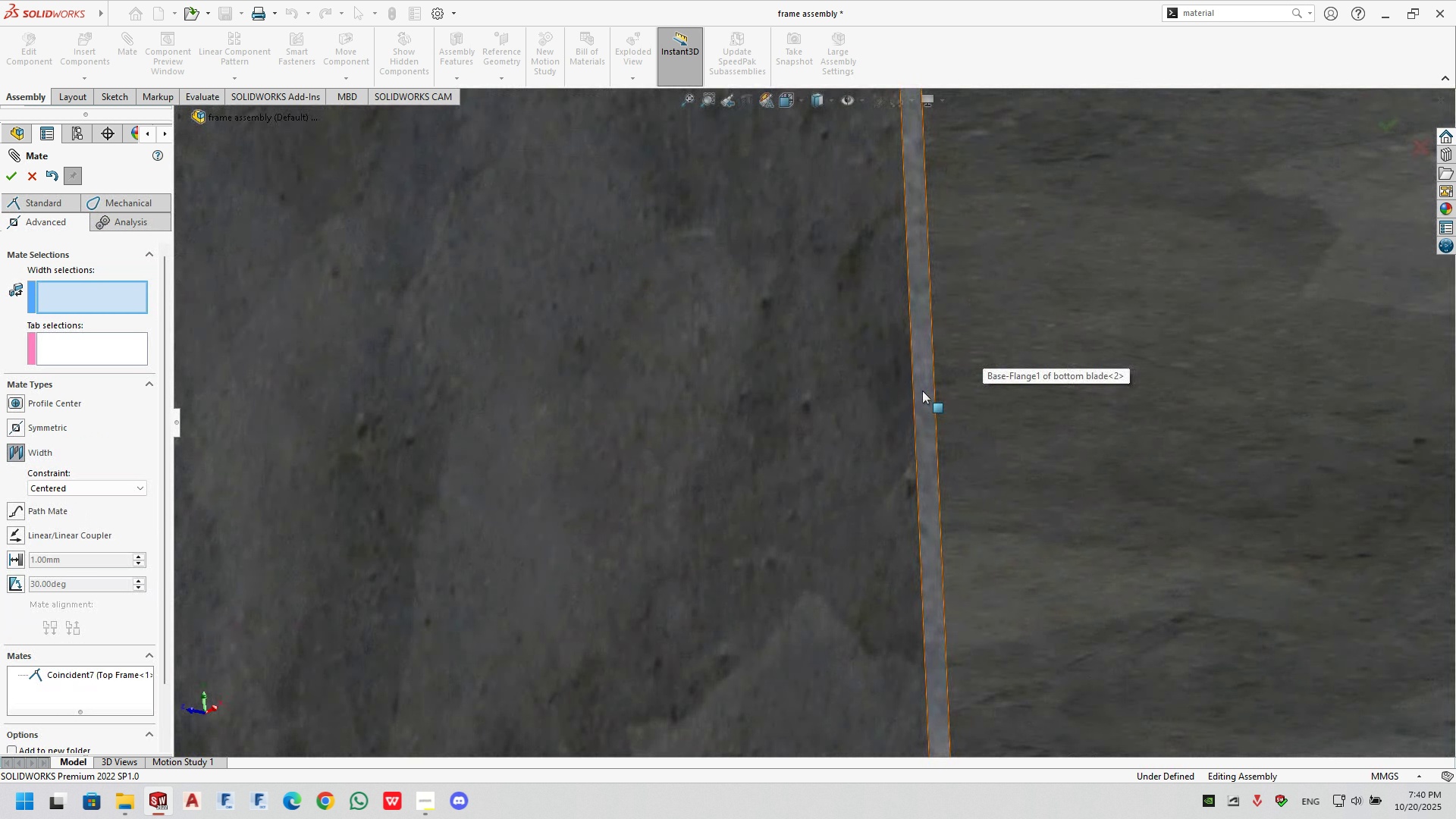 
left_click([922, 391])
 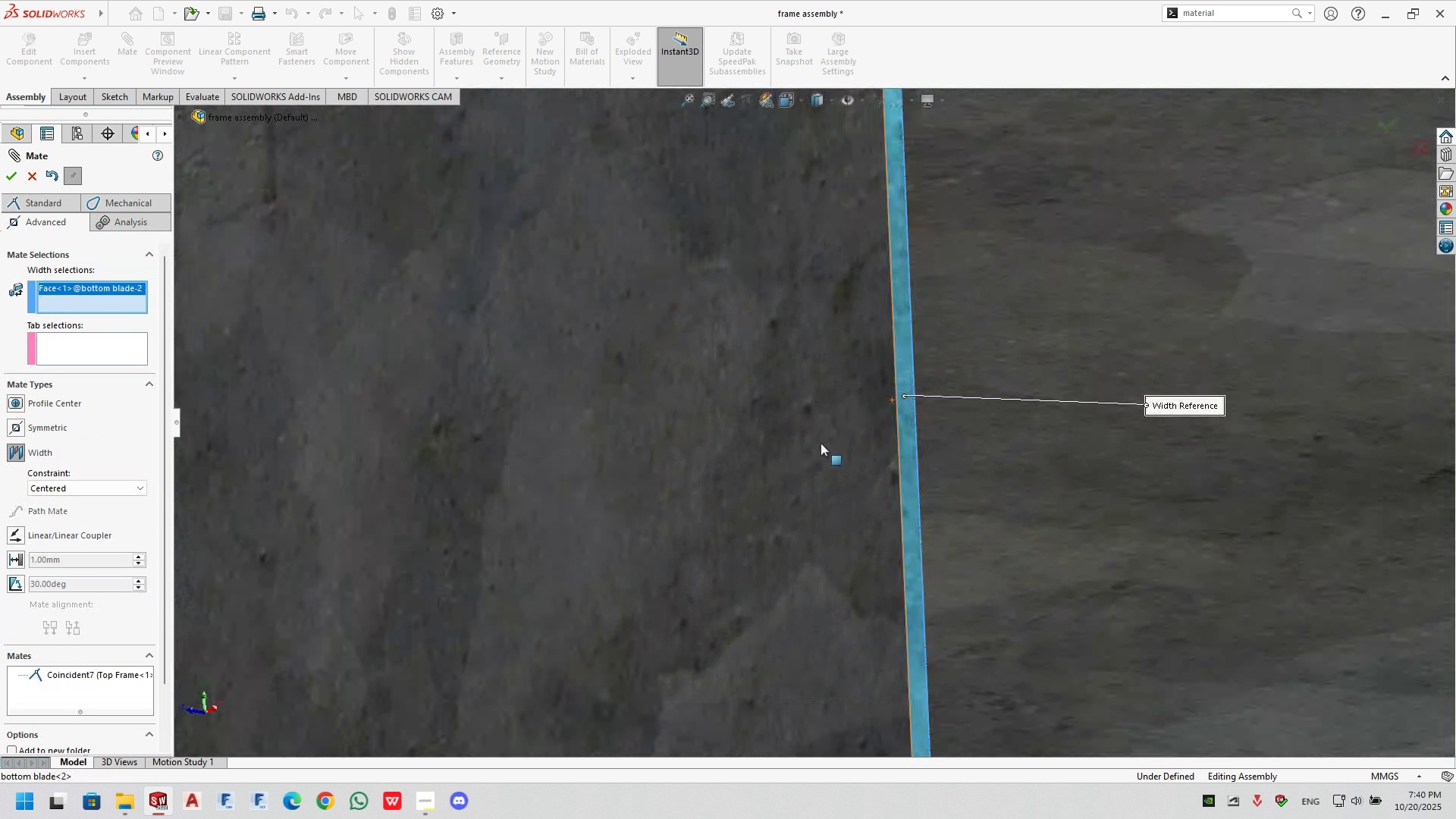 
scroll: coordinate [569, 484], scroll_direction: up, amount: 14.0
 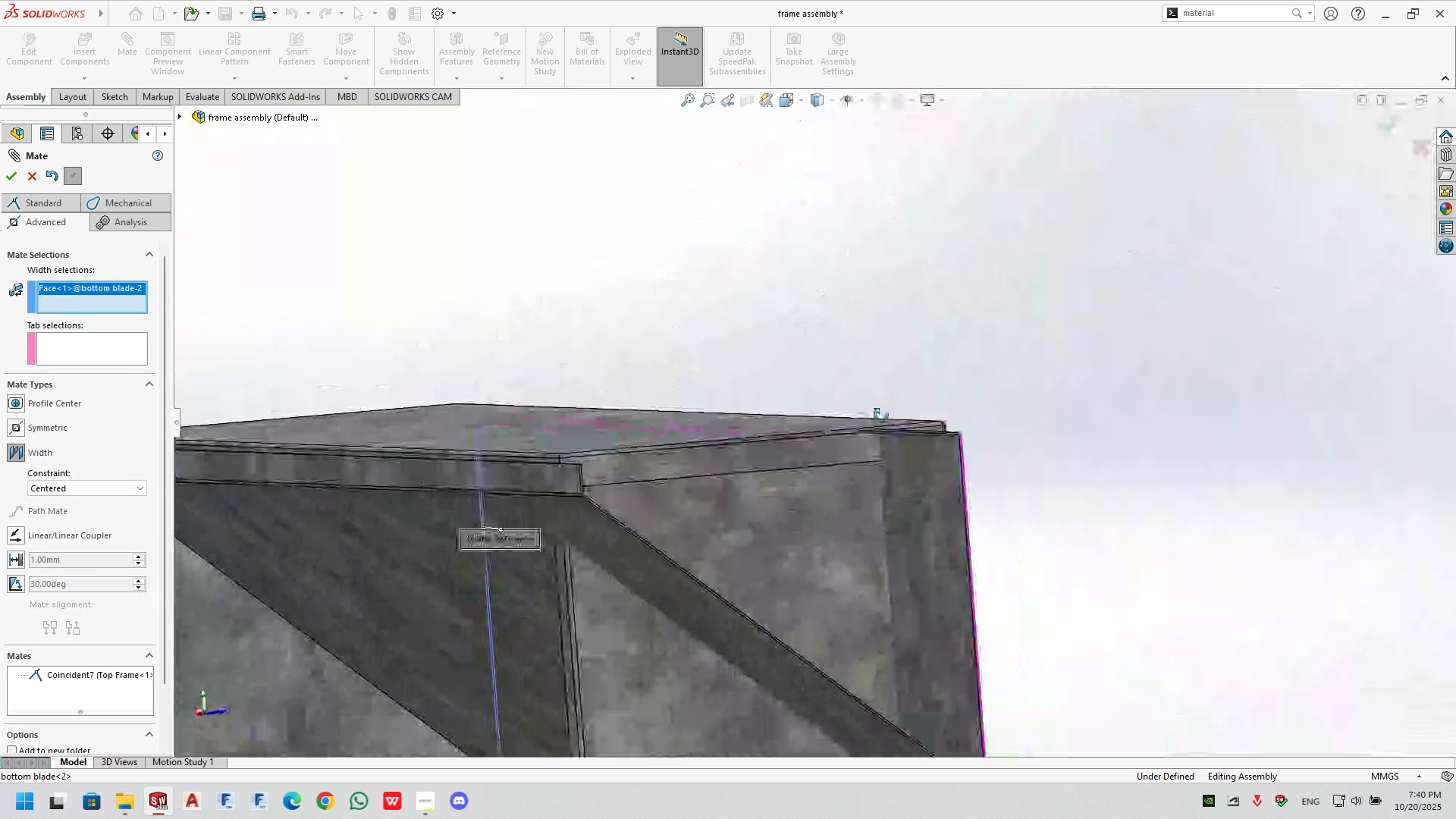 
scroll: coordinate [886, 362], scroll_direction: down, amount: 13.0
 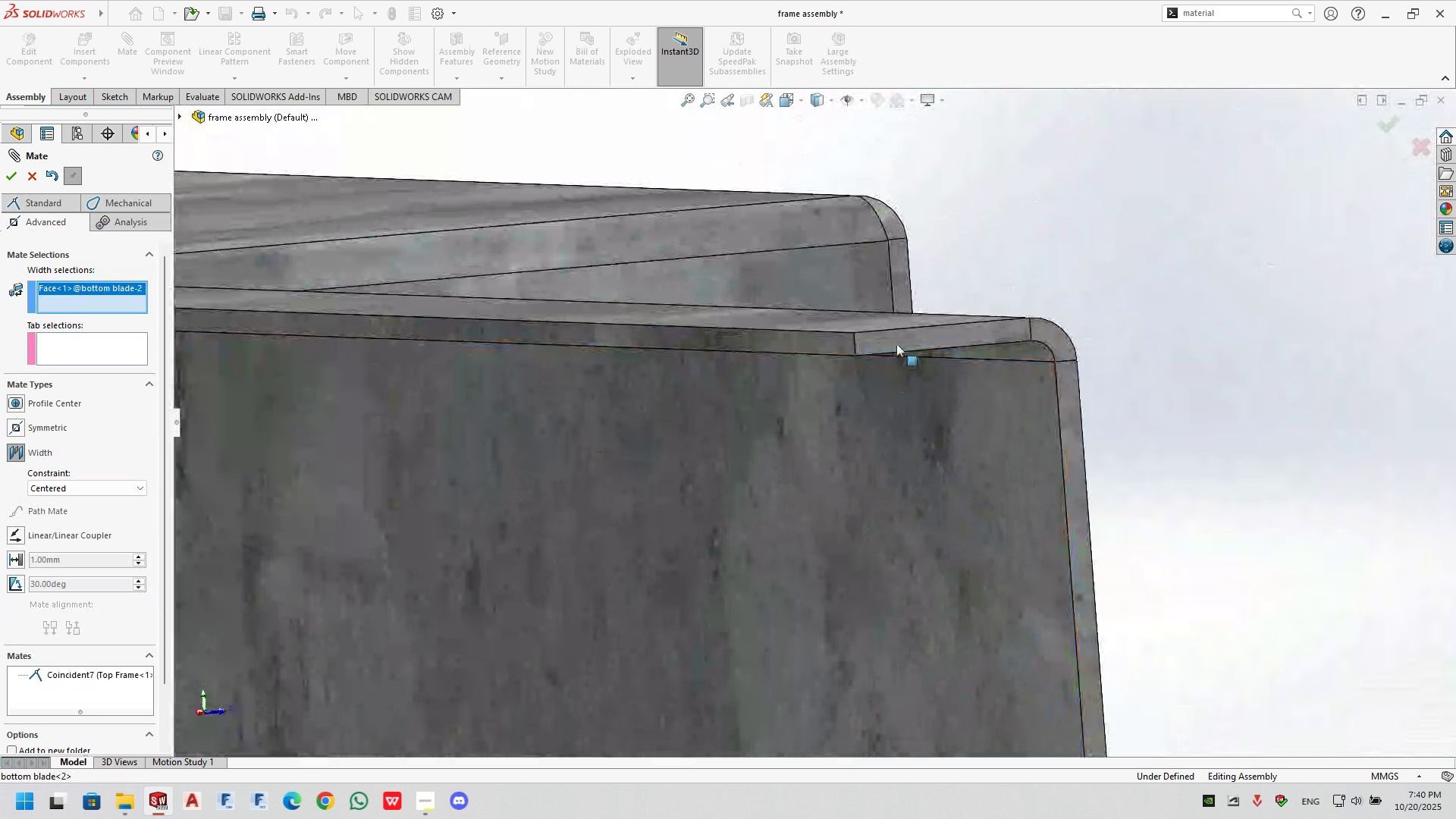 
left_click([896, 344])
 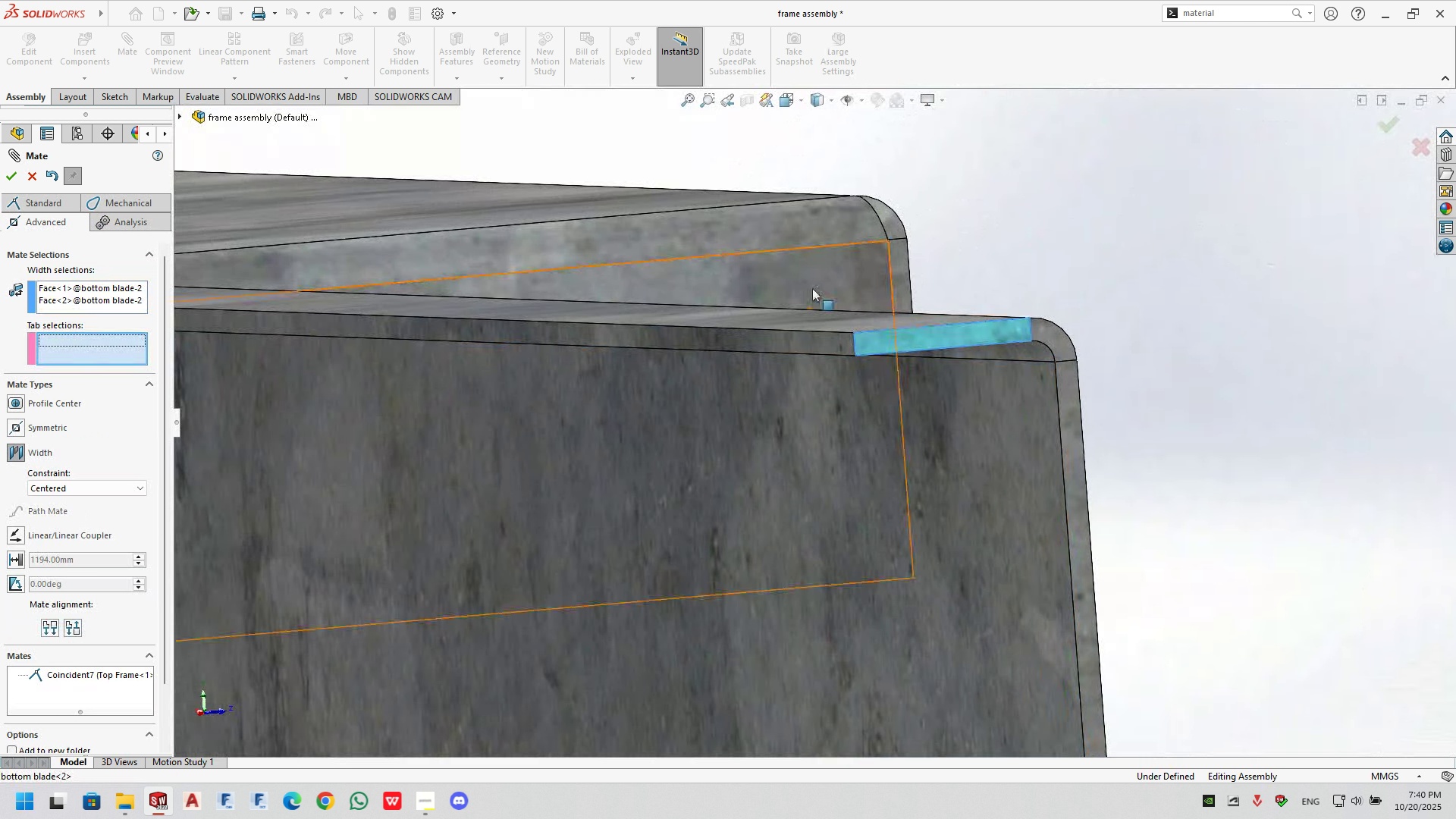 
left_click([812, 287])
 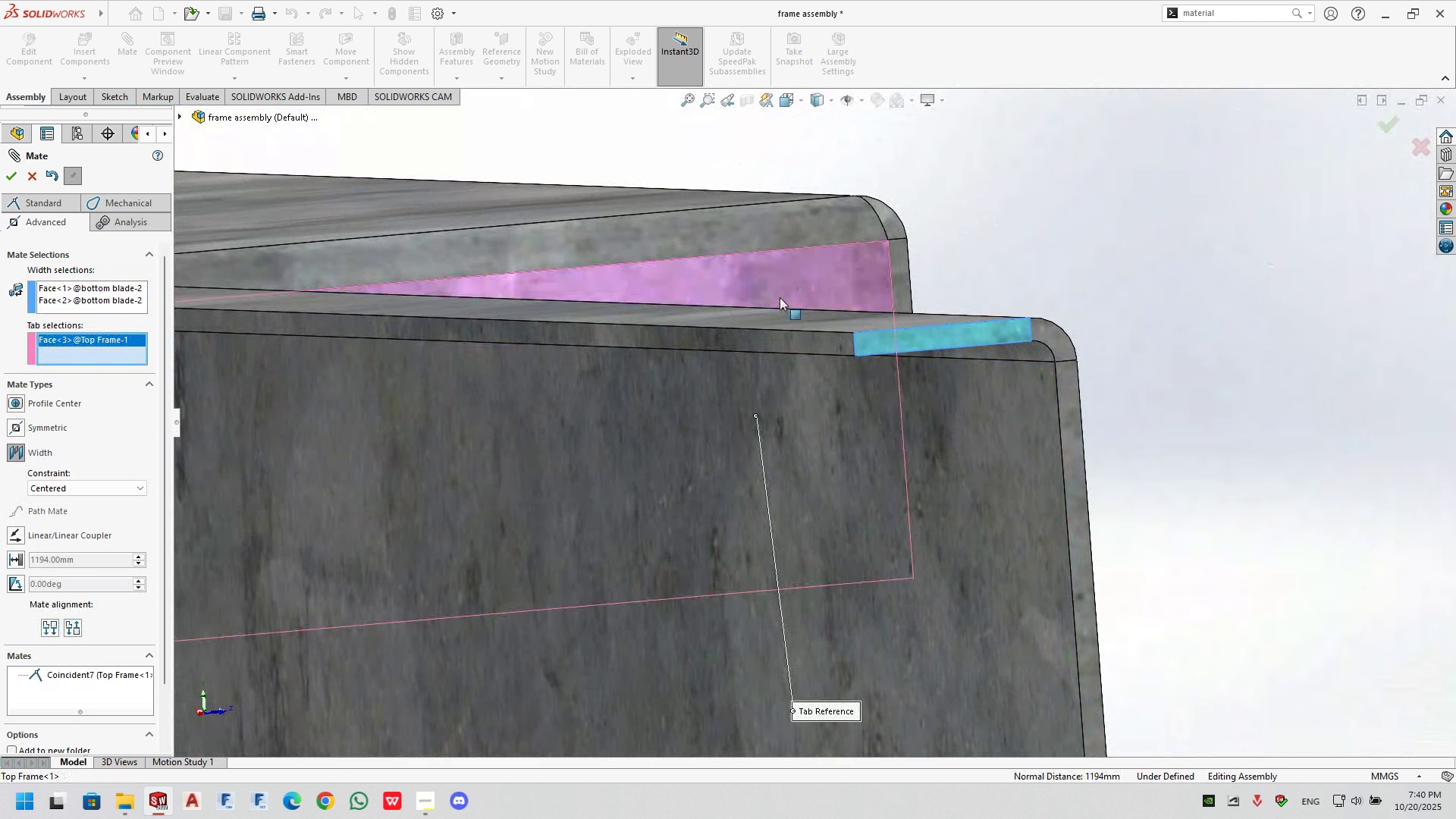 
scroll: coordinate [749, 309], scroll_direction: up, amount: 9.0
 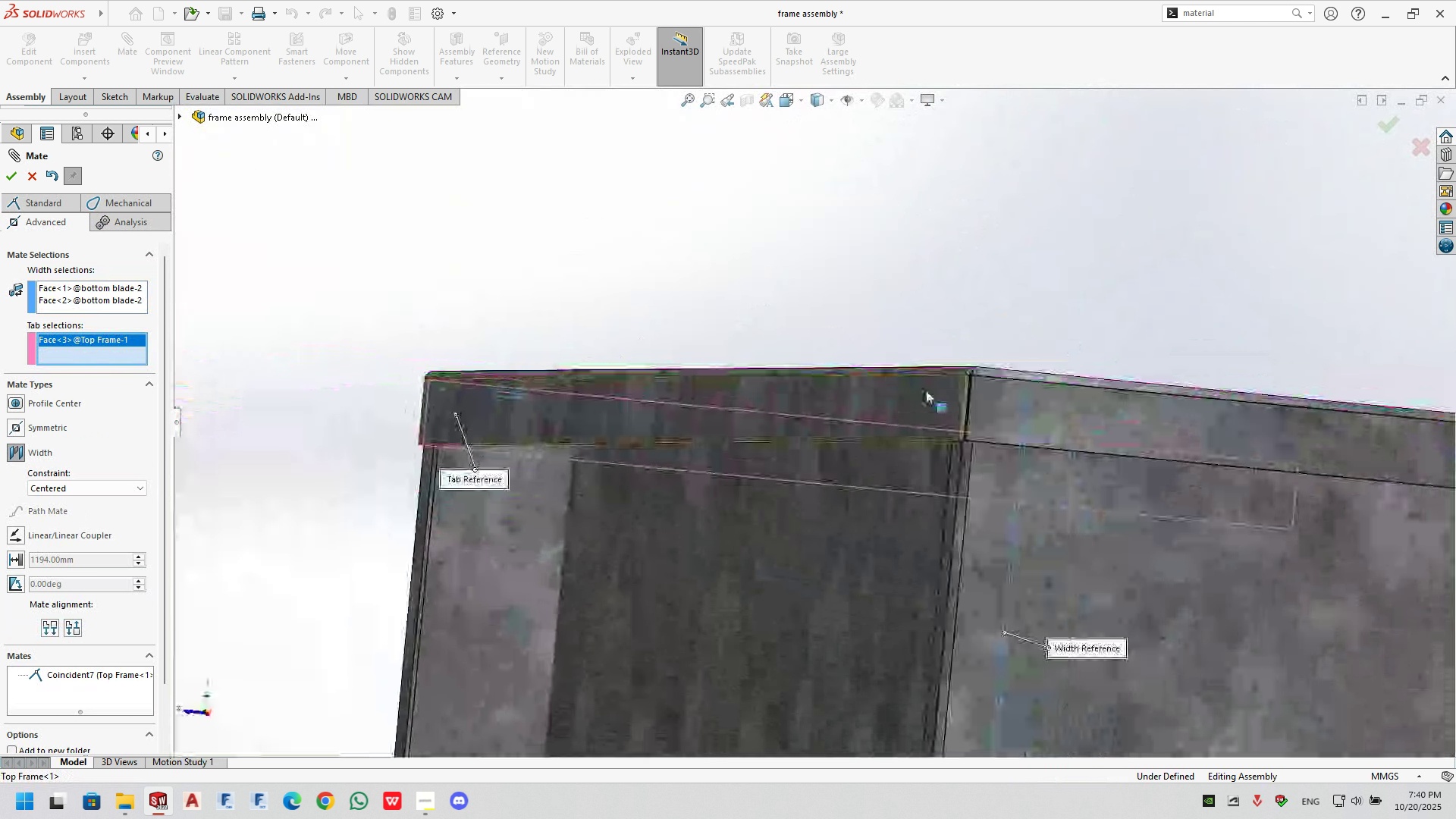 
left_click([1008, 394])
 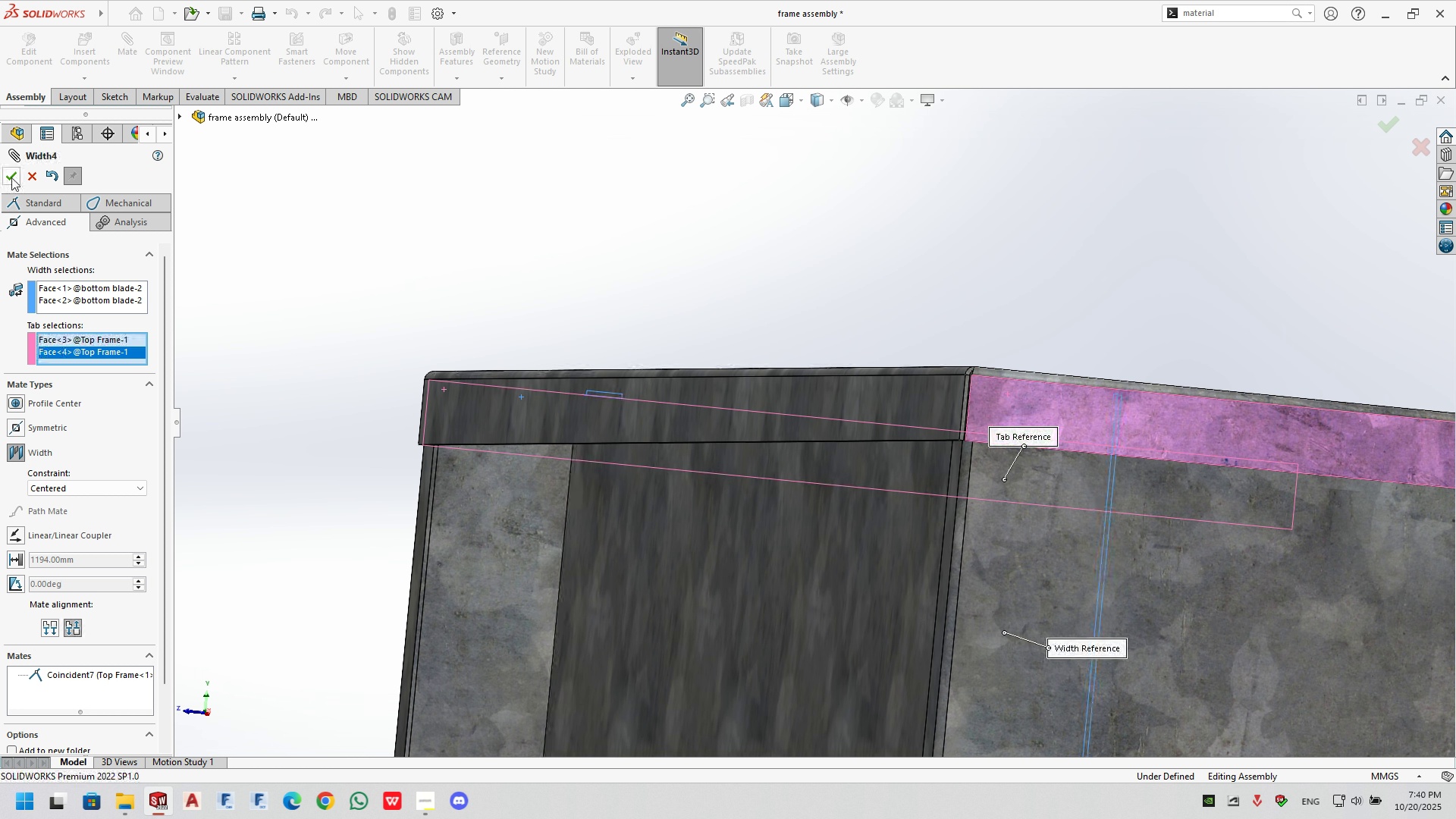 
left_click([11, 177])
 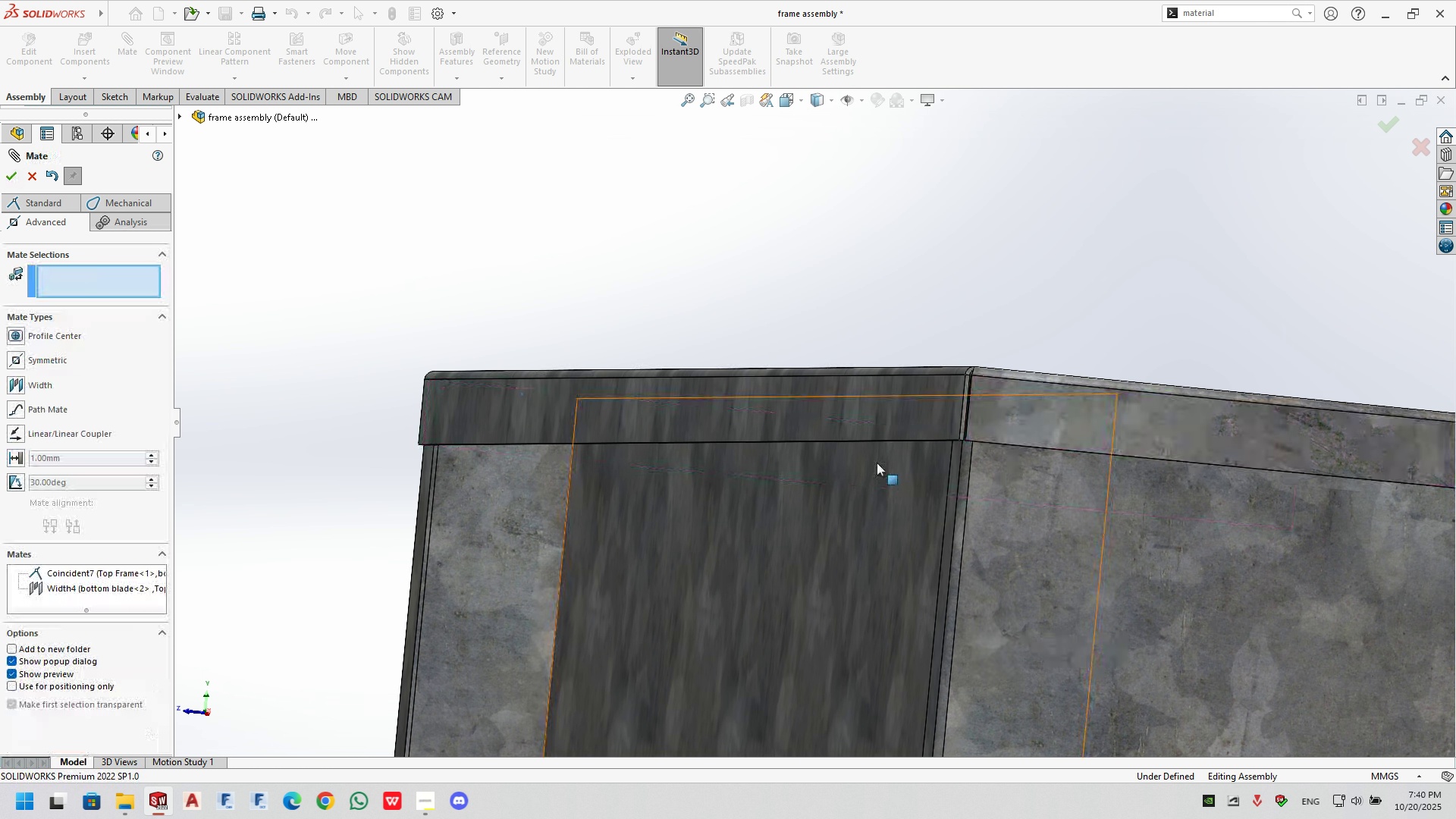 
scroll: coordinate [876, 462], scroll_direction: up, amount: 3.0
 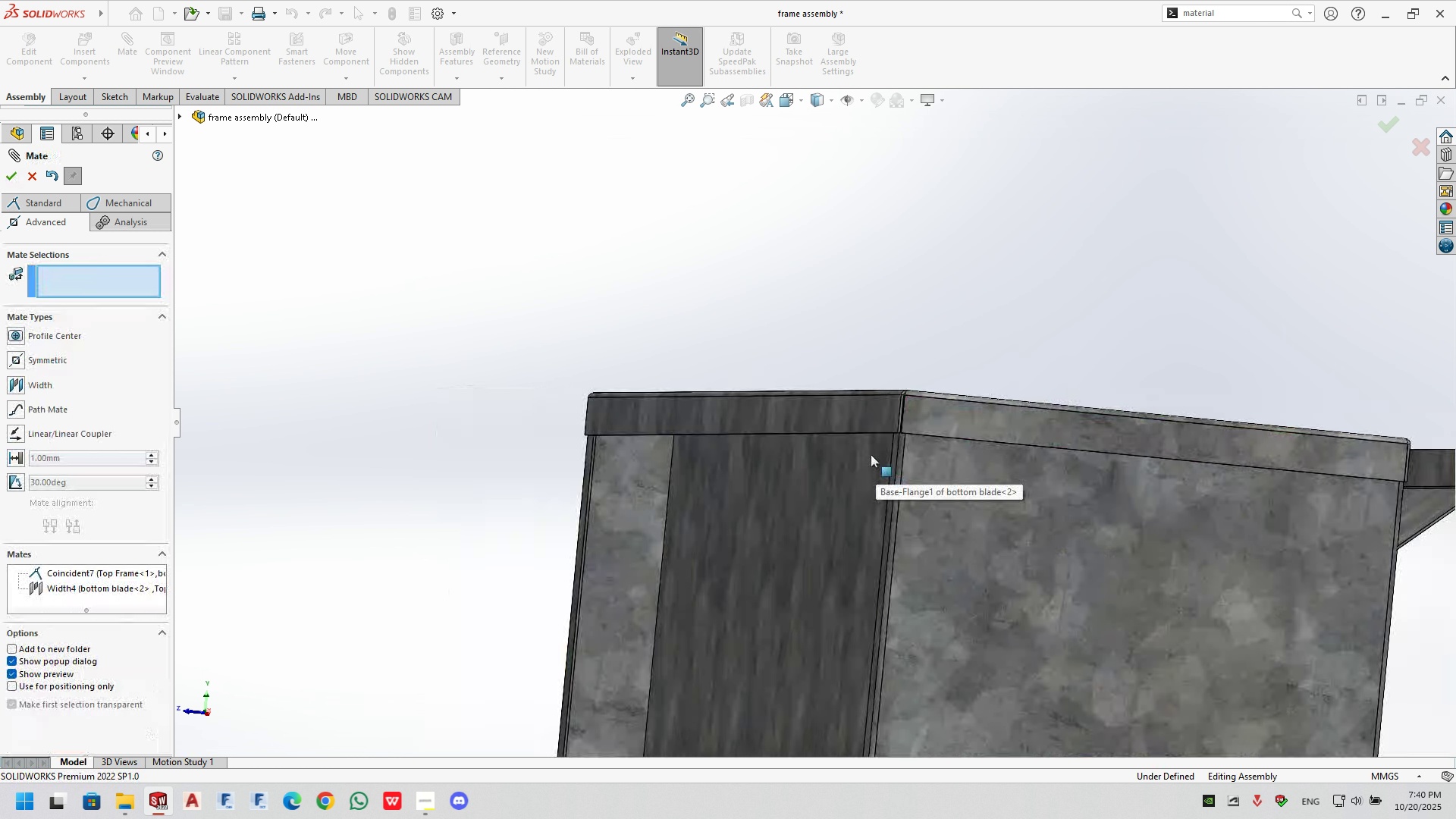 
scroll: coordinate [870, 453], scroll_direction: down, amount: 3.0
 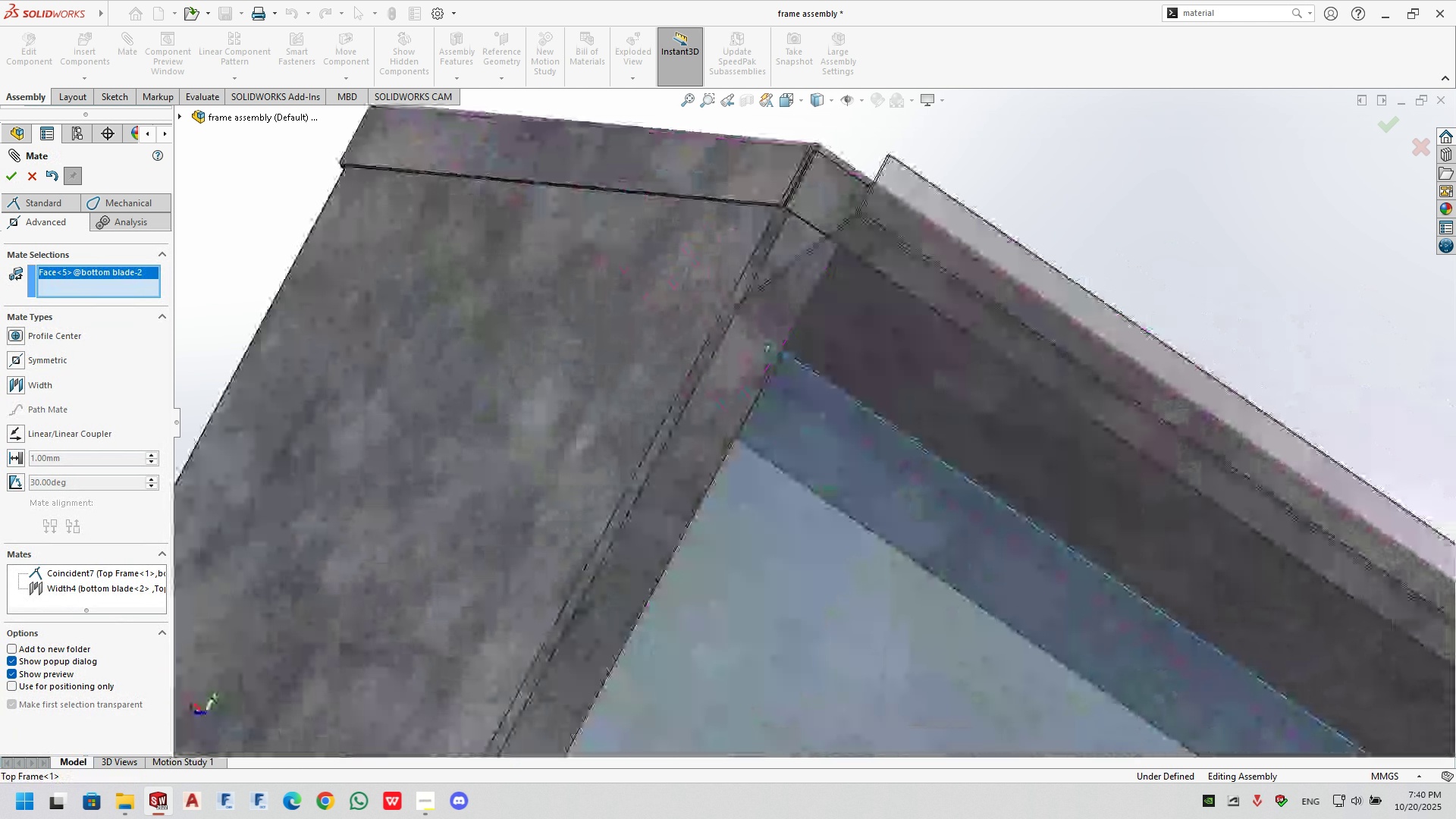 
left_click([736, 379])
 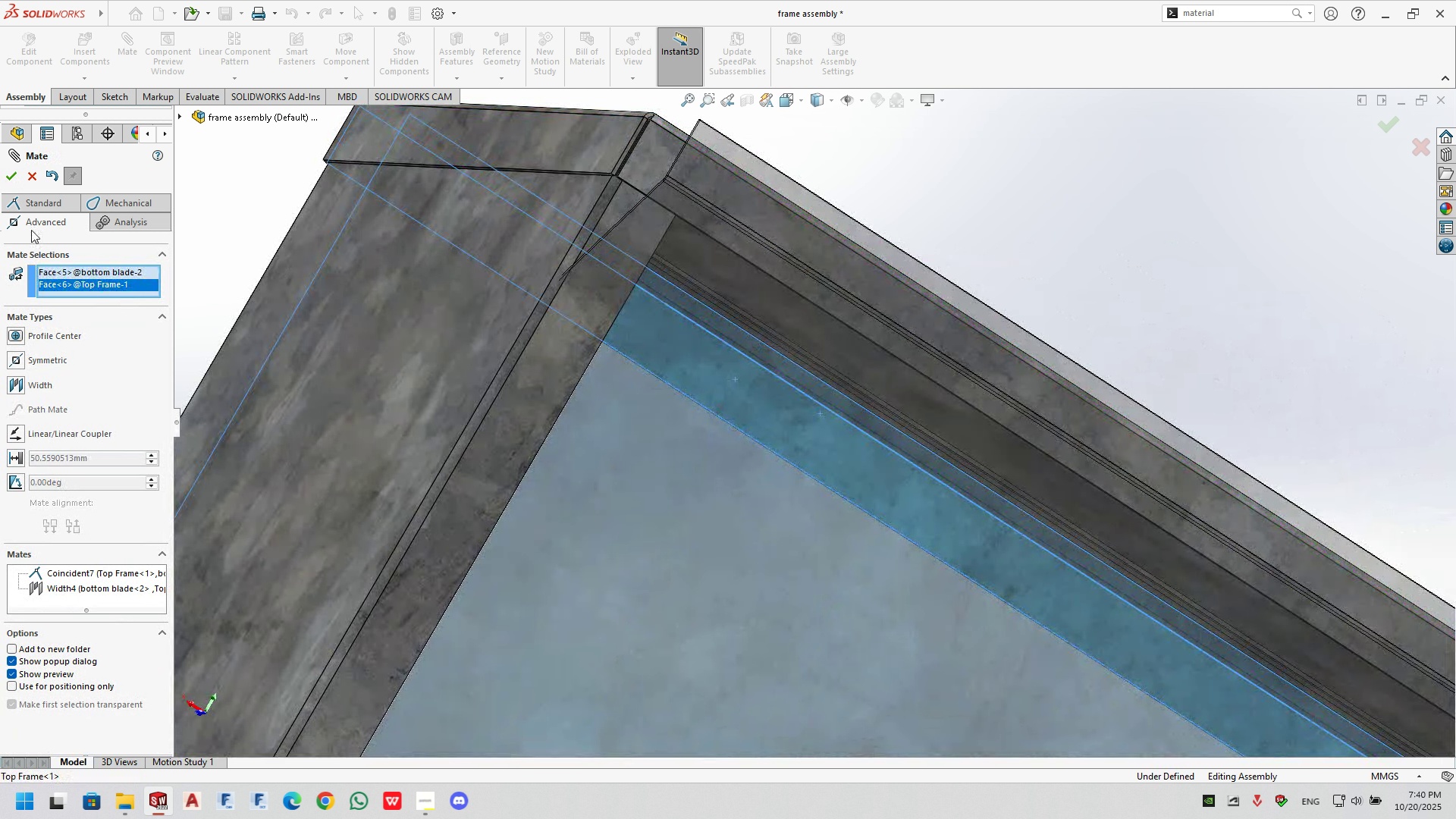 
left_click([17, 208])
 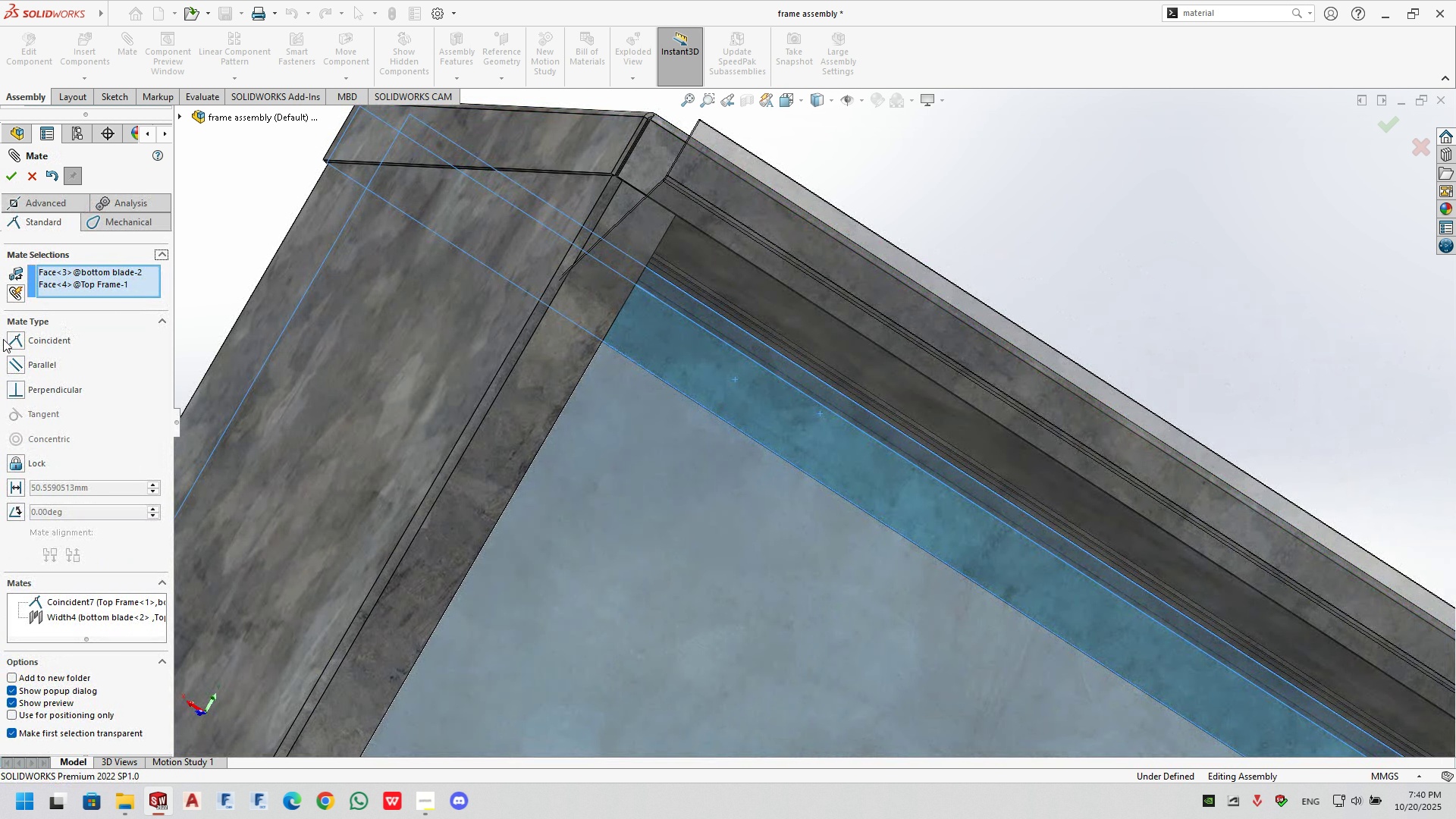 
double_click([8, 337])
 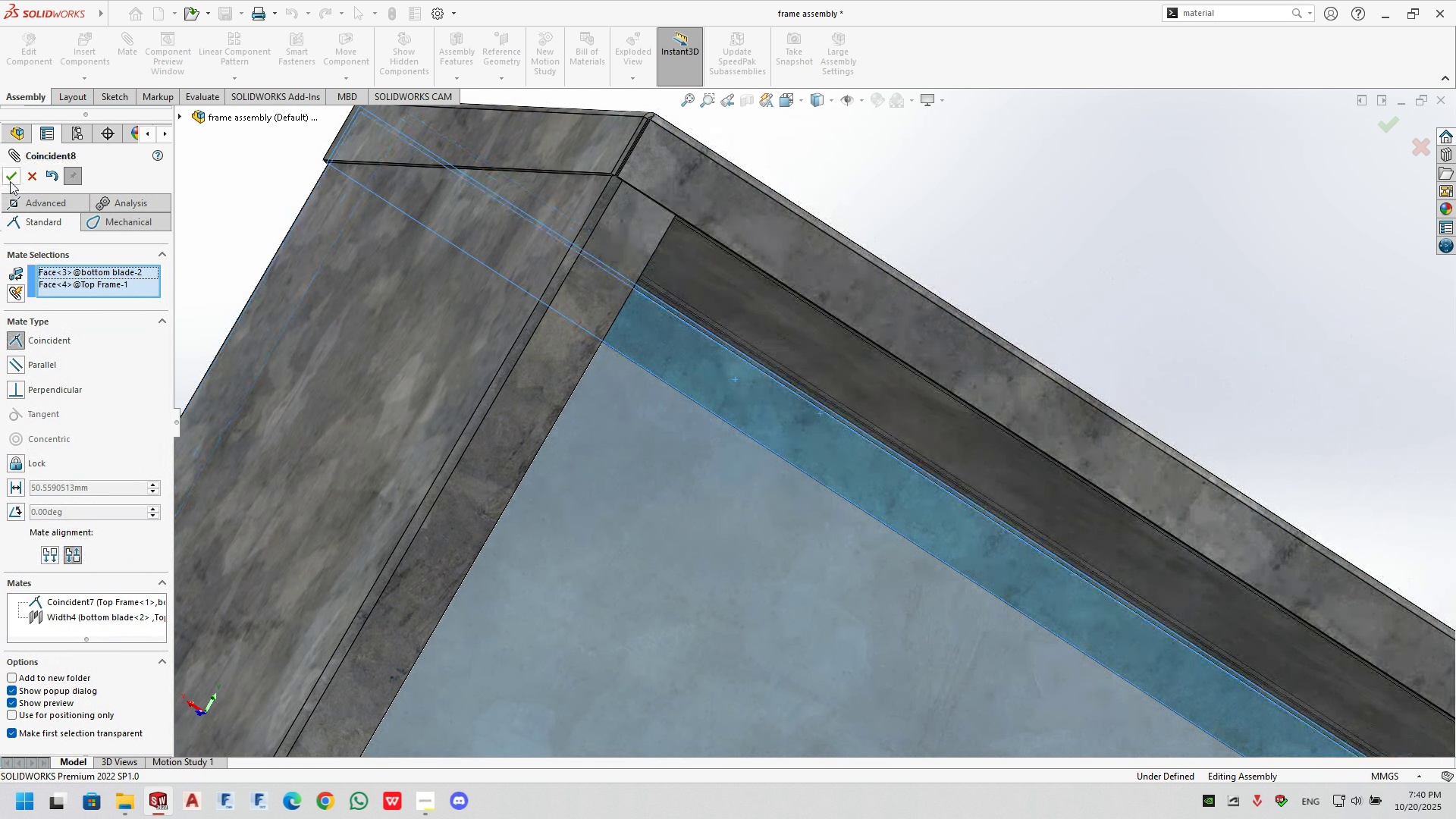 
left_click([10, 180])
 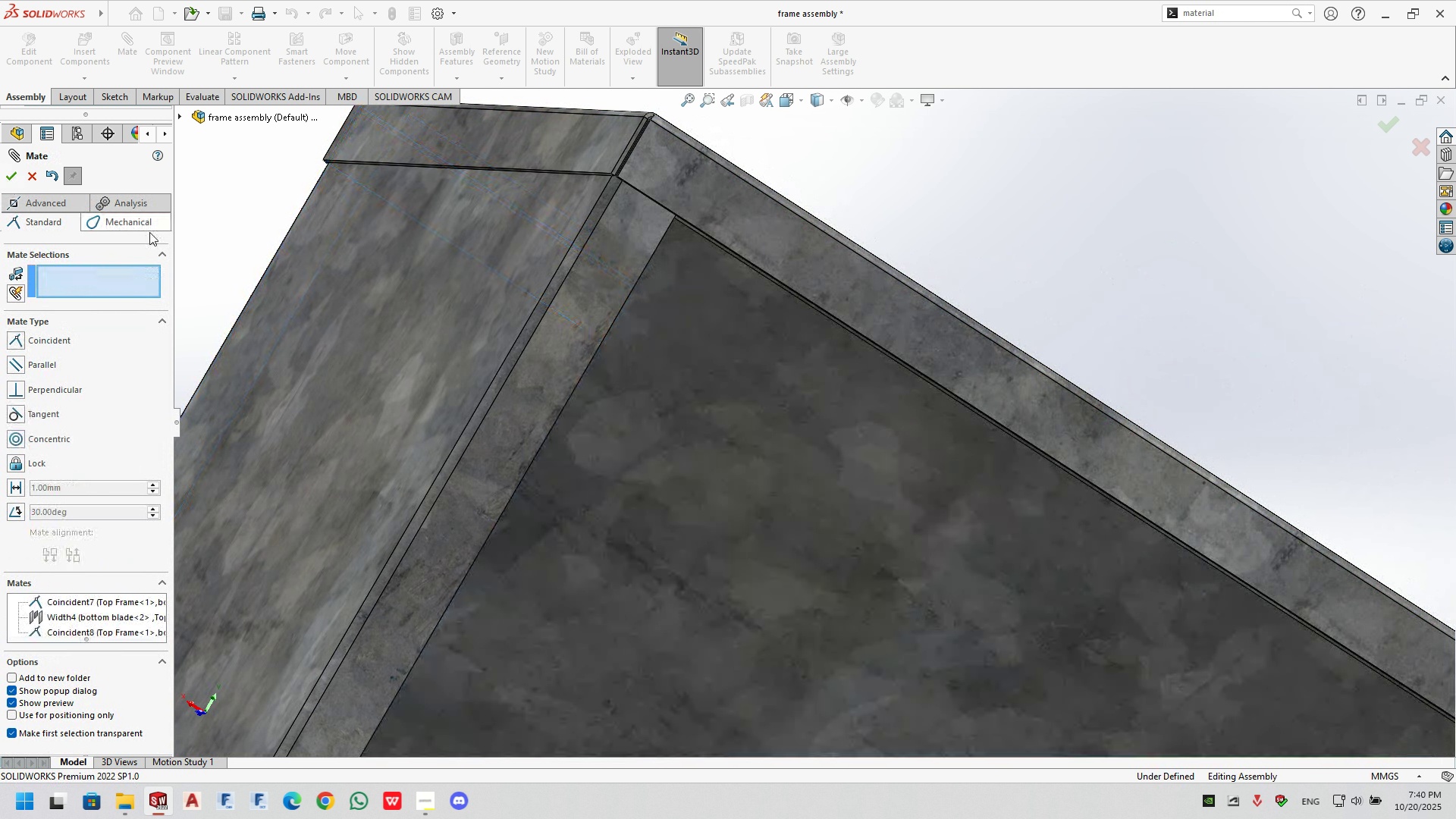 
scroll: coordinate [817, 575], scroll_direction: up, amount: 15.0
 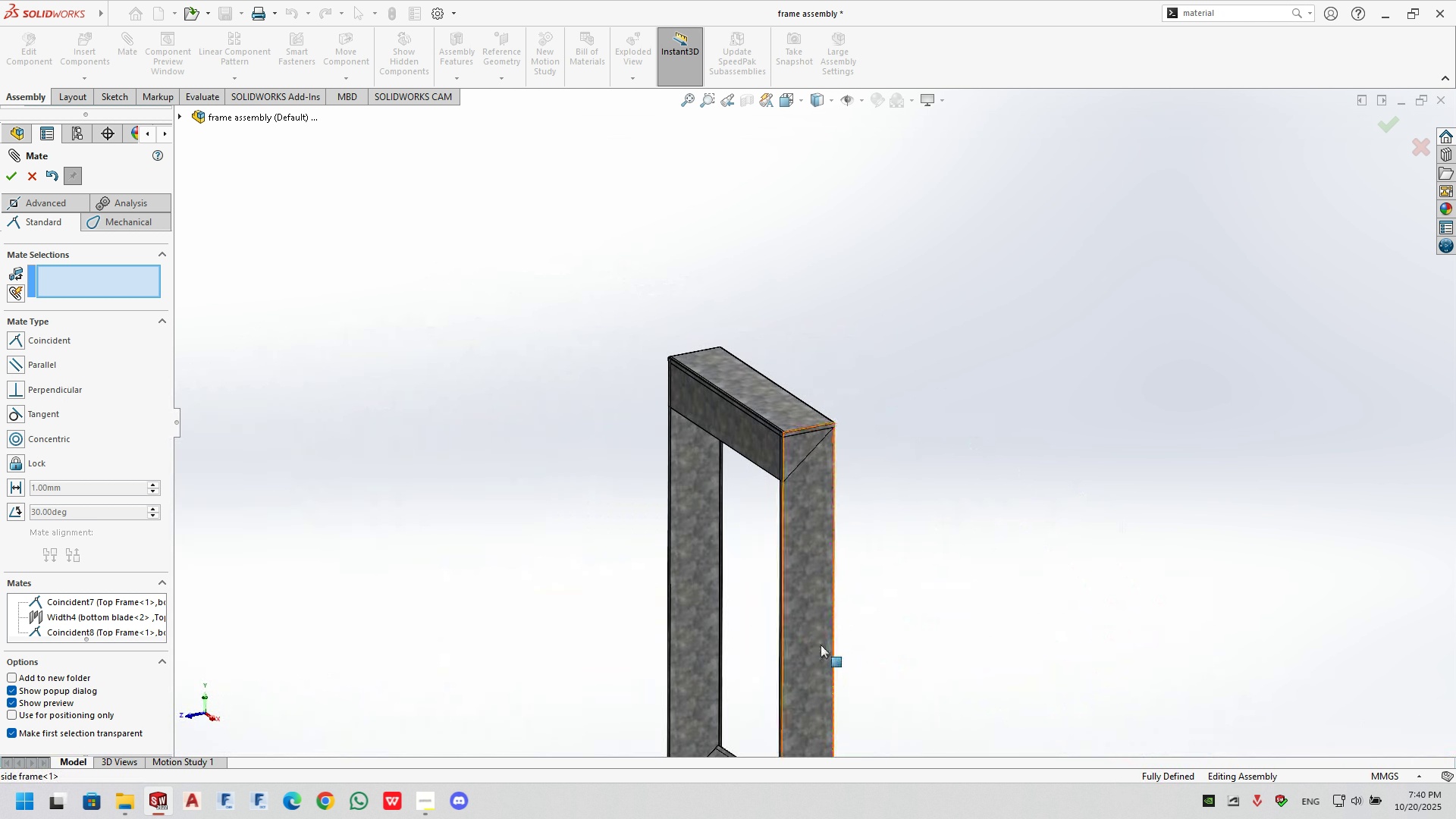 
scroll: coordinate [698, 422], scroll_direction: down, amount: 1.0
 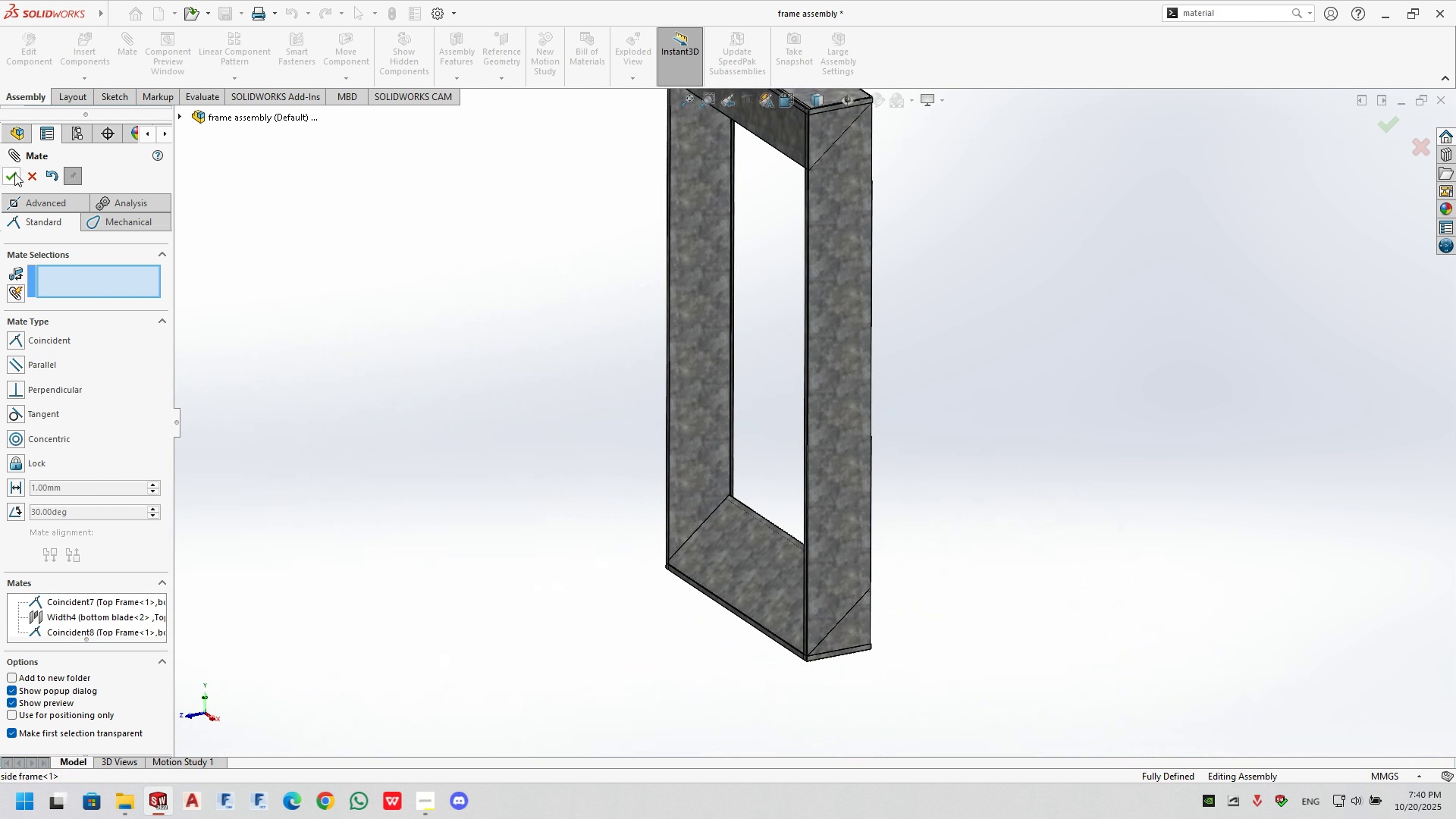 
left_click([14, 173])
 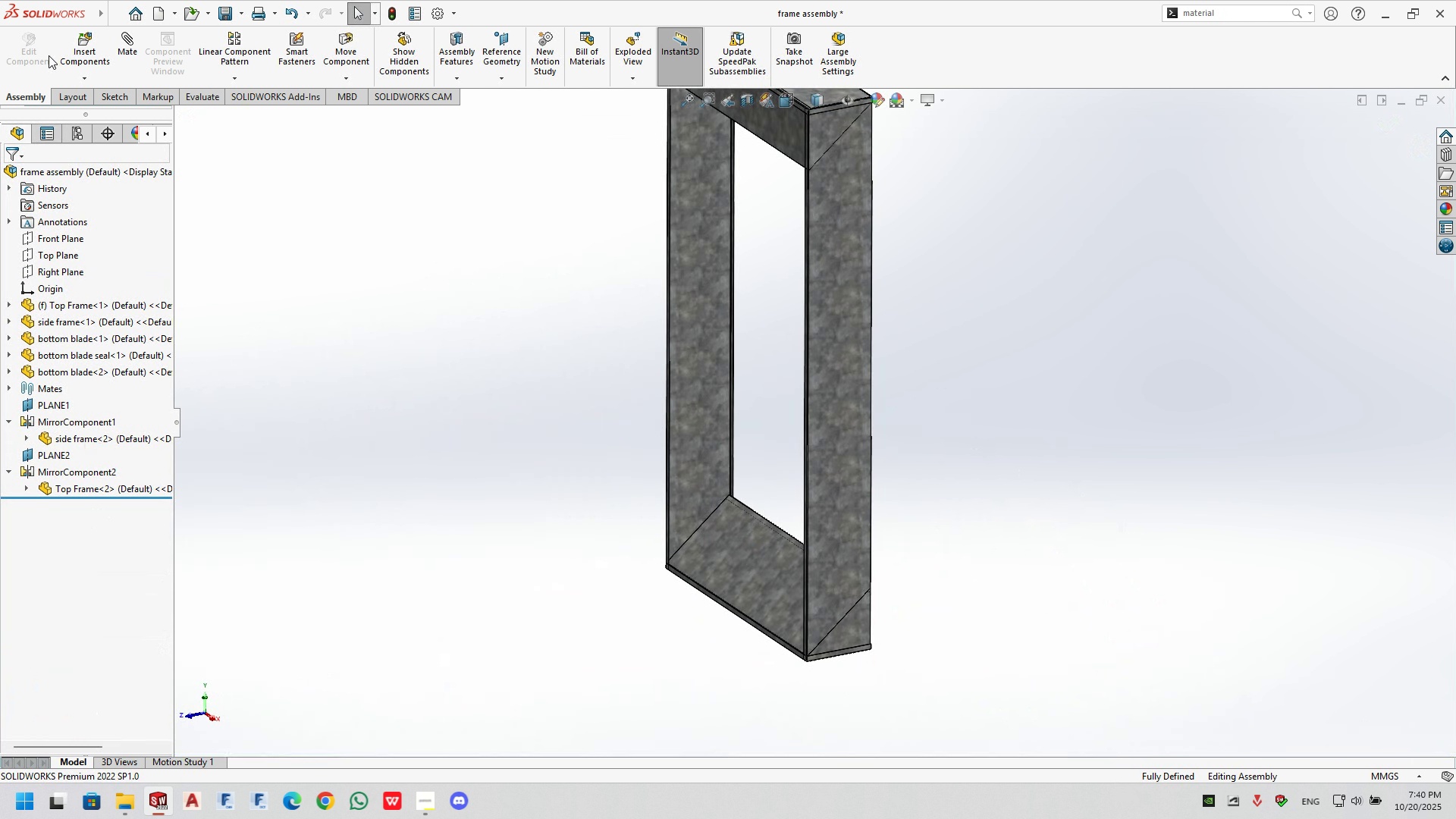 
left_click([74, 55])
 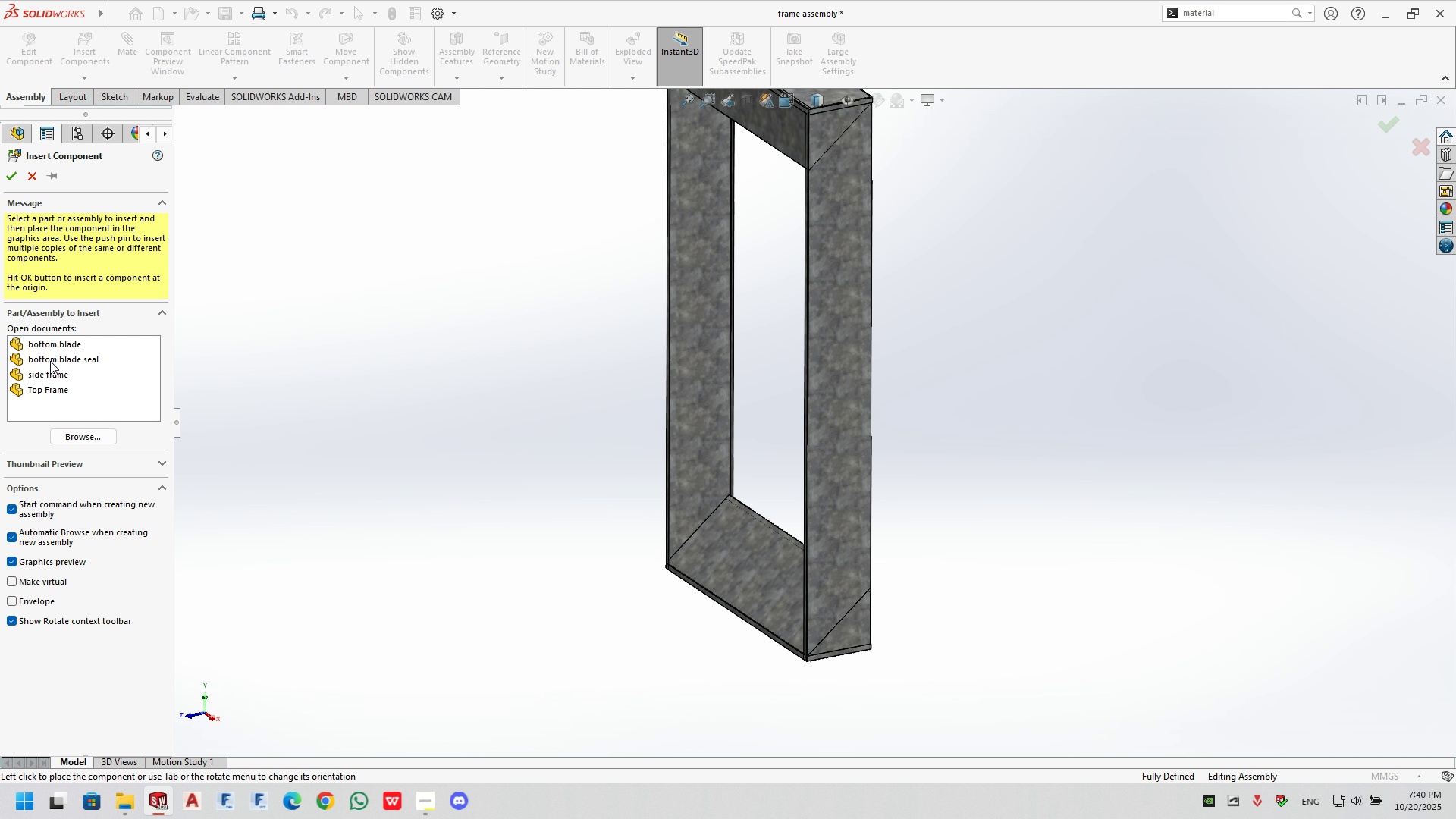 
left_click([50, 361])
 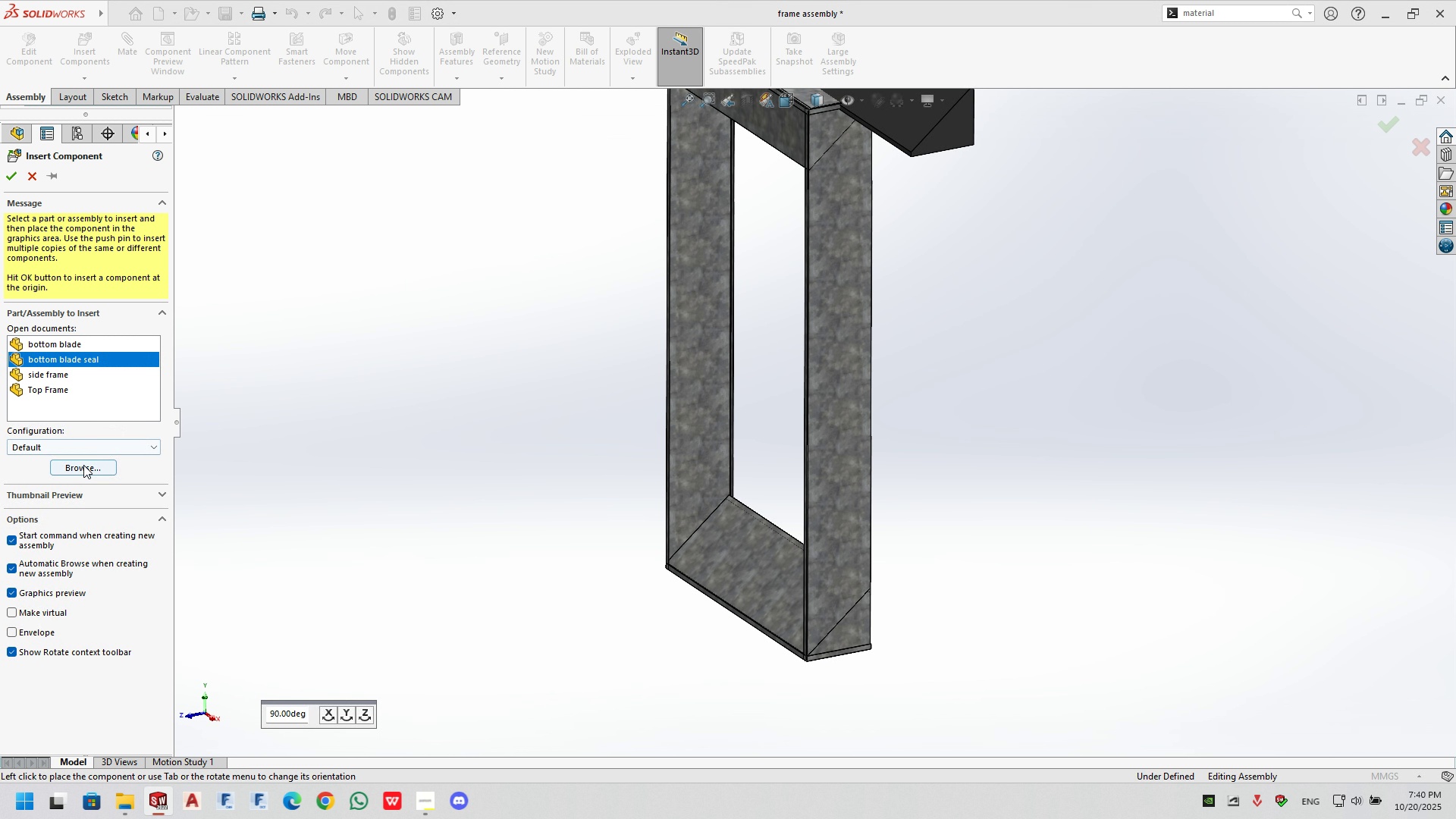 
left_click([83, 465])
 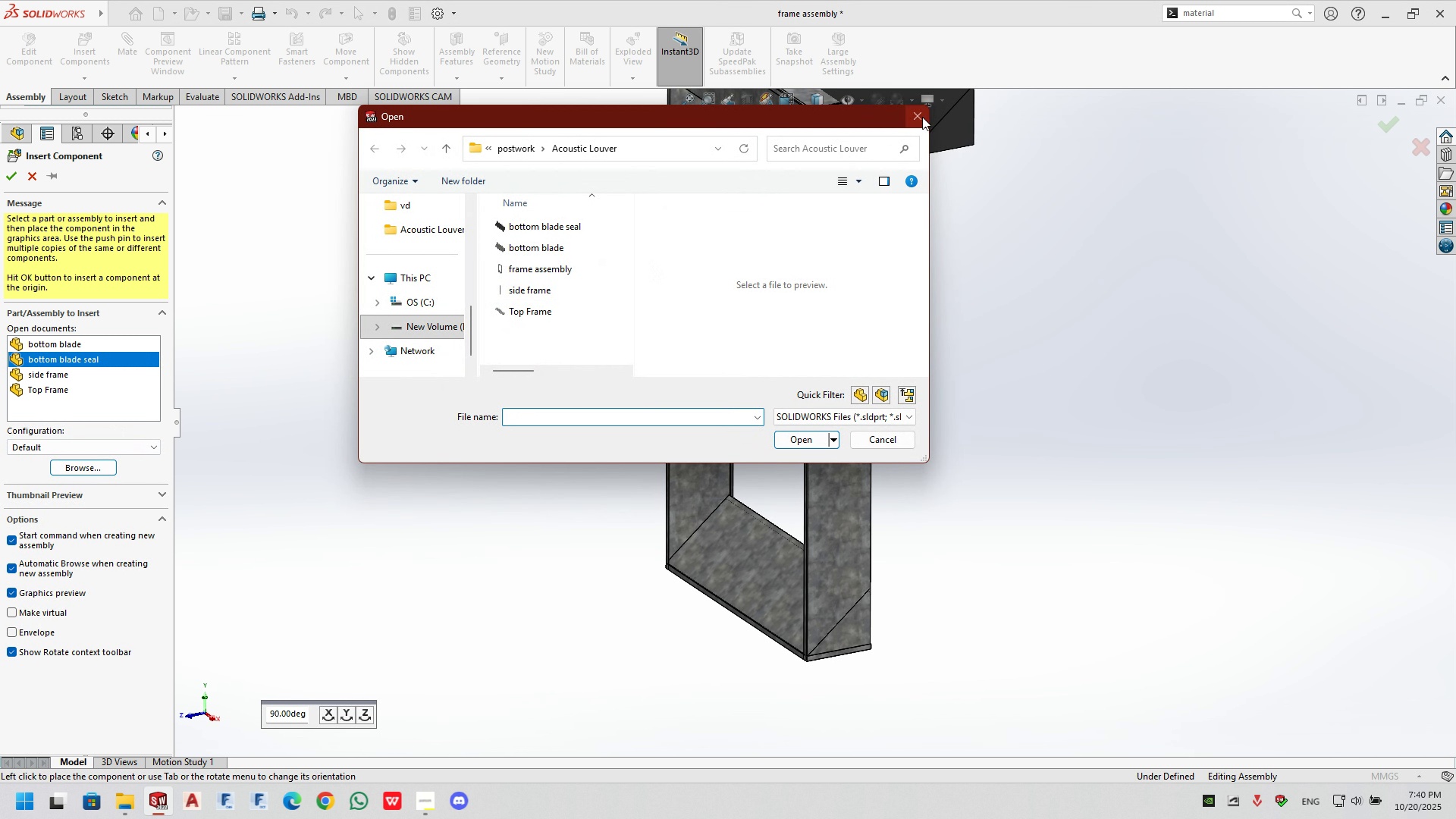 
left_click([924, 115])
 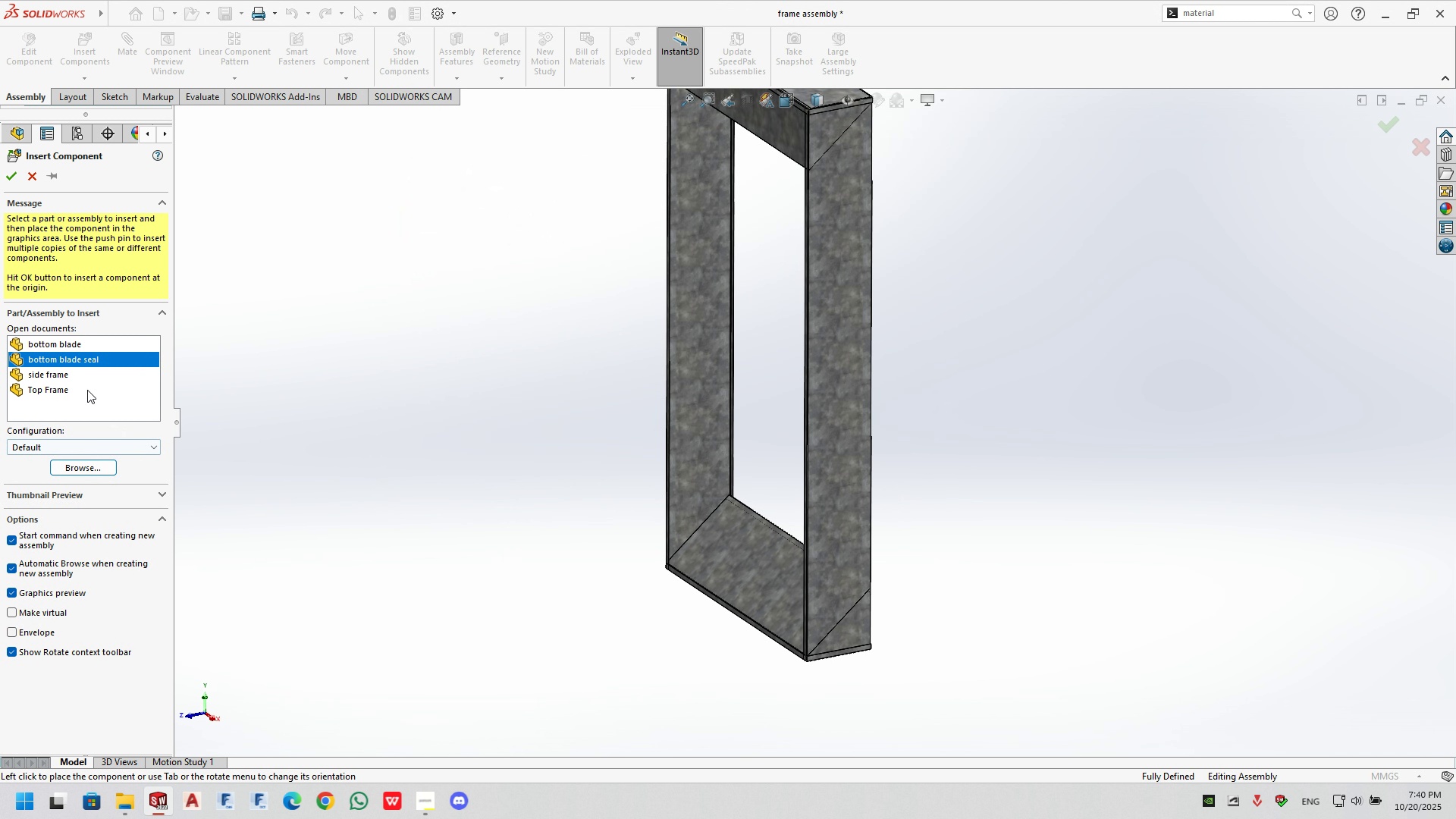 
left_click([83, 359])
 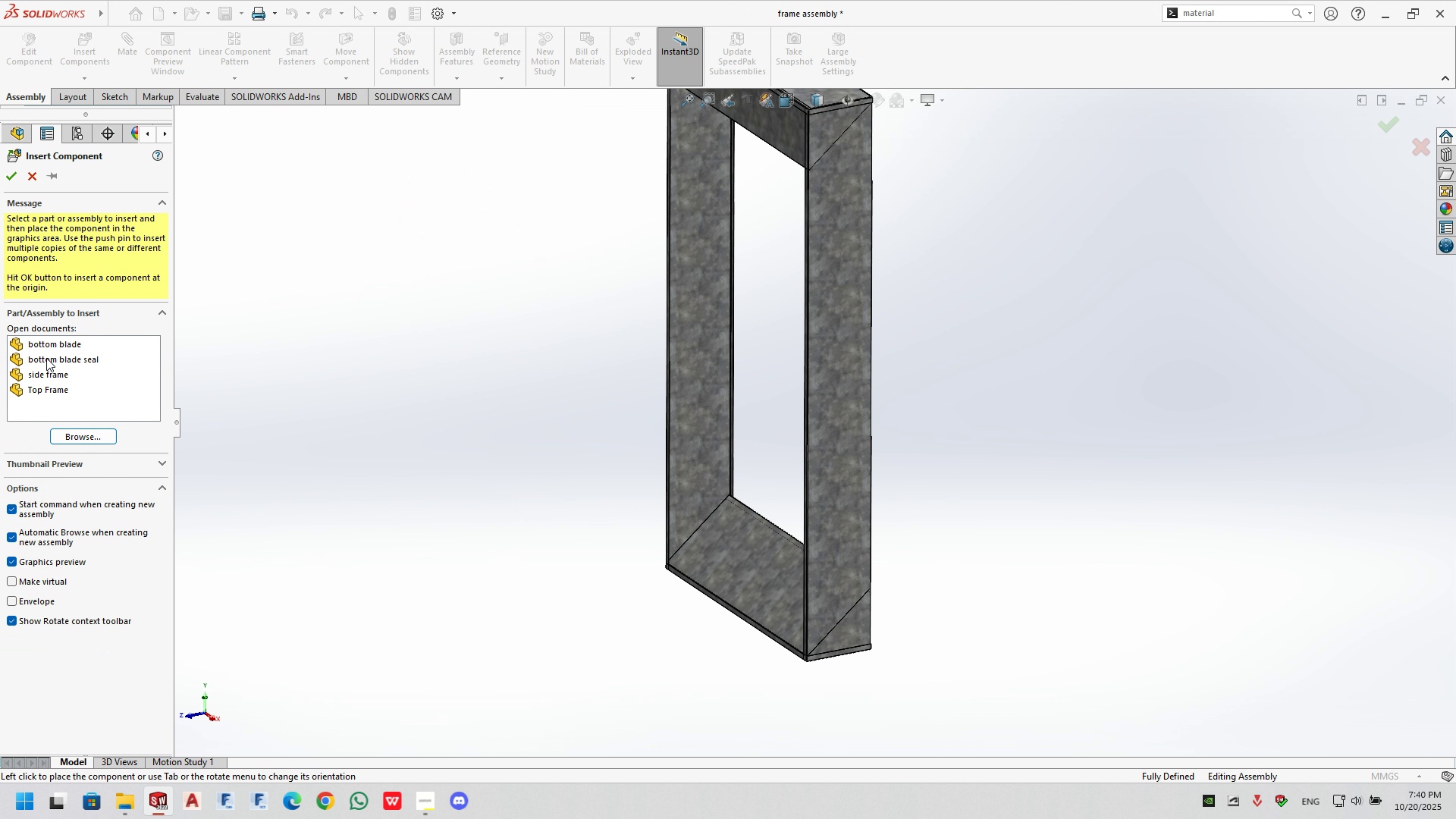 
left_click([46, 358])
 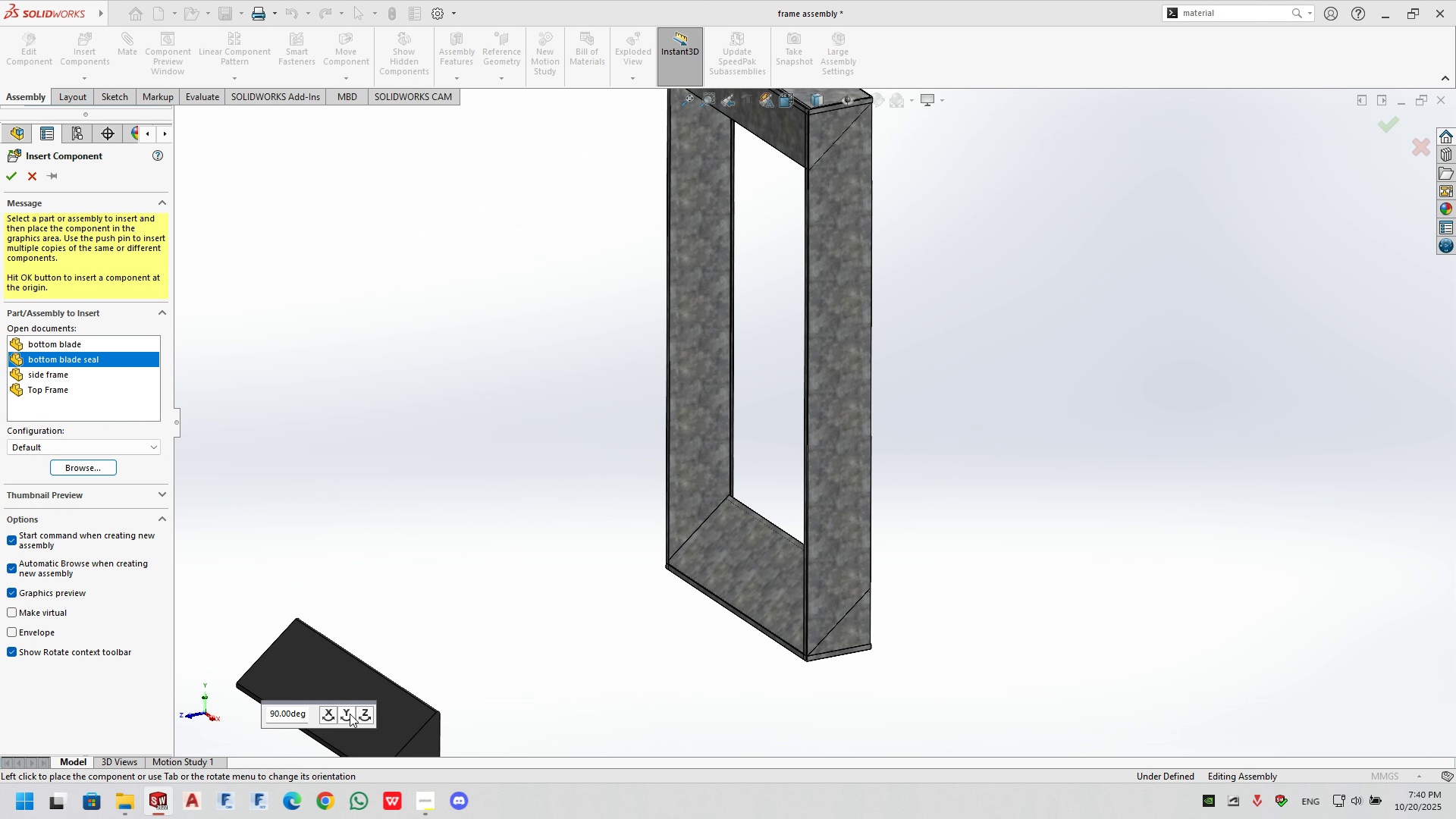 
double_click([349, 710])
 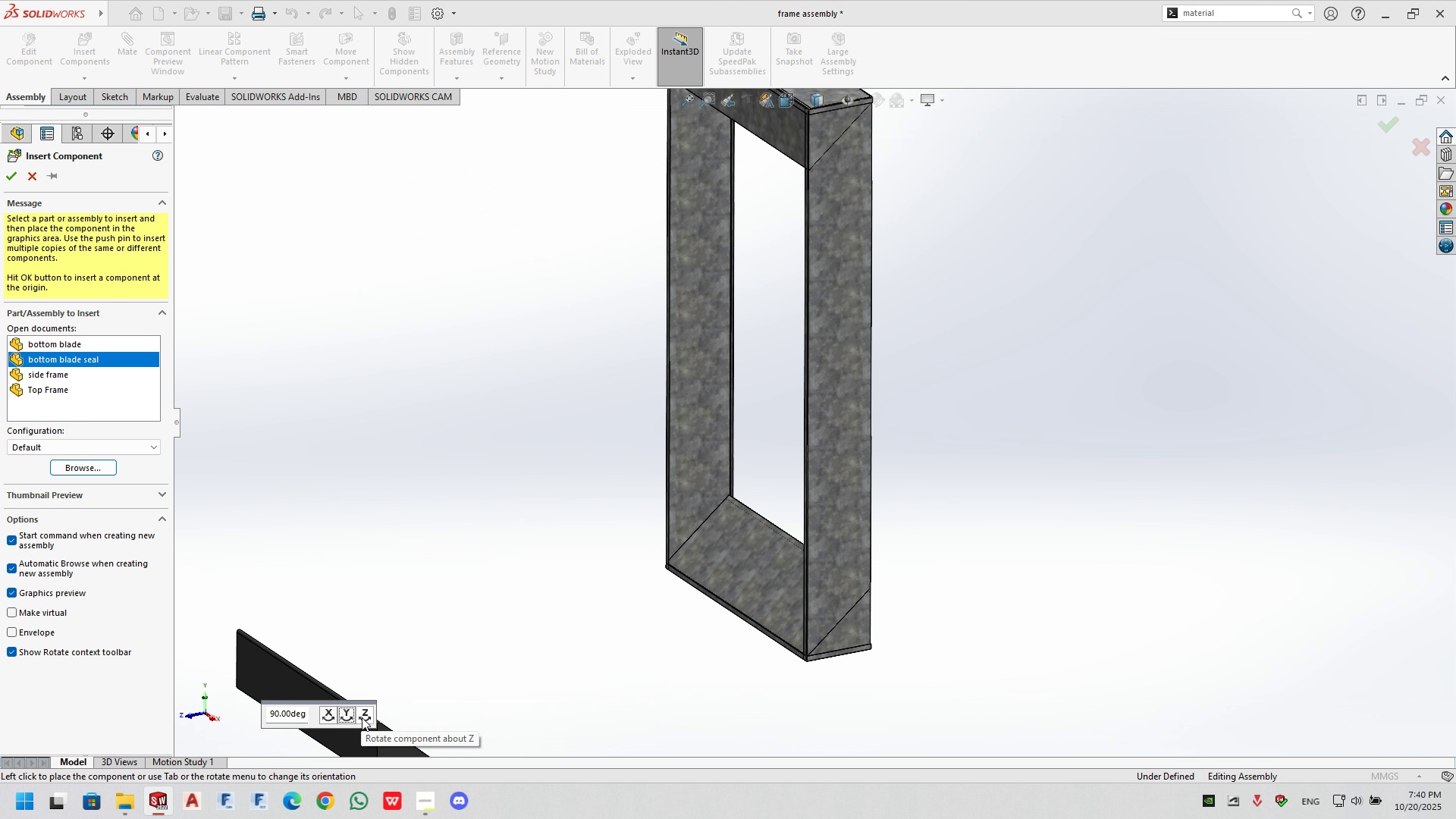 
double_click([362, 717])
 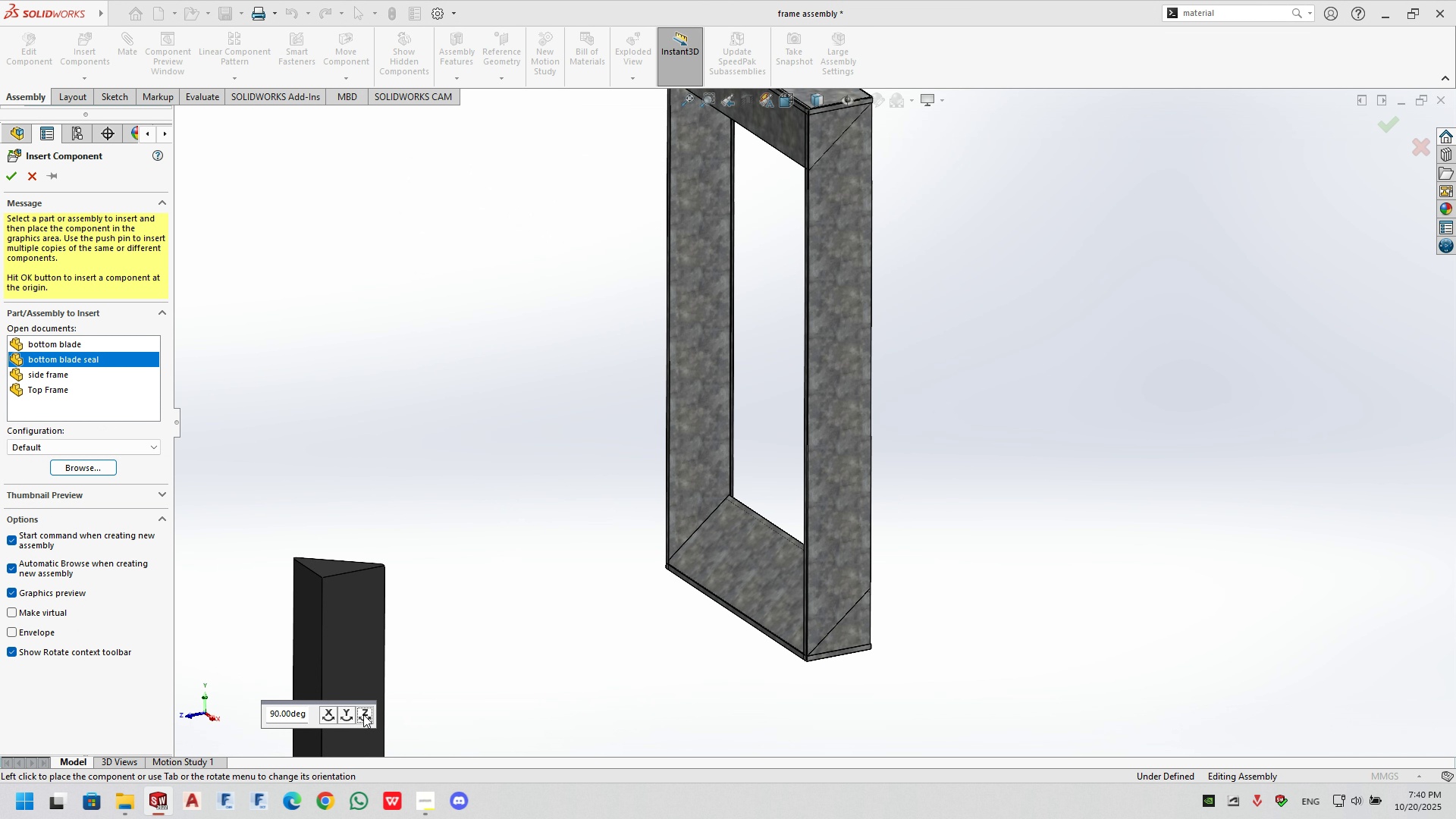 
triple_click([362, 717])
 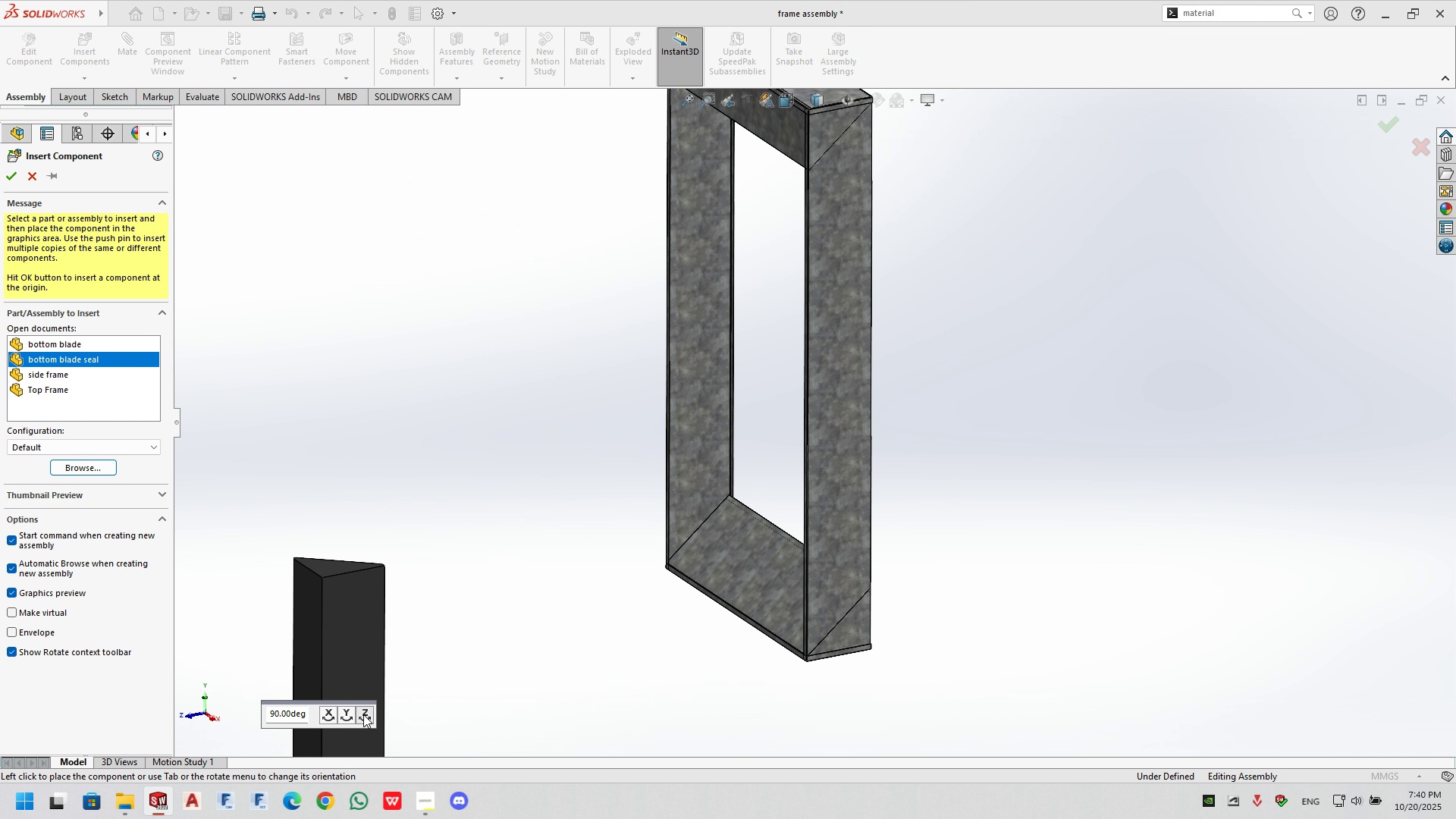 
triple_click([363, 714])
 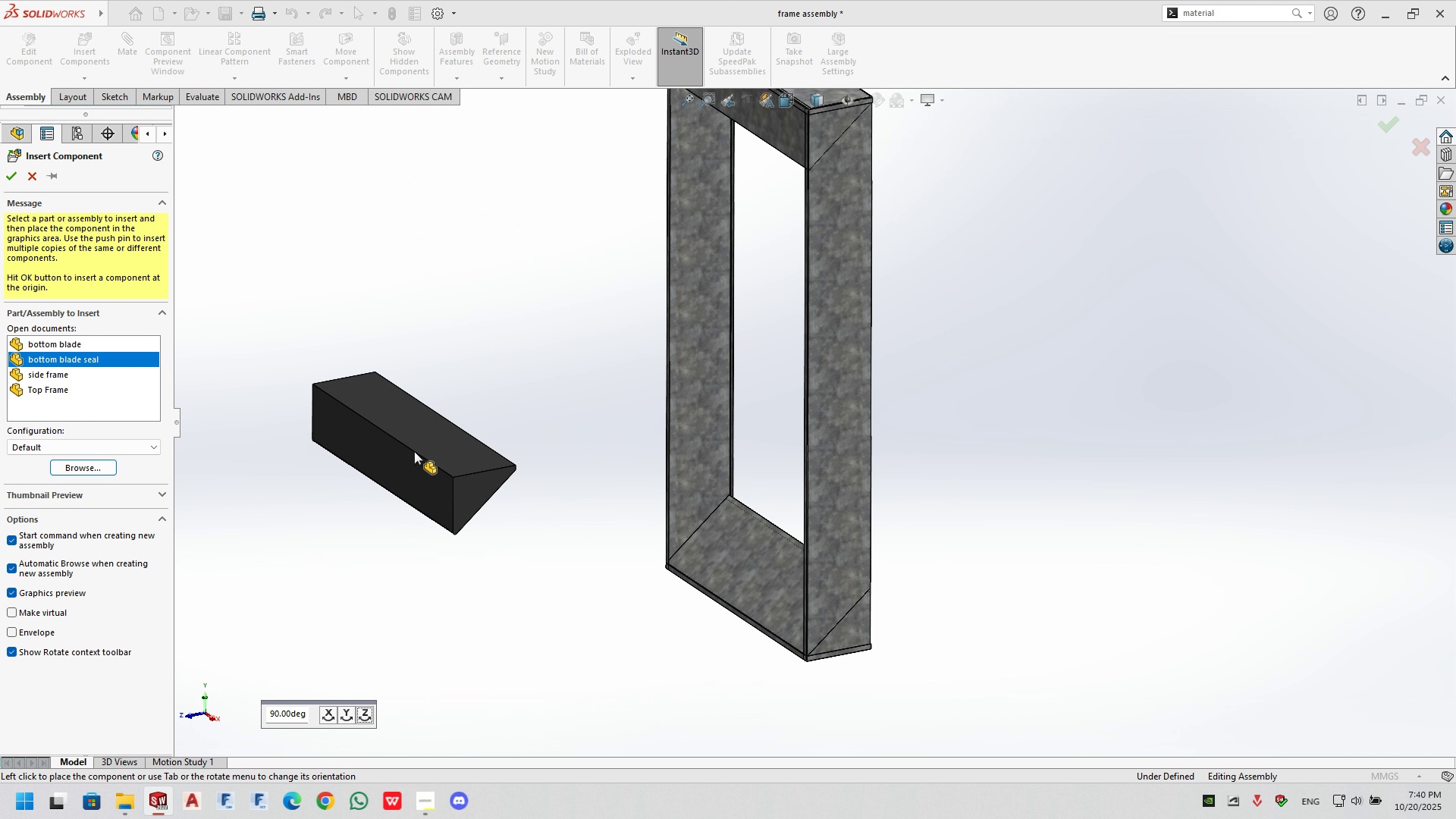 
left_click([414, 451])
 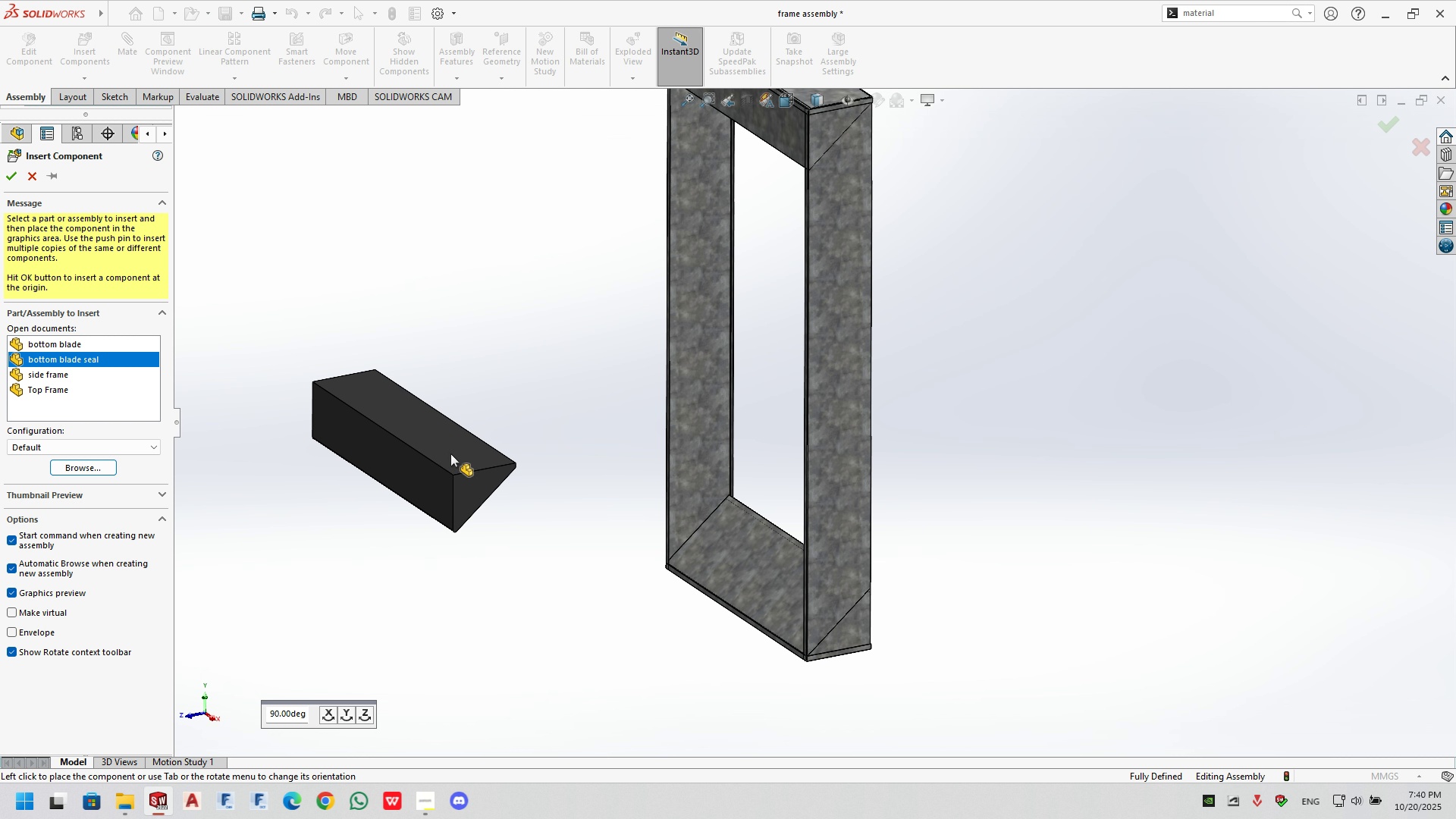 
scroll: coordinate [466, 548], scroll_direction: down, amount: 4.0
 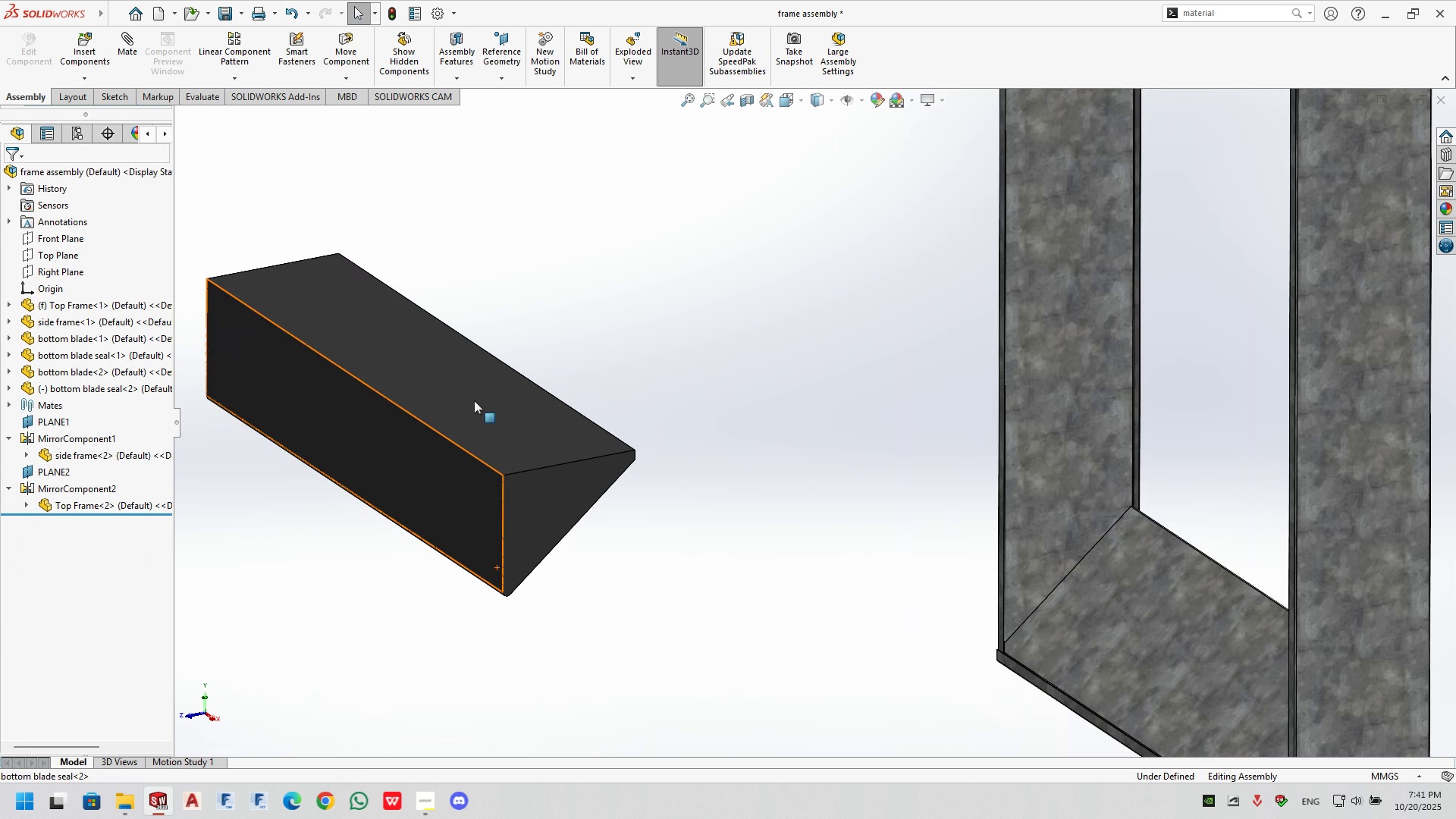 
left_click([474, 400])
 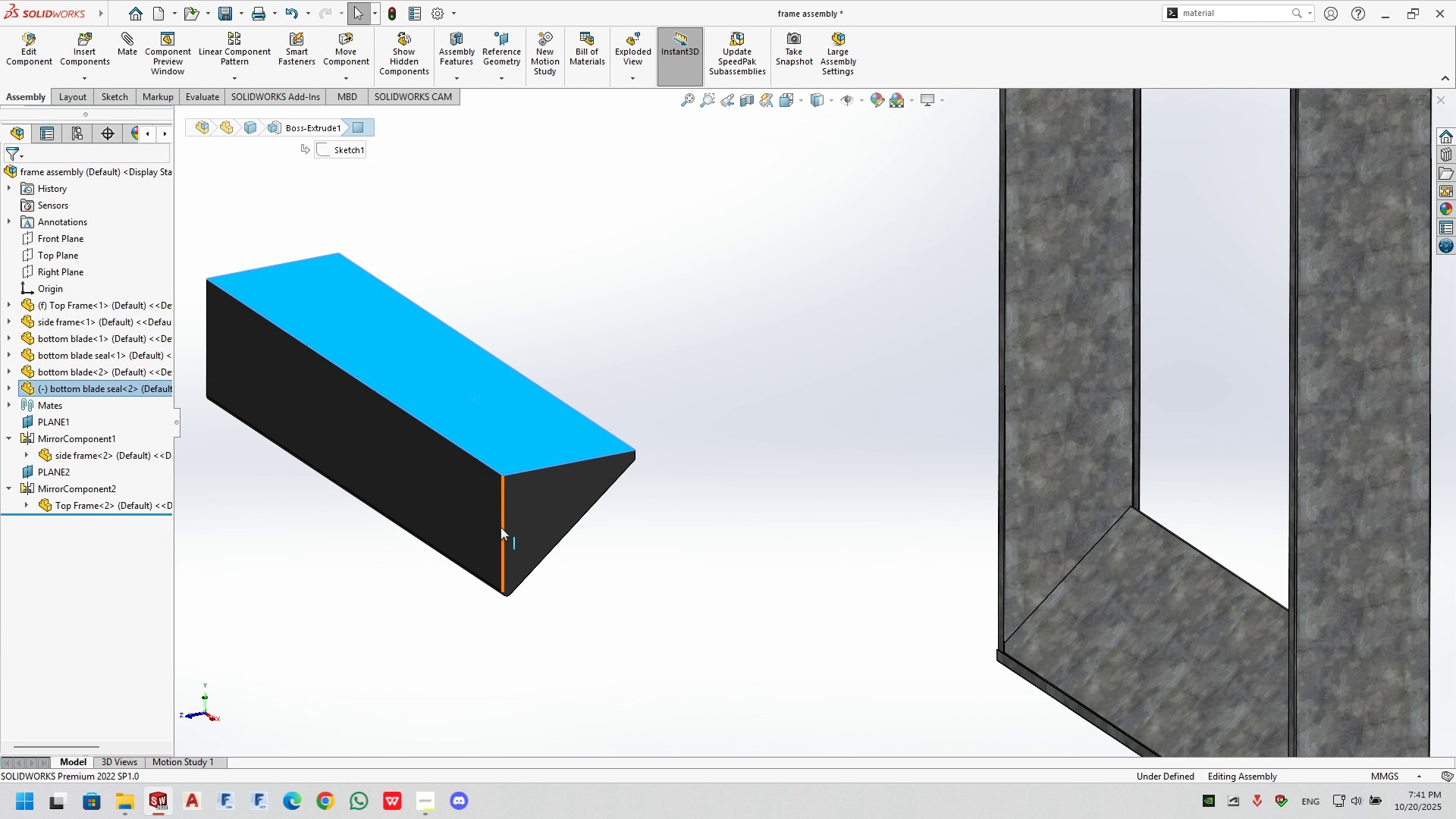 
left_click([532, 504])
 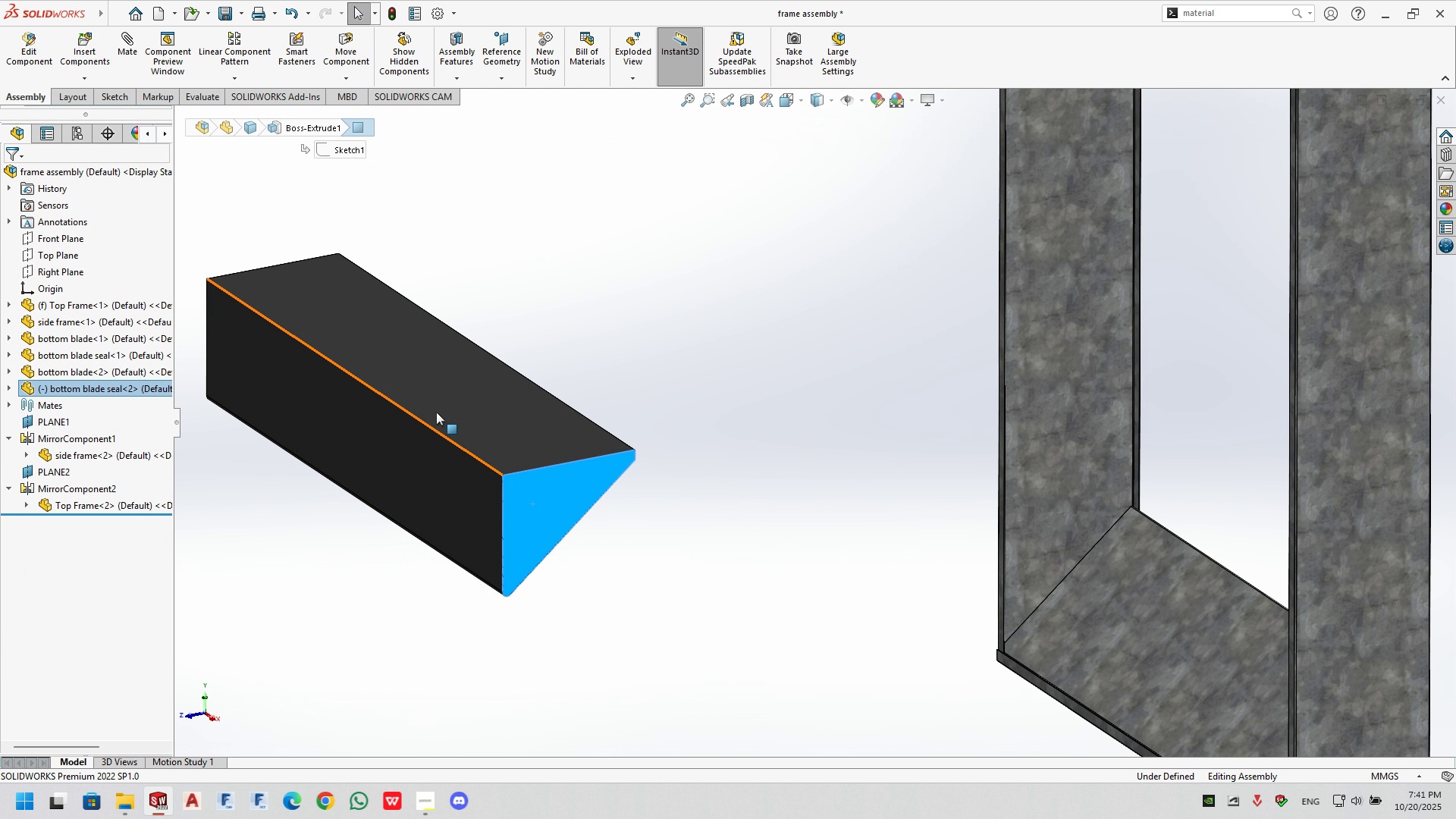 
left_click([435, 382])
 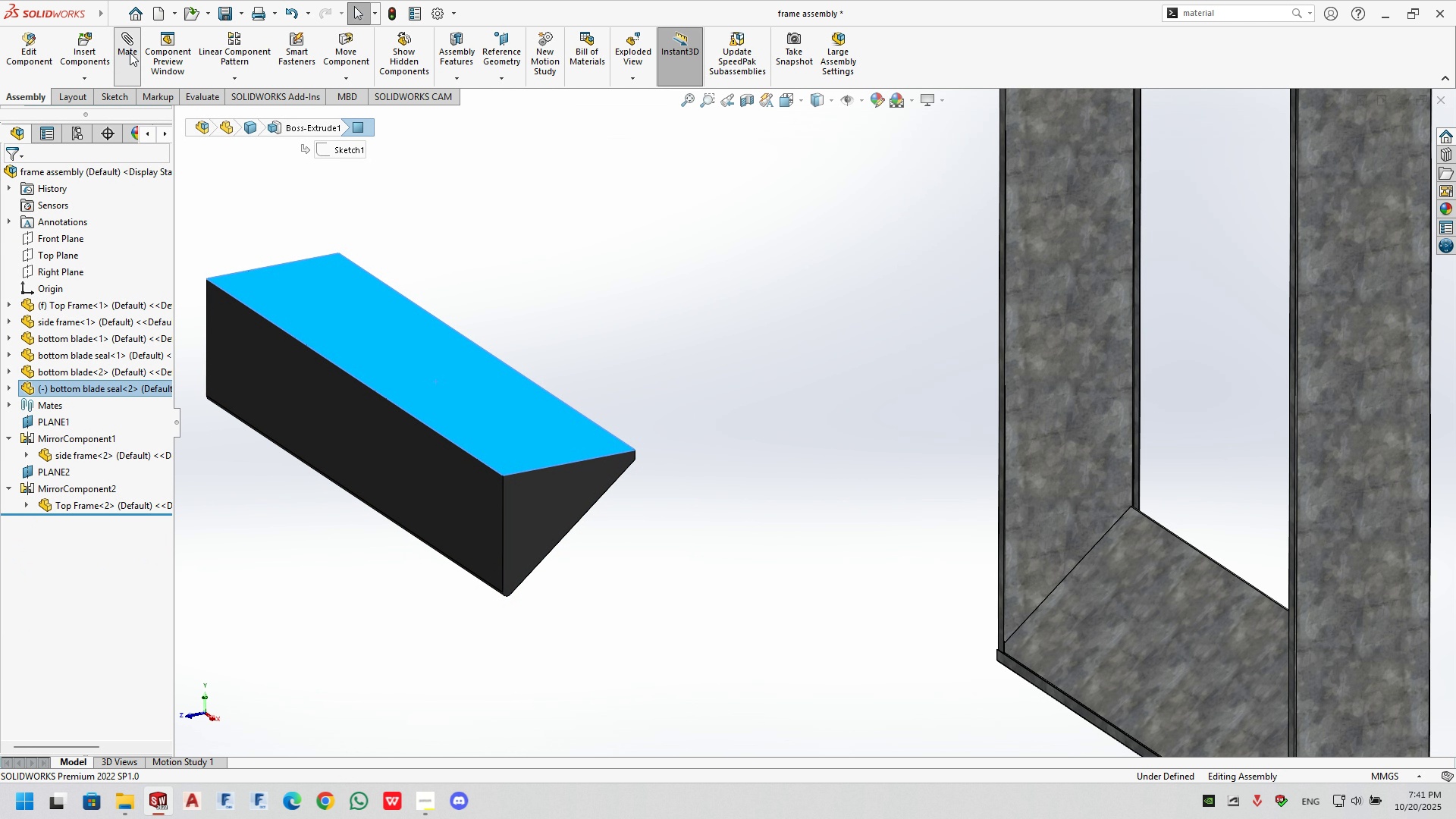 
left_click([130, 52])
 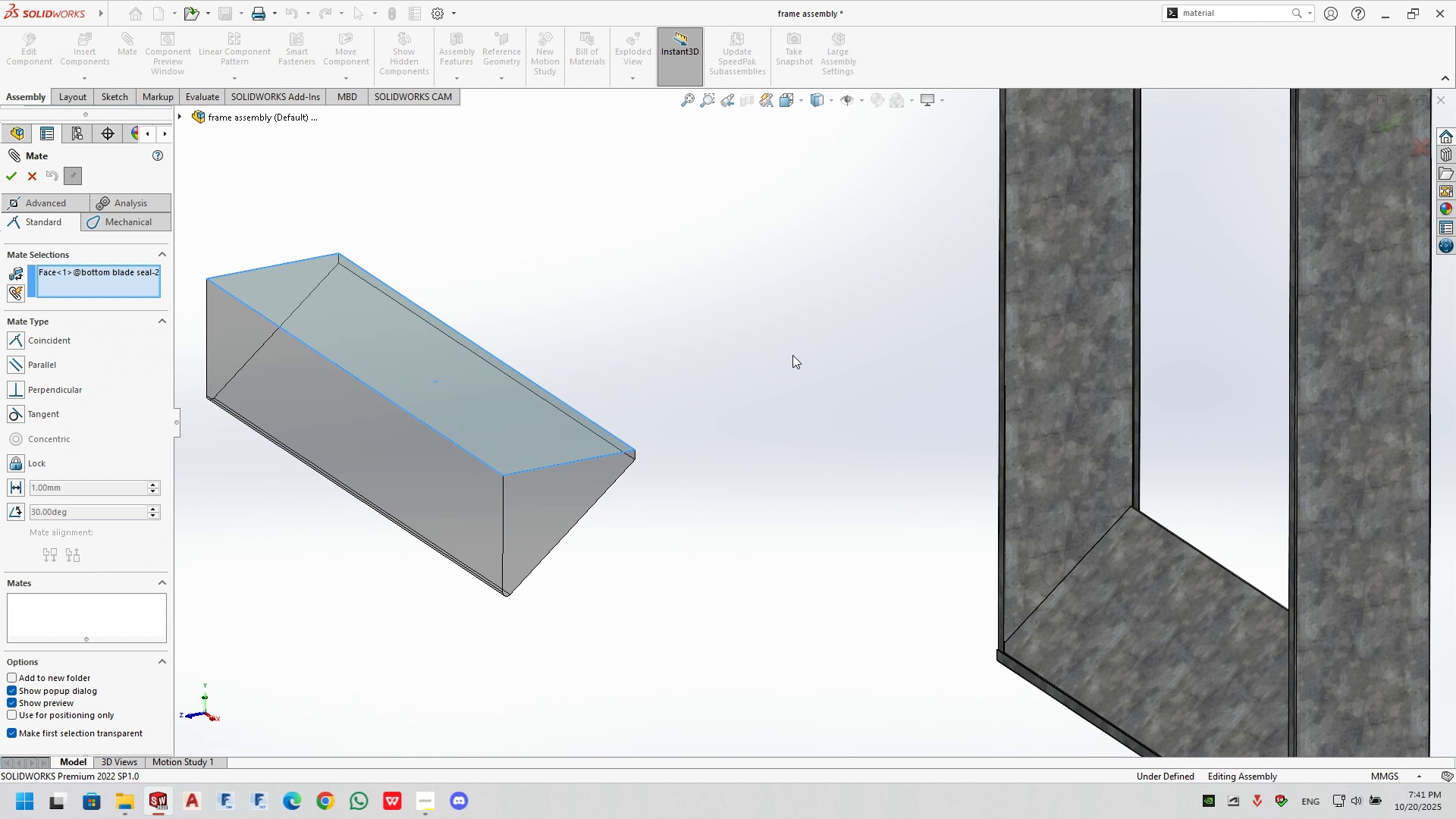 
scroll: coordinate [943, 205], scroll_direction: up, amount: 9.0
 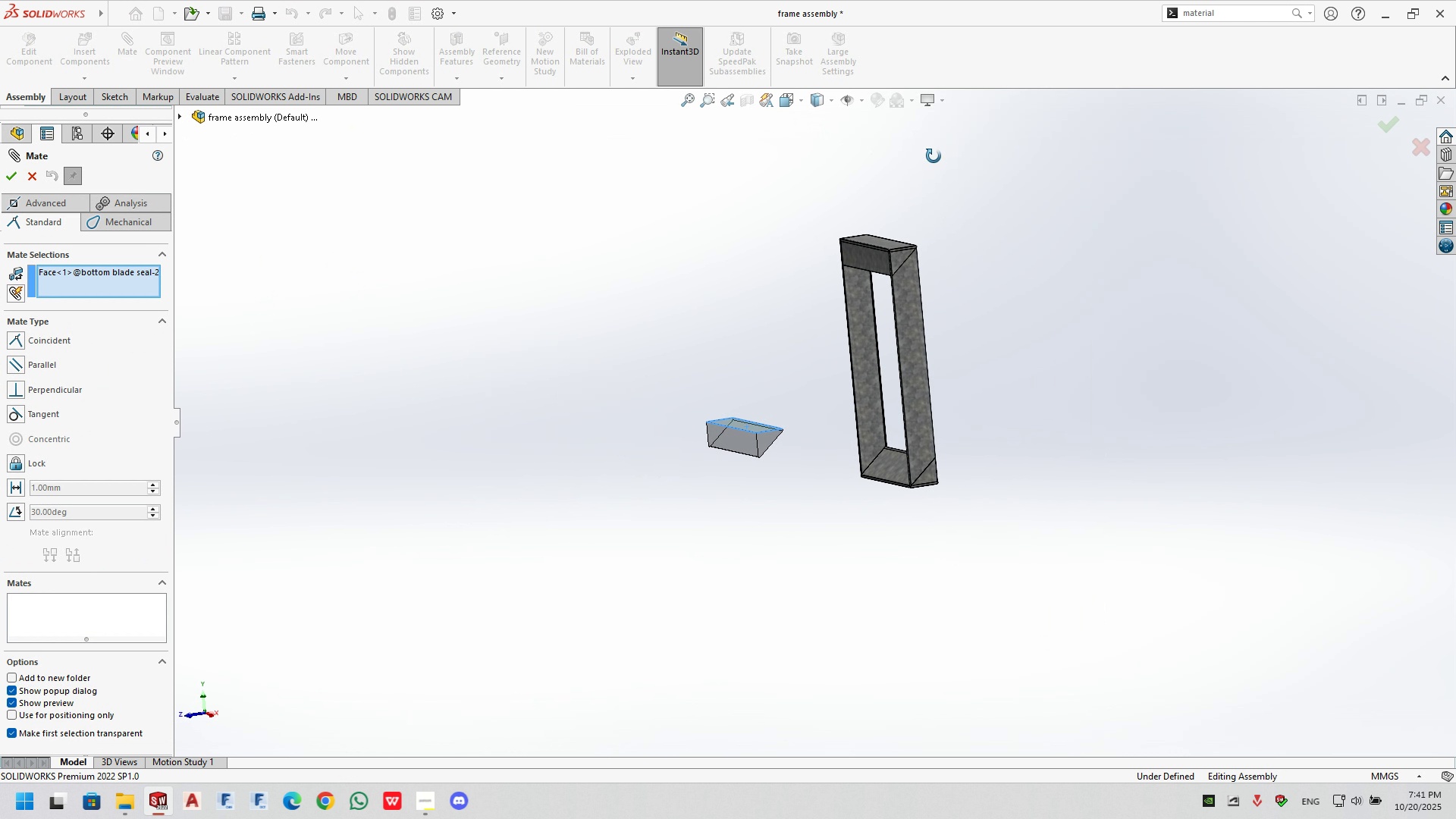 
scroll: coordinate [821, 357], scroll_direction: down, amount: 11.0
 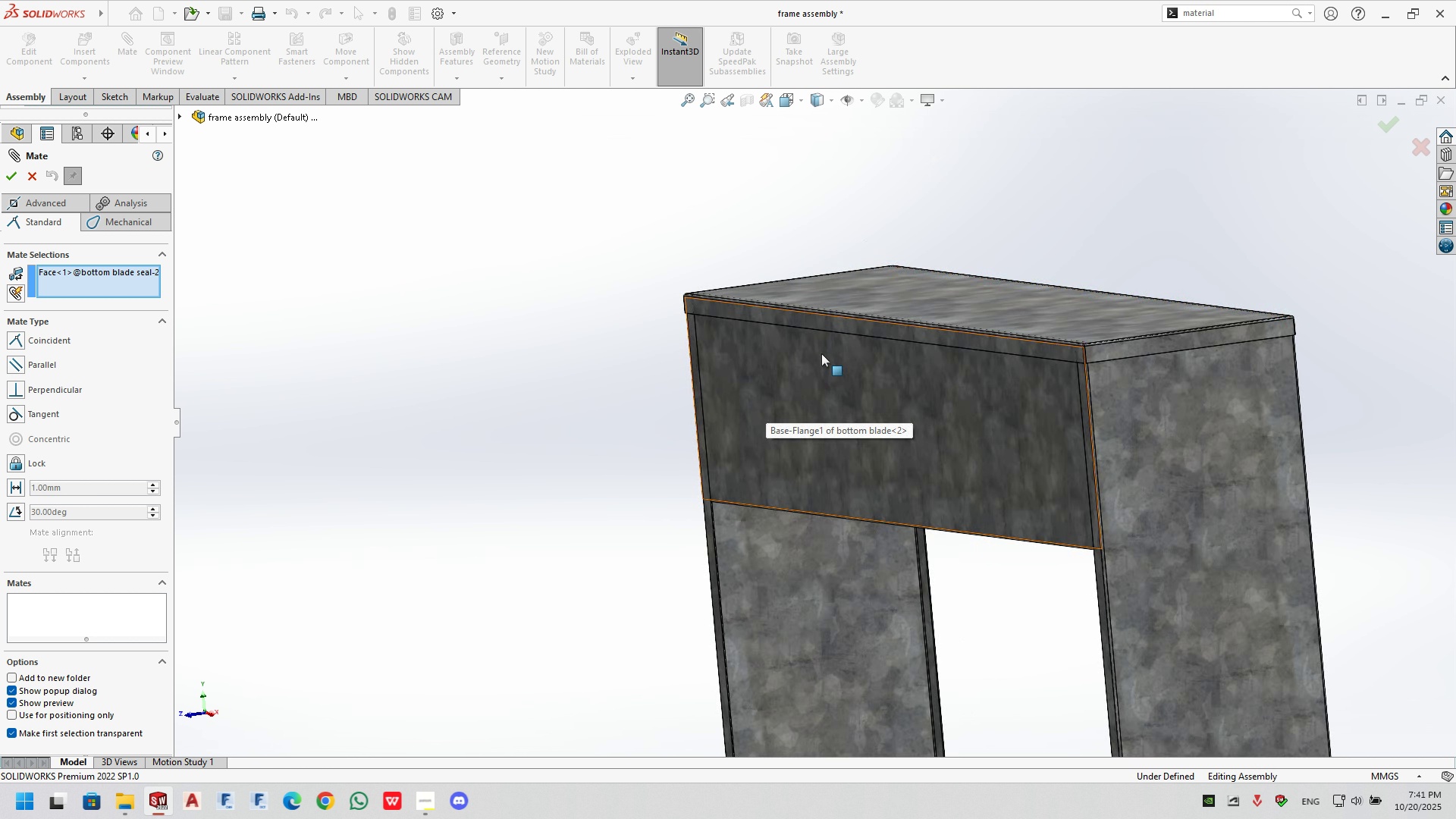 
key(Escape)
 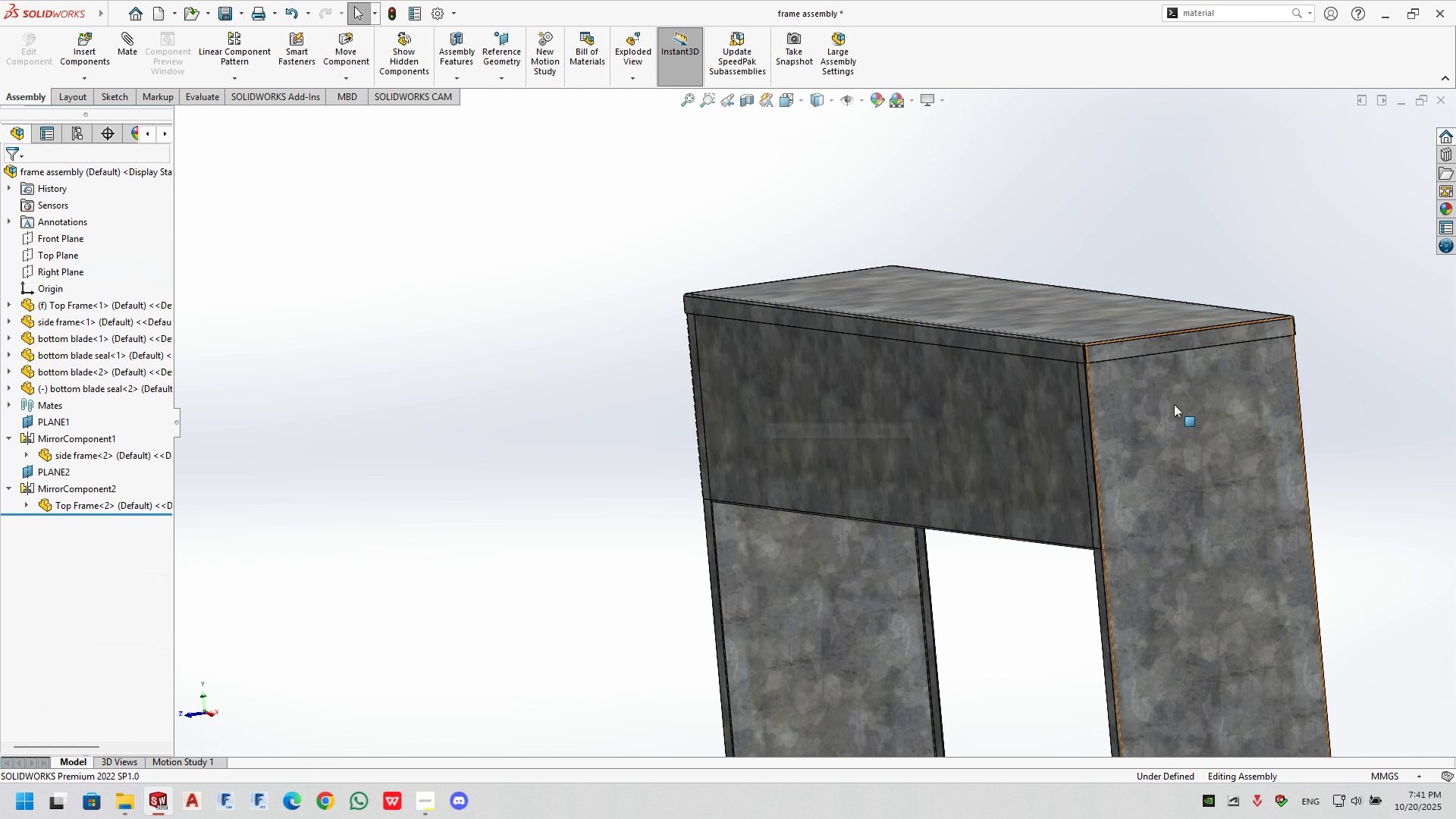 
right_click([1174, 403])
 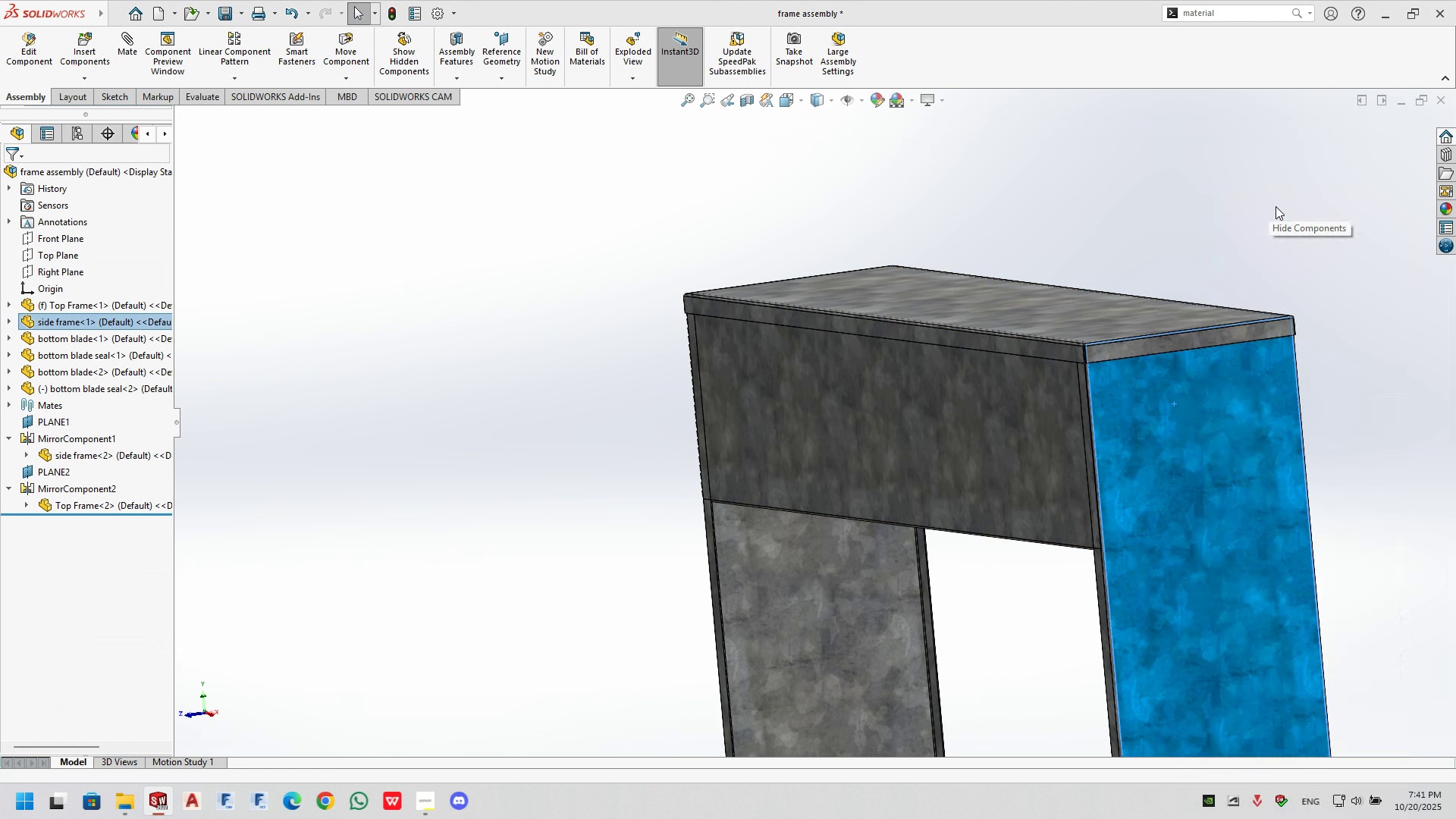 
left_click([1276, 206])
 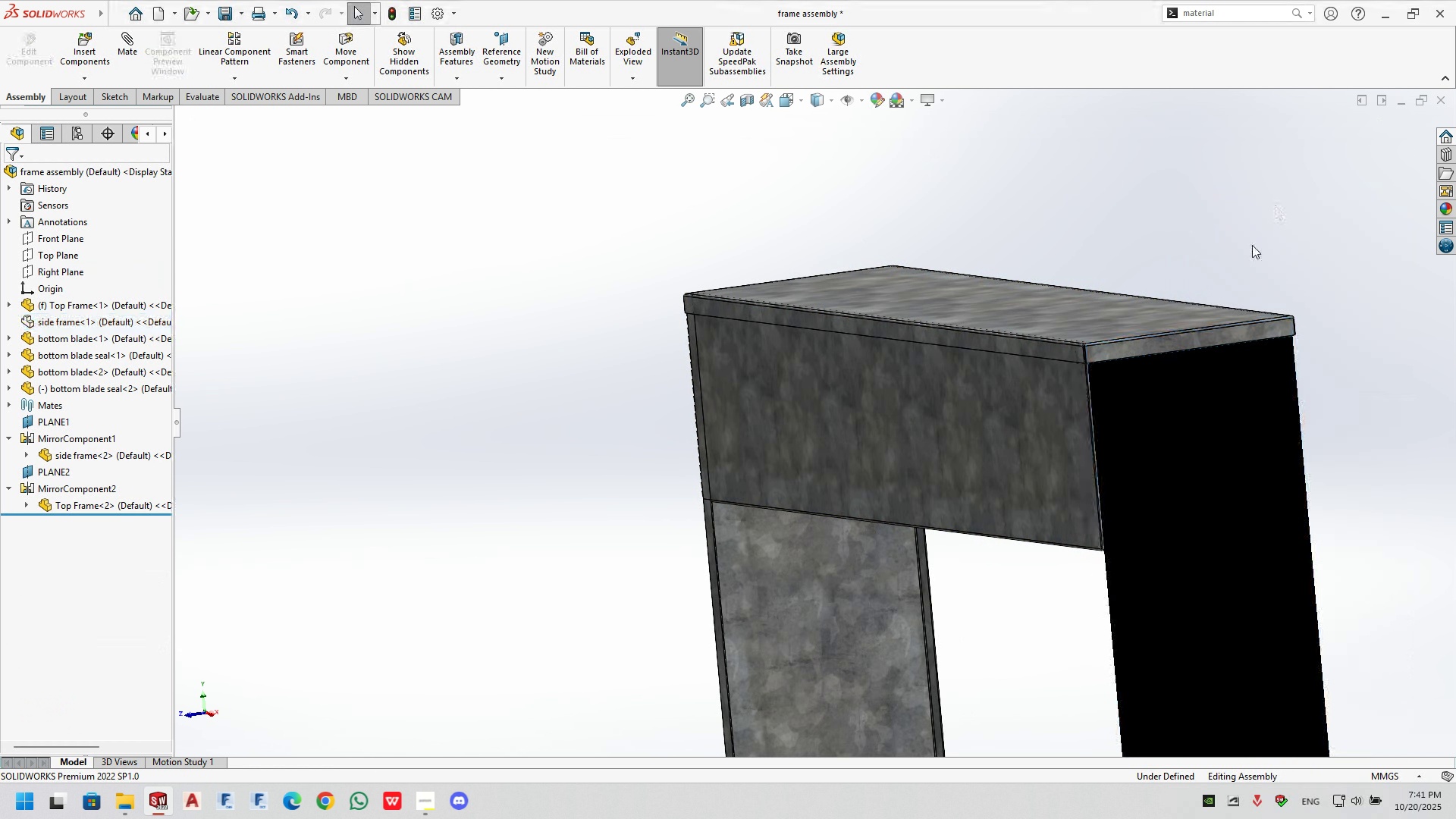 
left_click([1252, 245])
 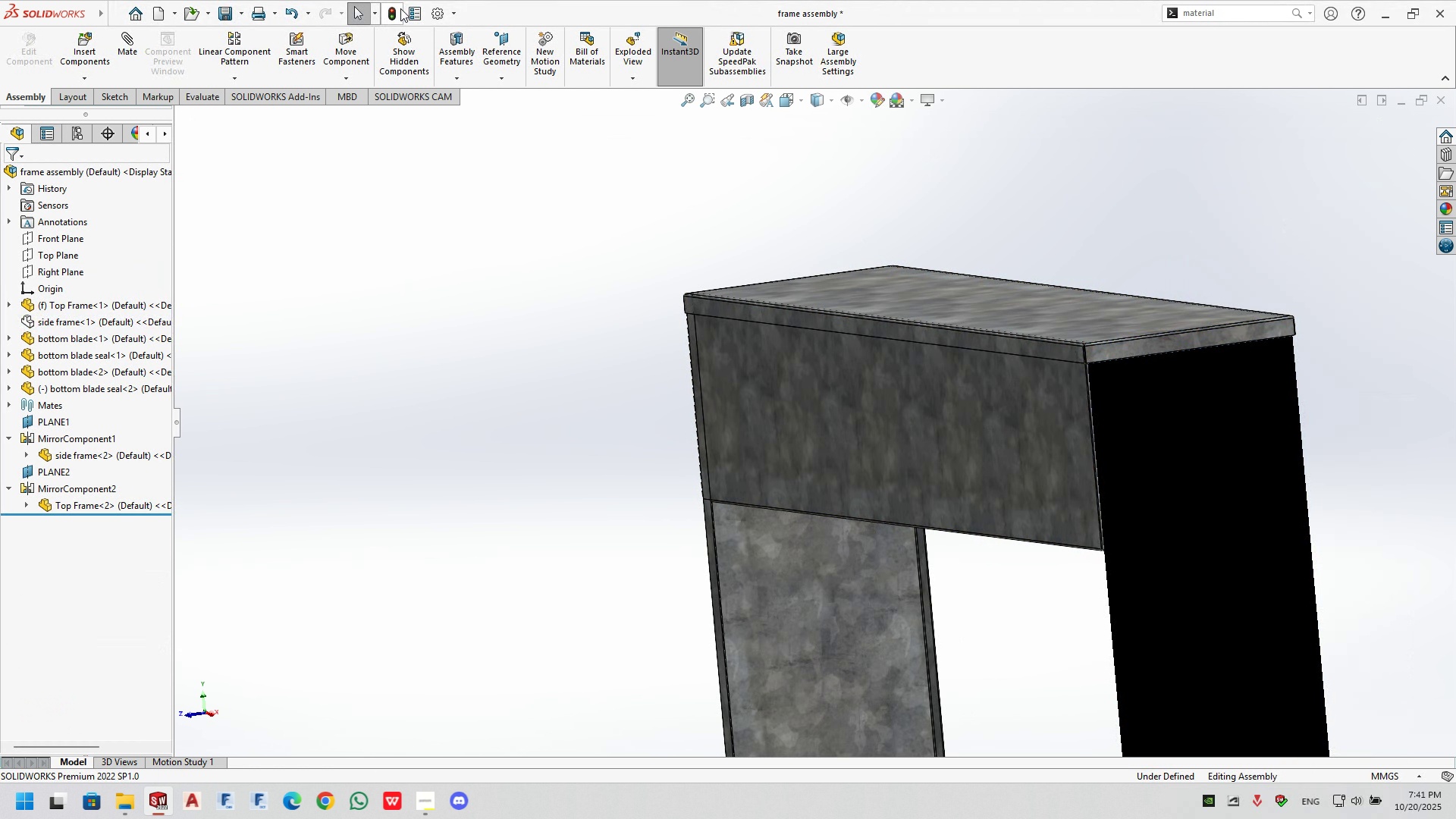 
left_click([400, 8])
 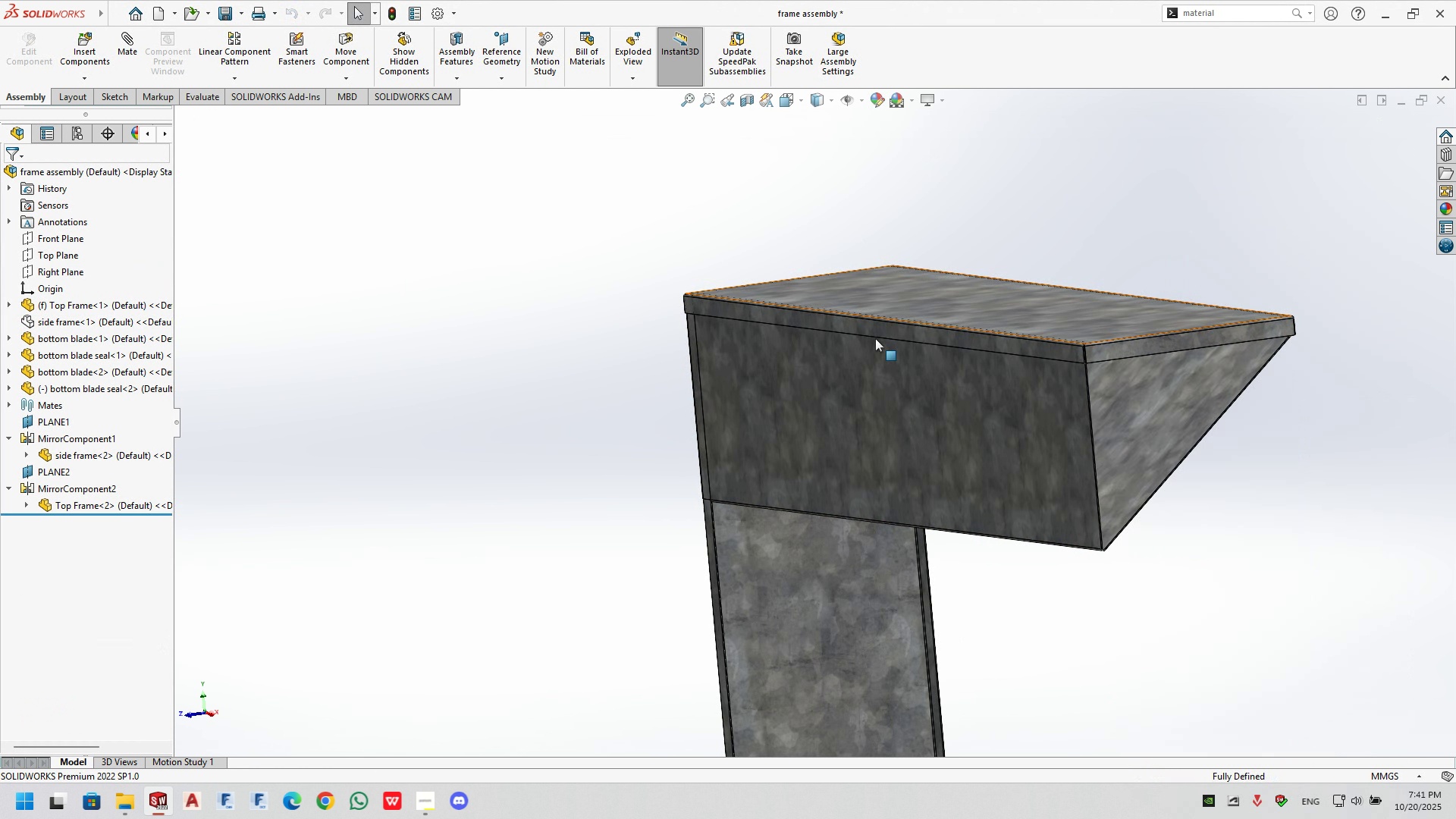 
scroll: coordinate [549, 635], scroll_direction: up, amount: 11.0
 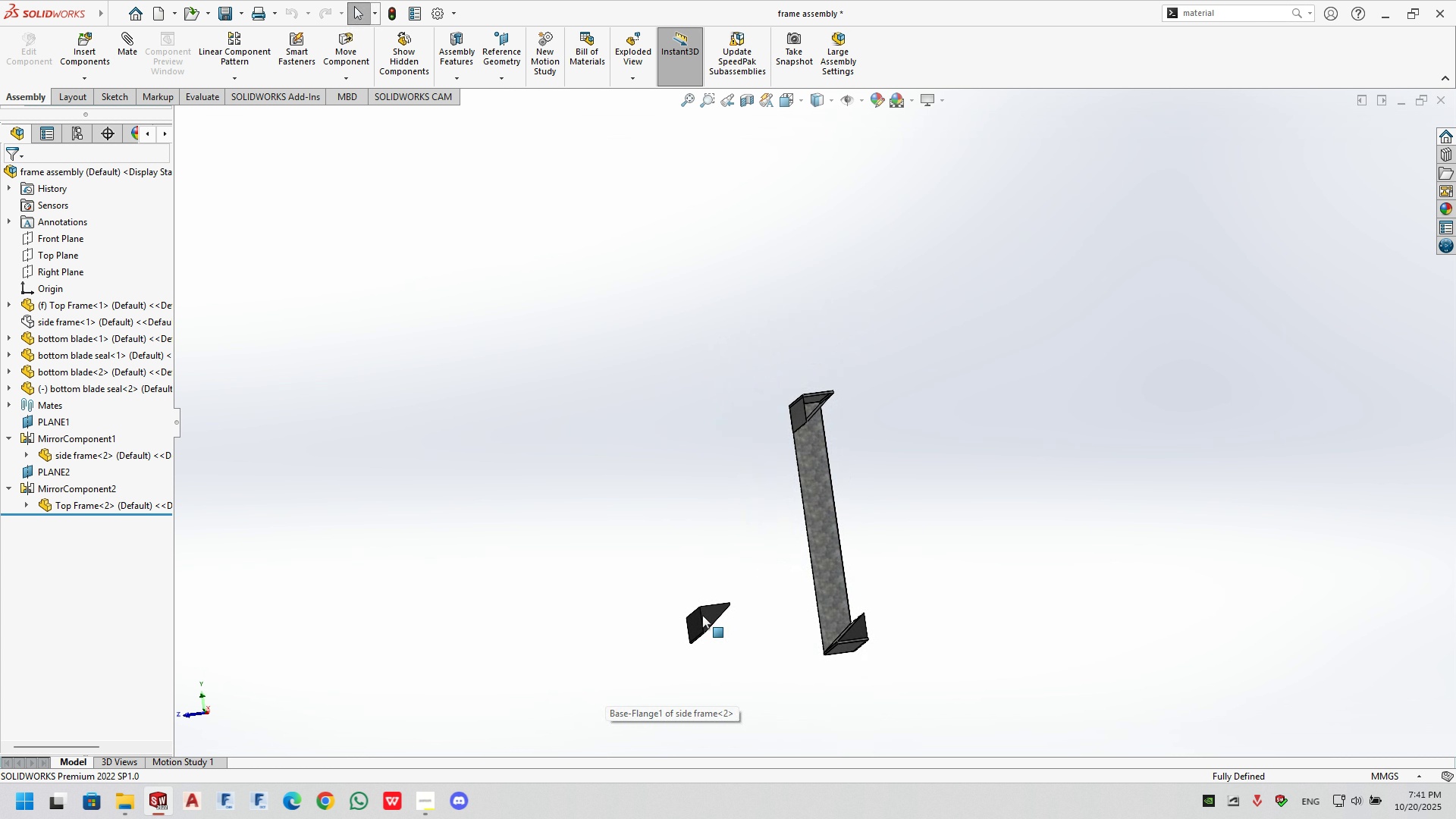 
left_click([702, 615])
 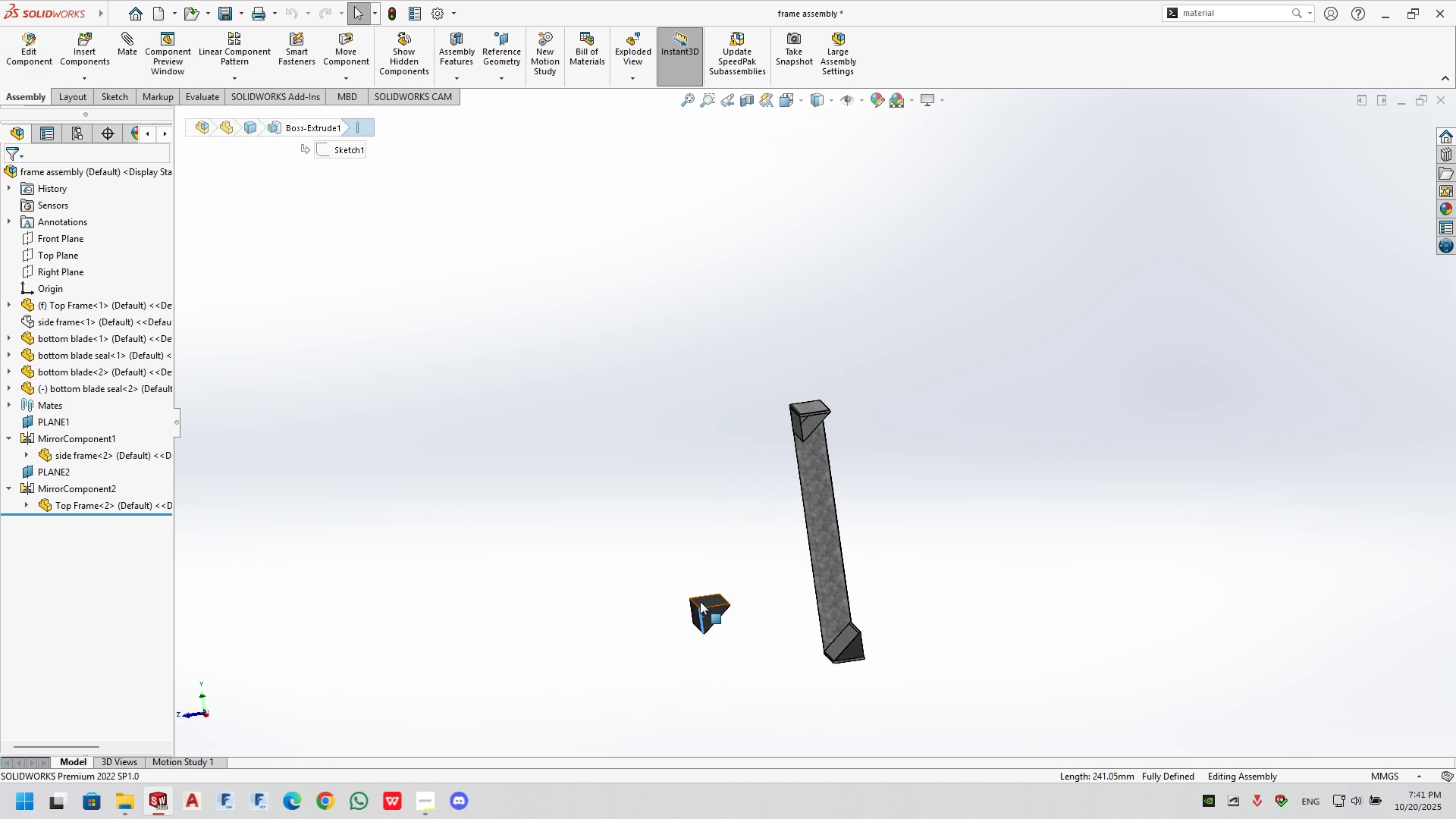 
left_click([704, 601])
 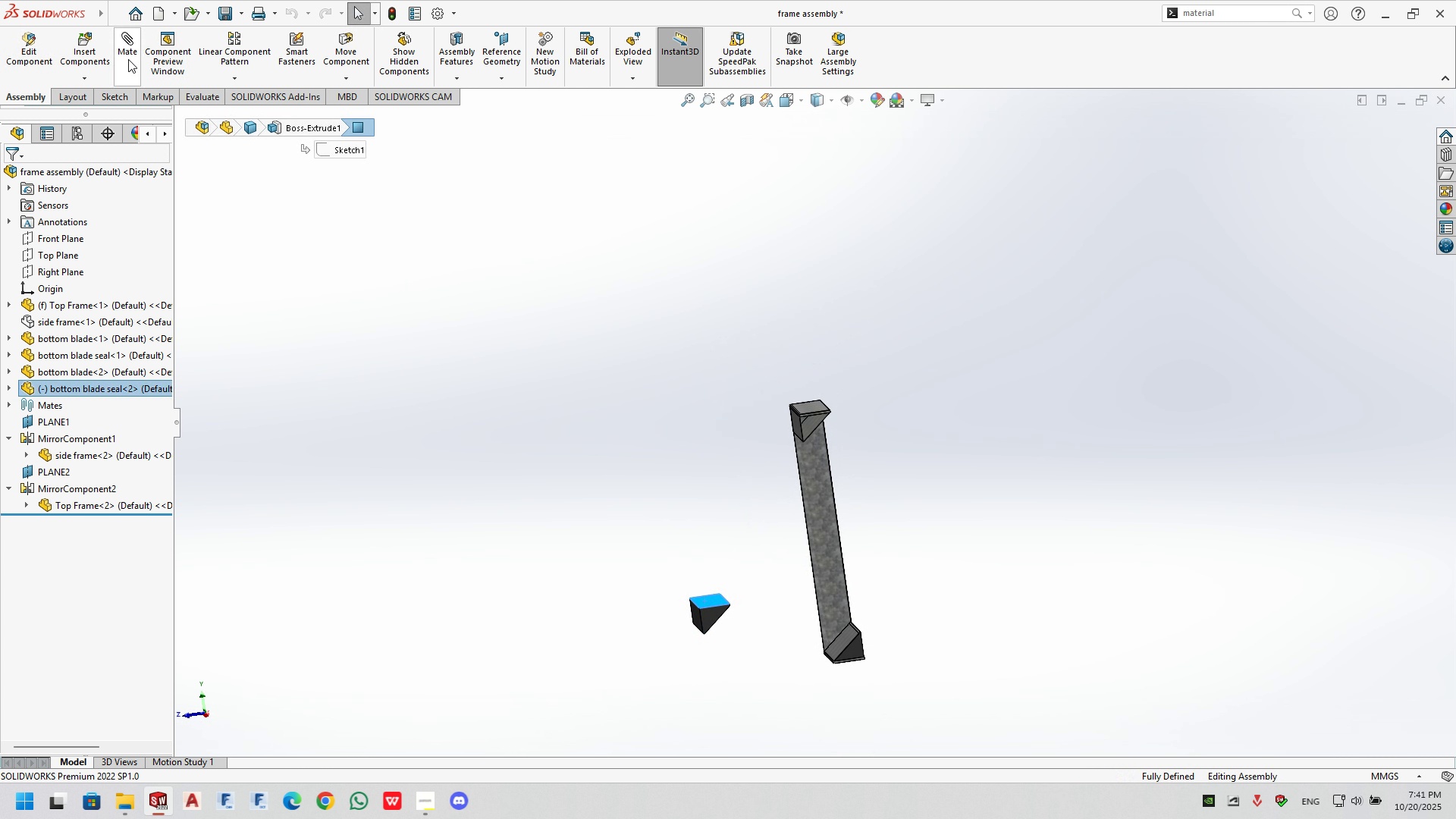 
left_click([128, 59])
 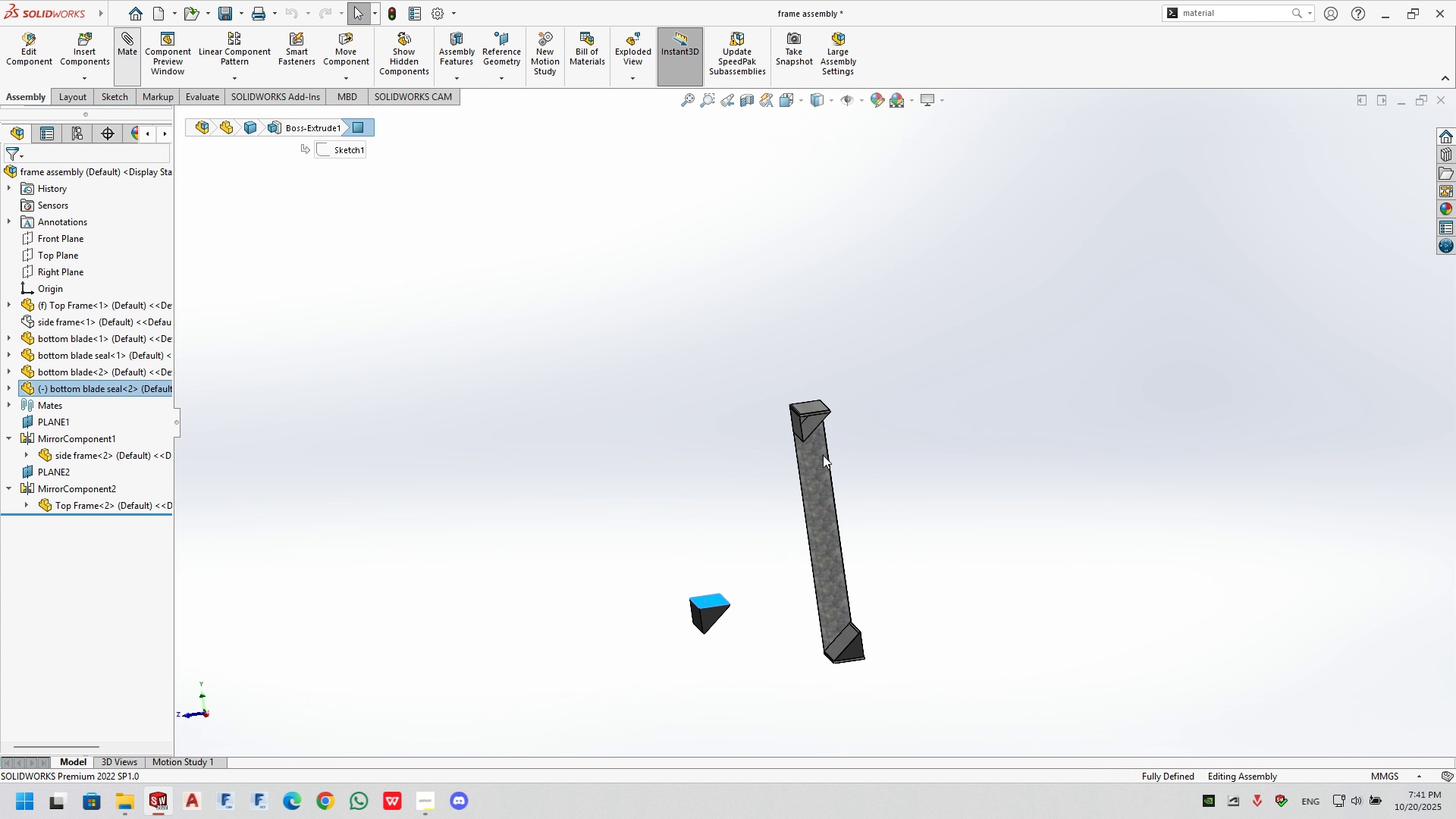 
scroll: coordinate [811, 401], scroll_direction: down, amount: 16.0
 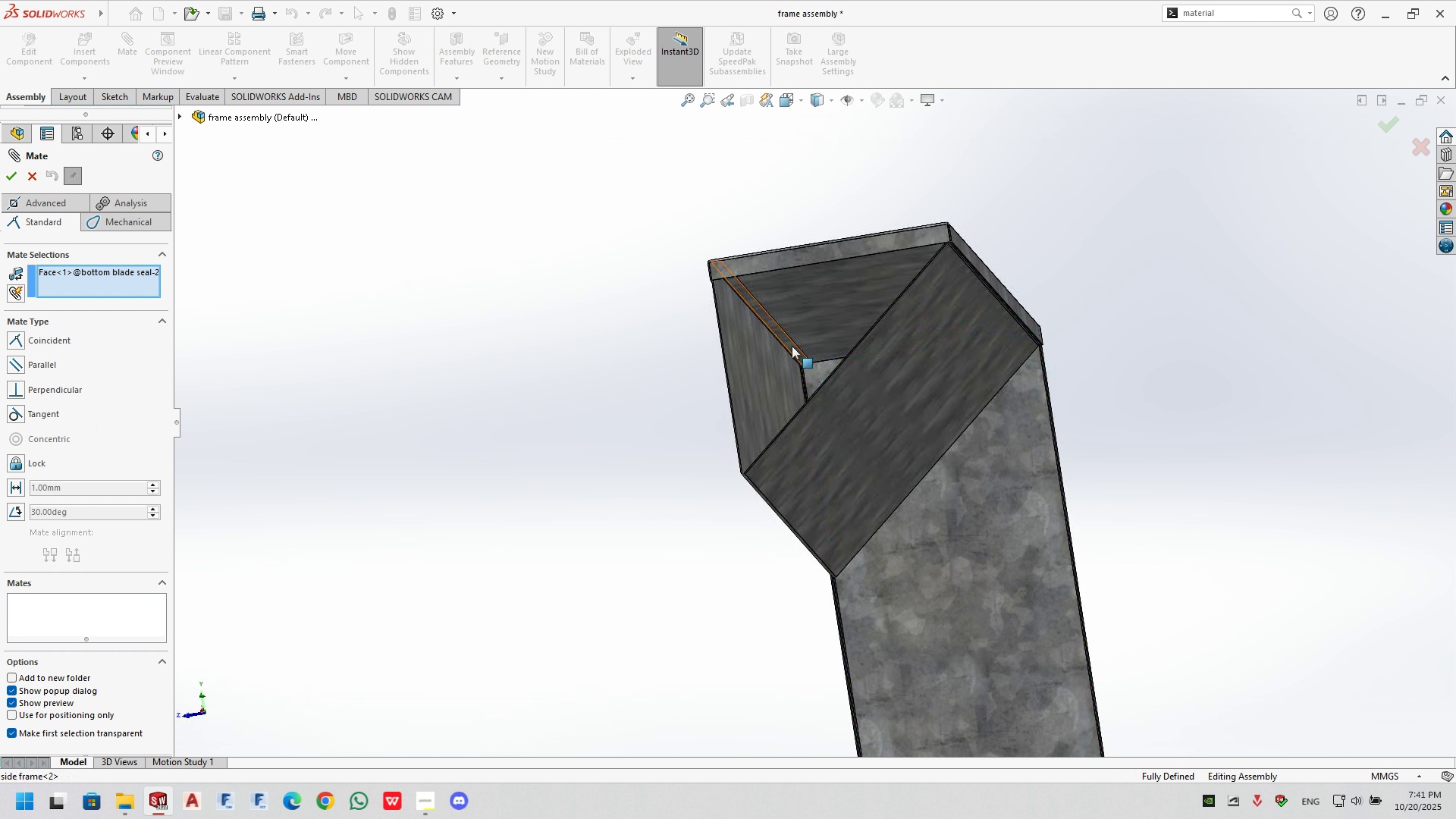 
left_click([792, 345])
 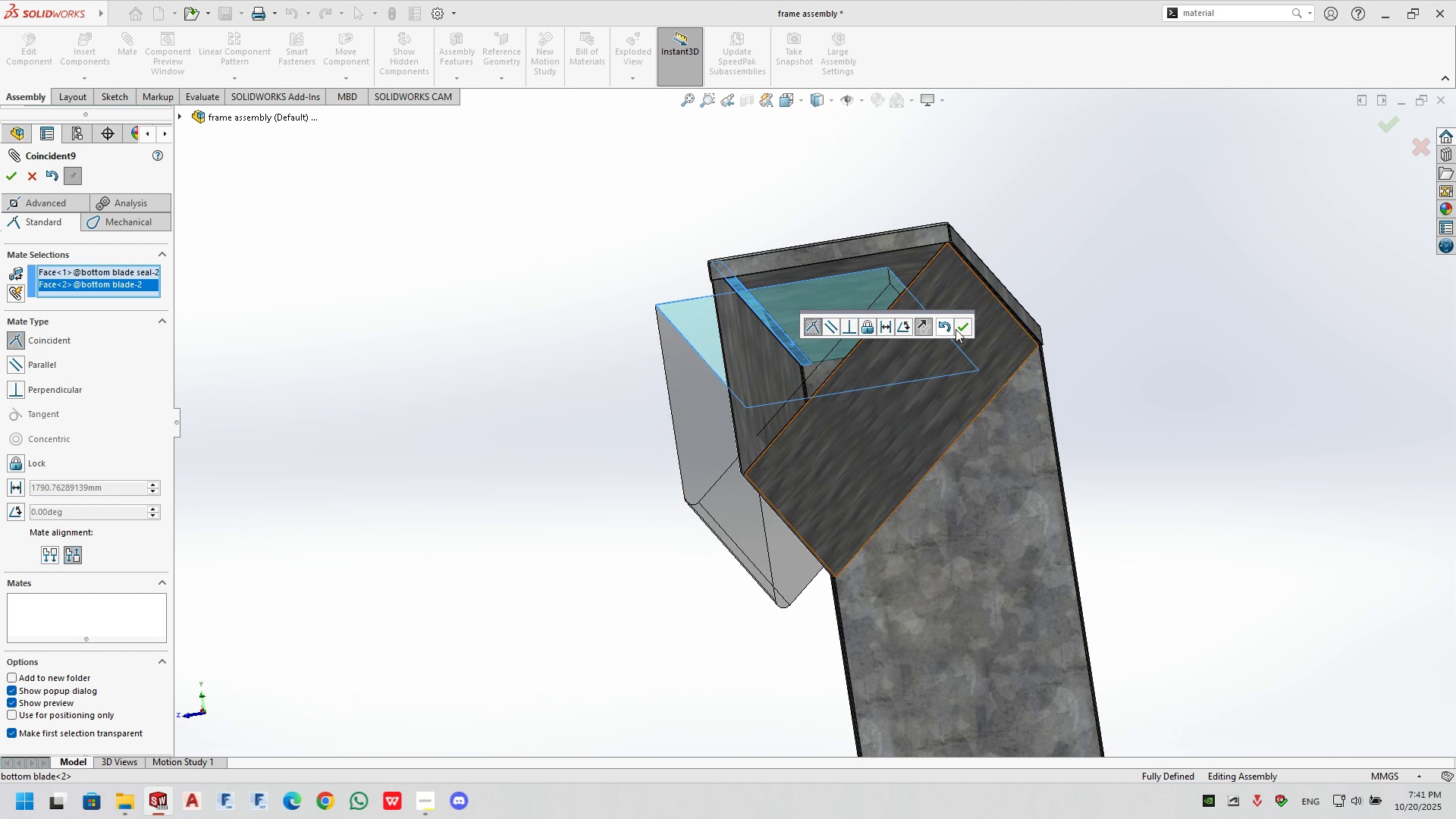 
left_click([962, 325])
 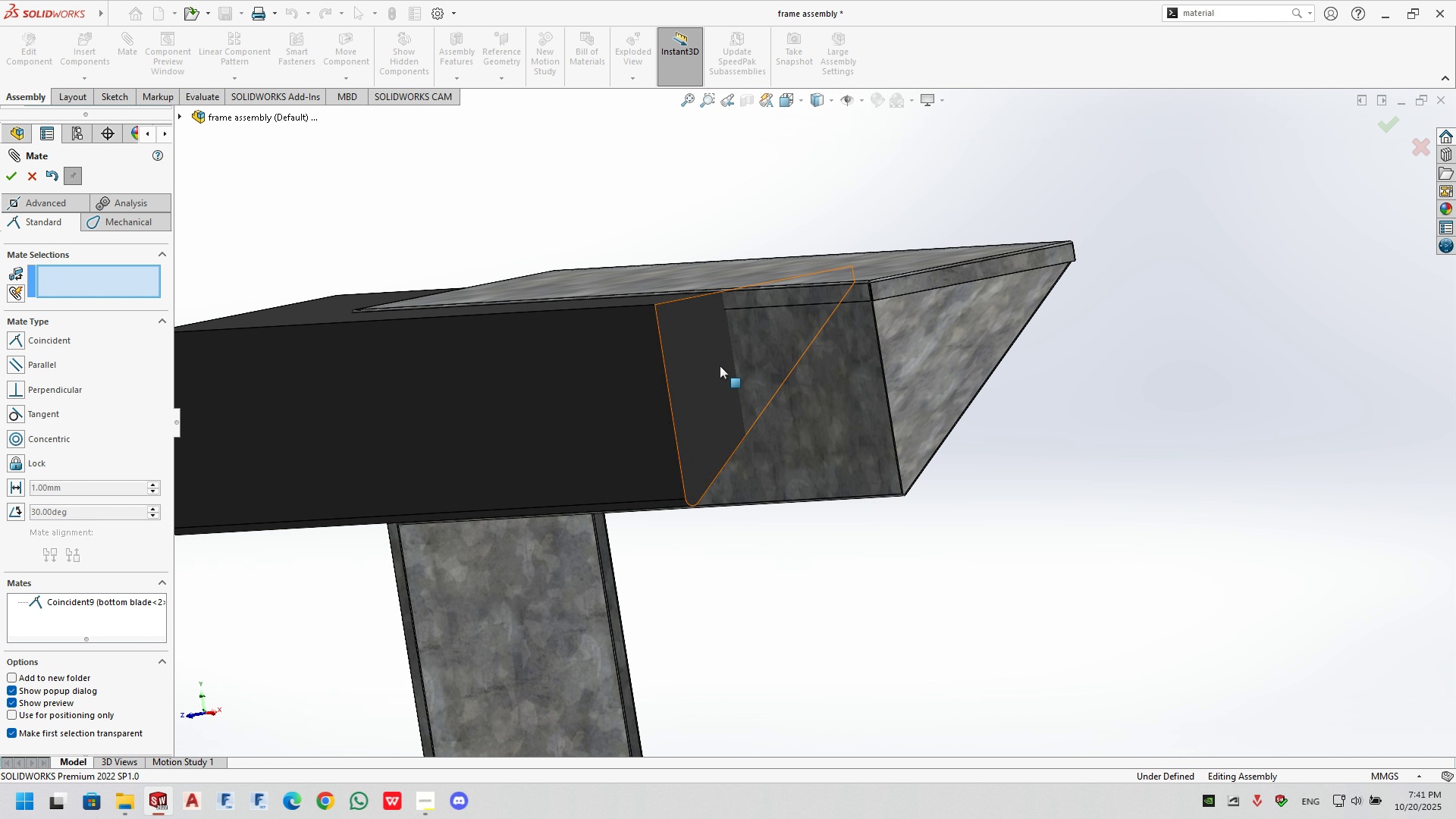 
left_click([629, 334])
 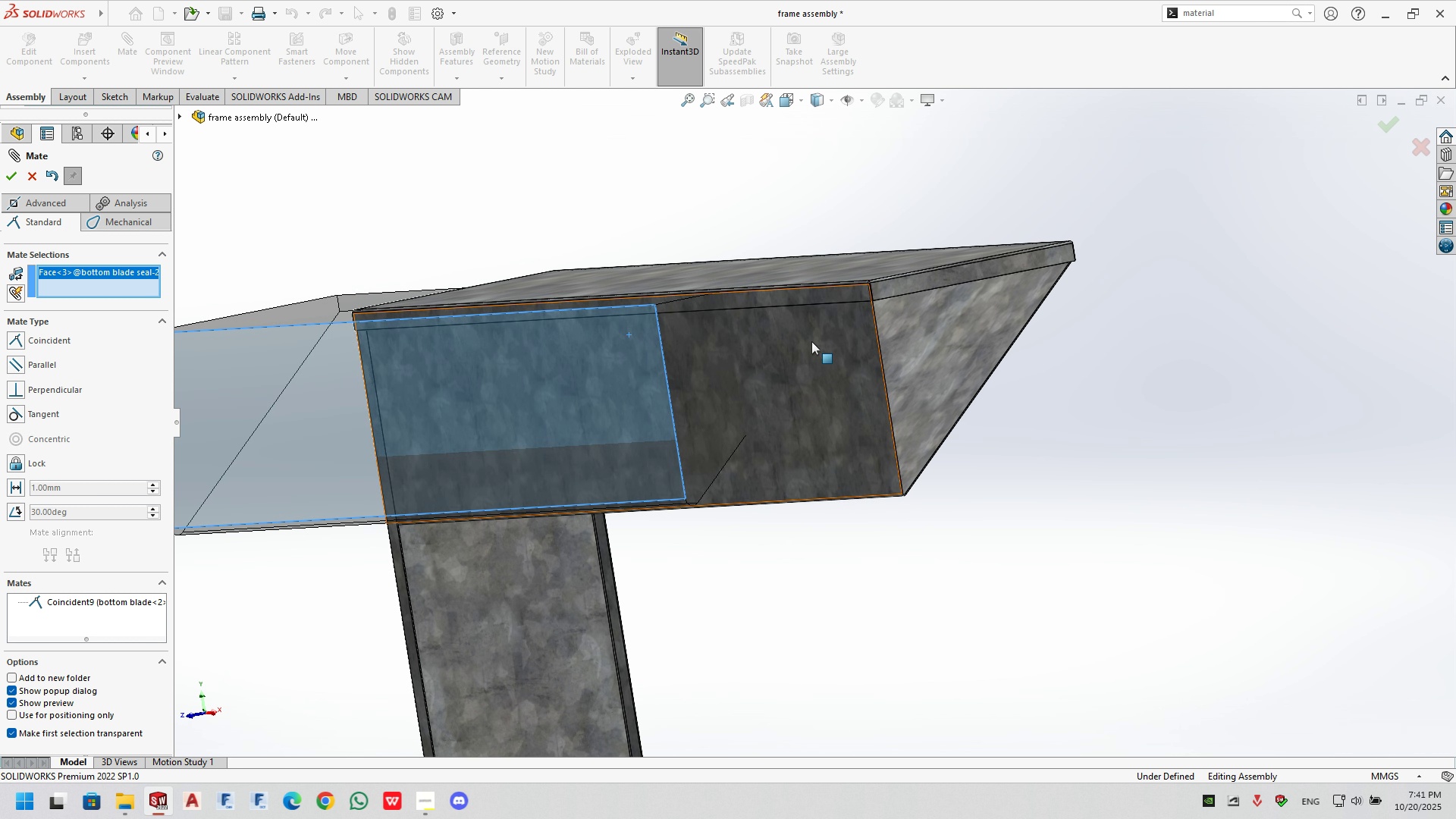 
left_click([819, 349])
 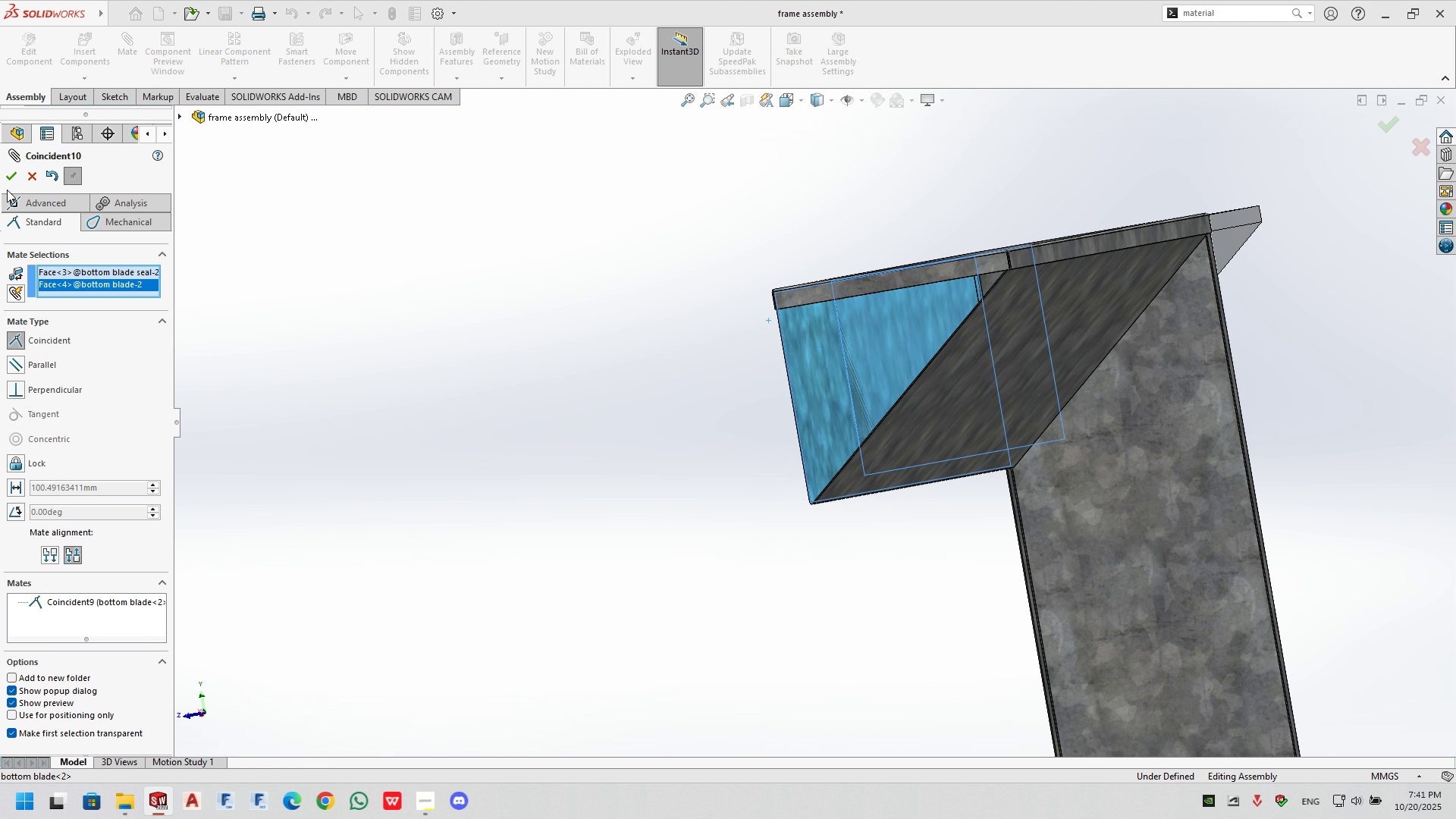 
left_click([12, 171])
 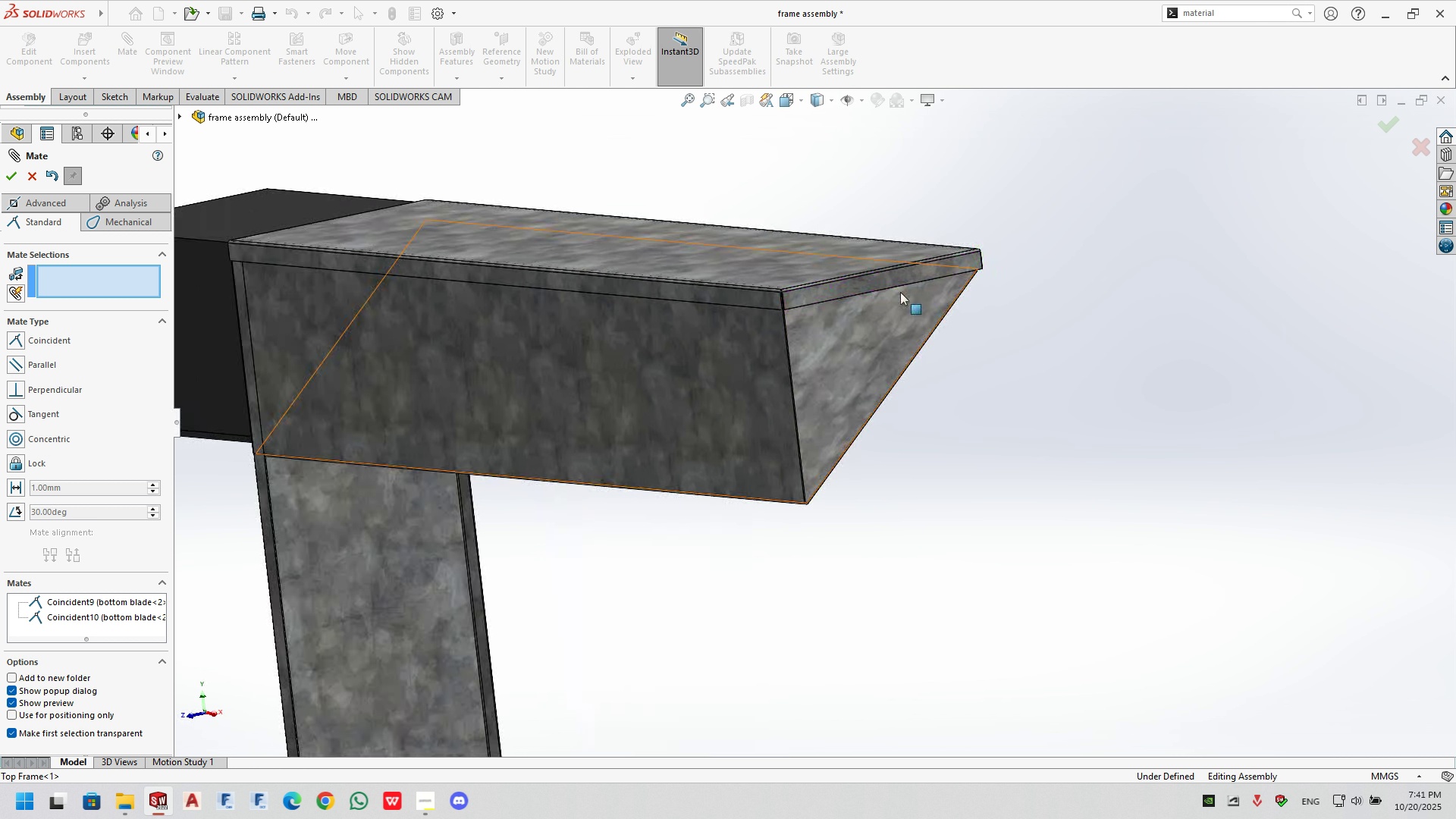 
scroll: coordinate [480, 253], scroll_direction: up, amount: 3.0
 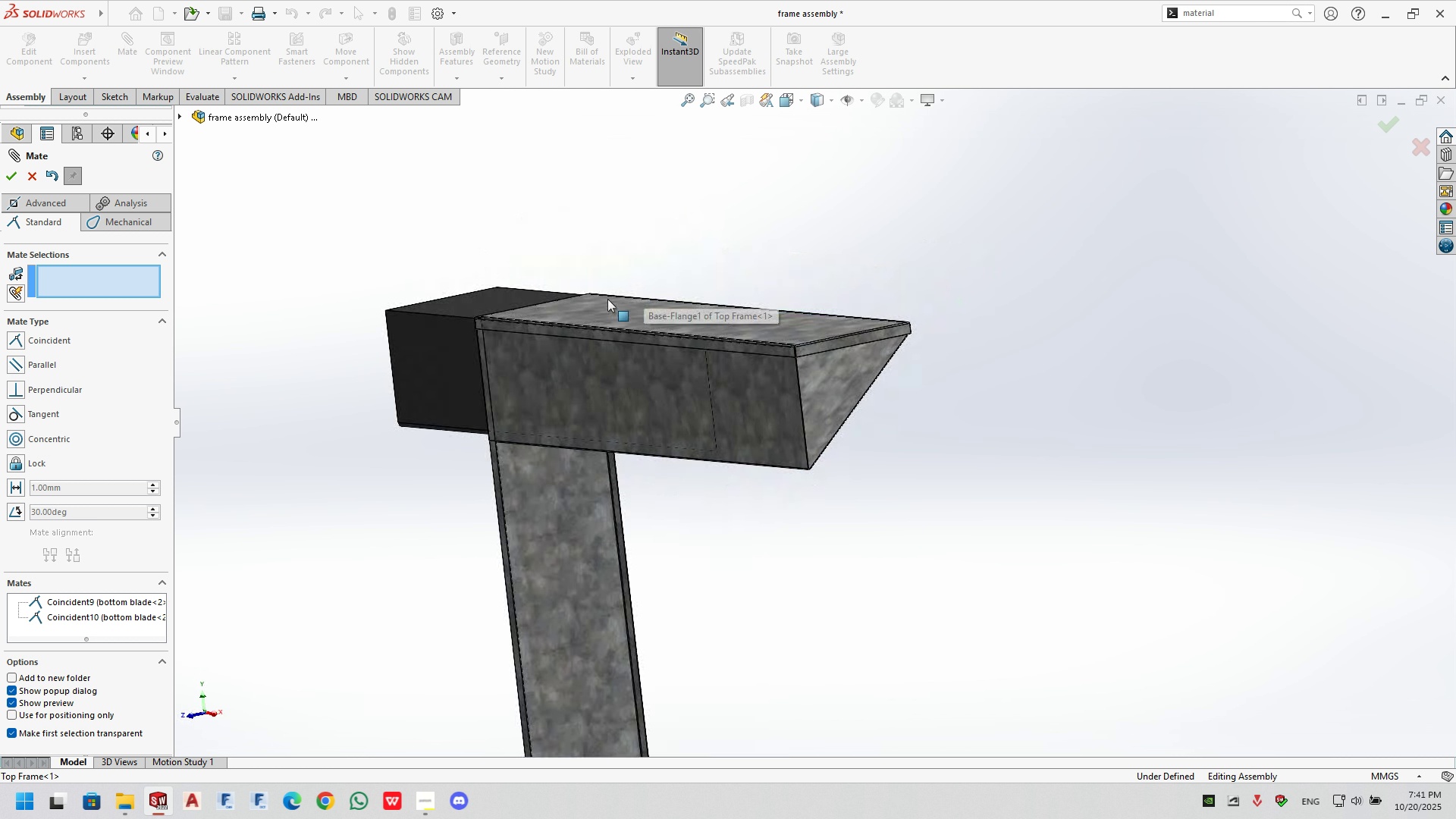 
scroll: coordinate [460, 311], scroll_direction: down, amount: 3.0
 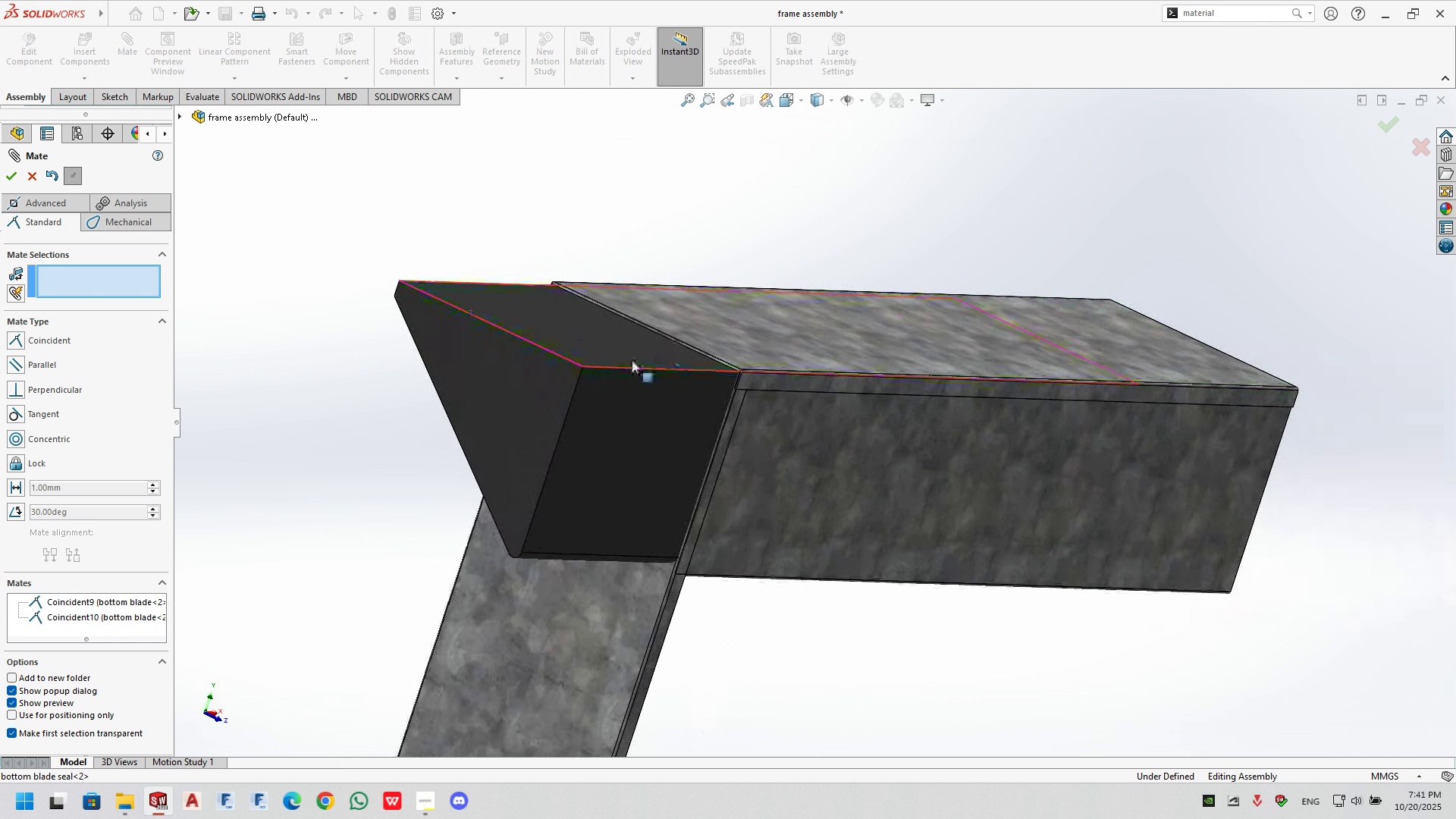 
left_click([506, 360])
 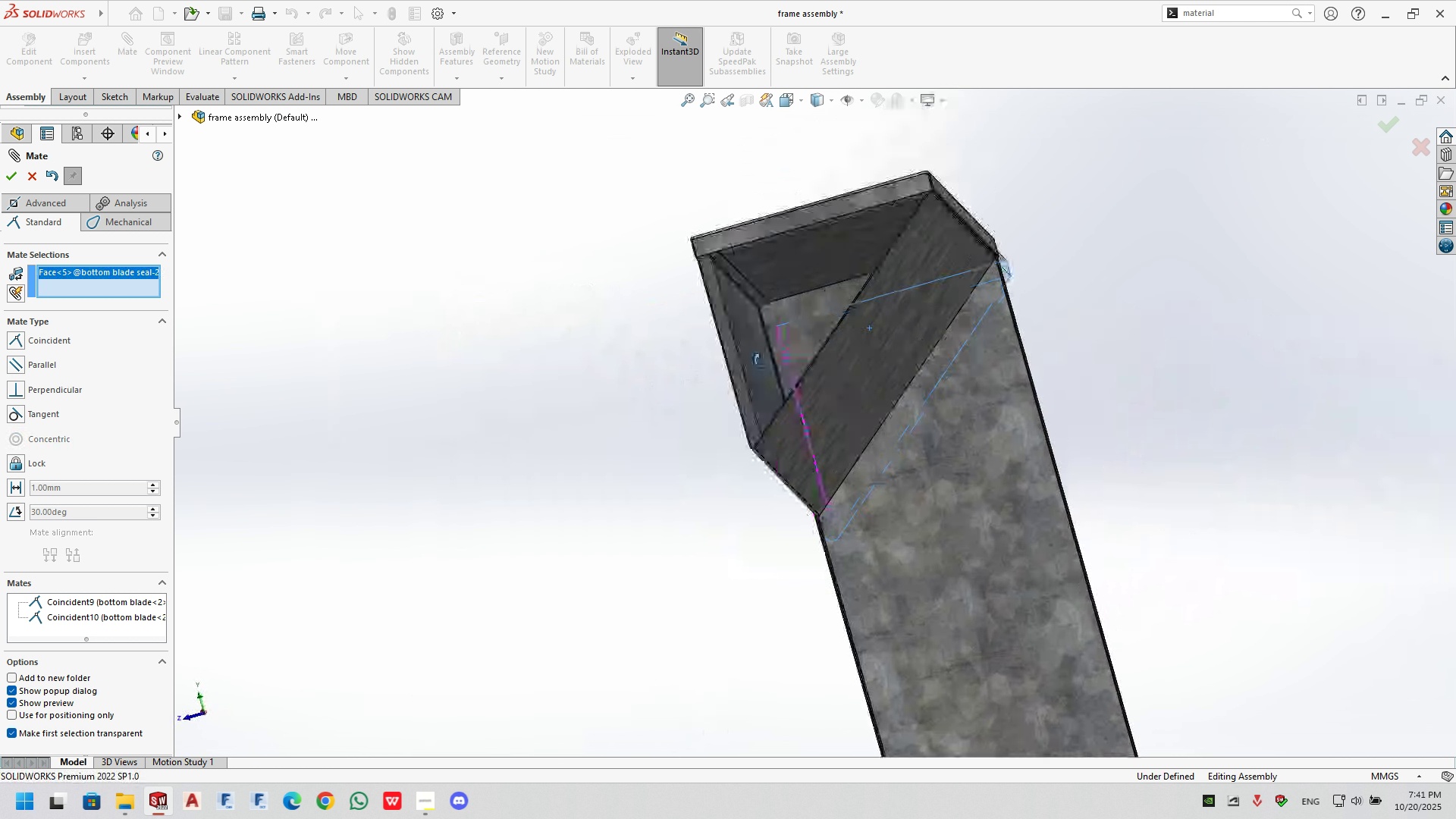 
scroll: coordinate [758, 318], scroll_direction: down, amount: 7.0
 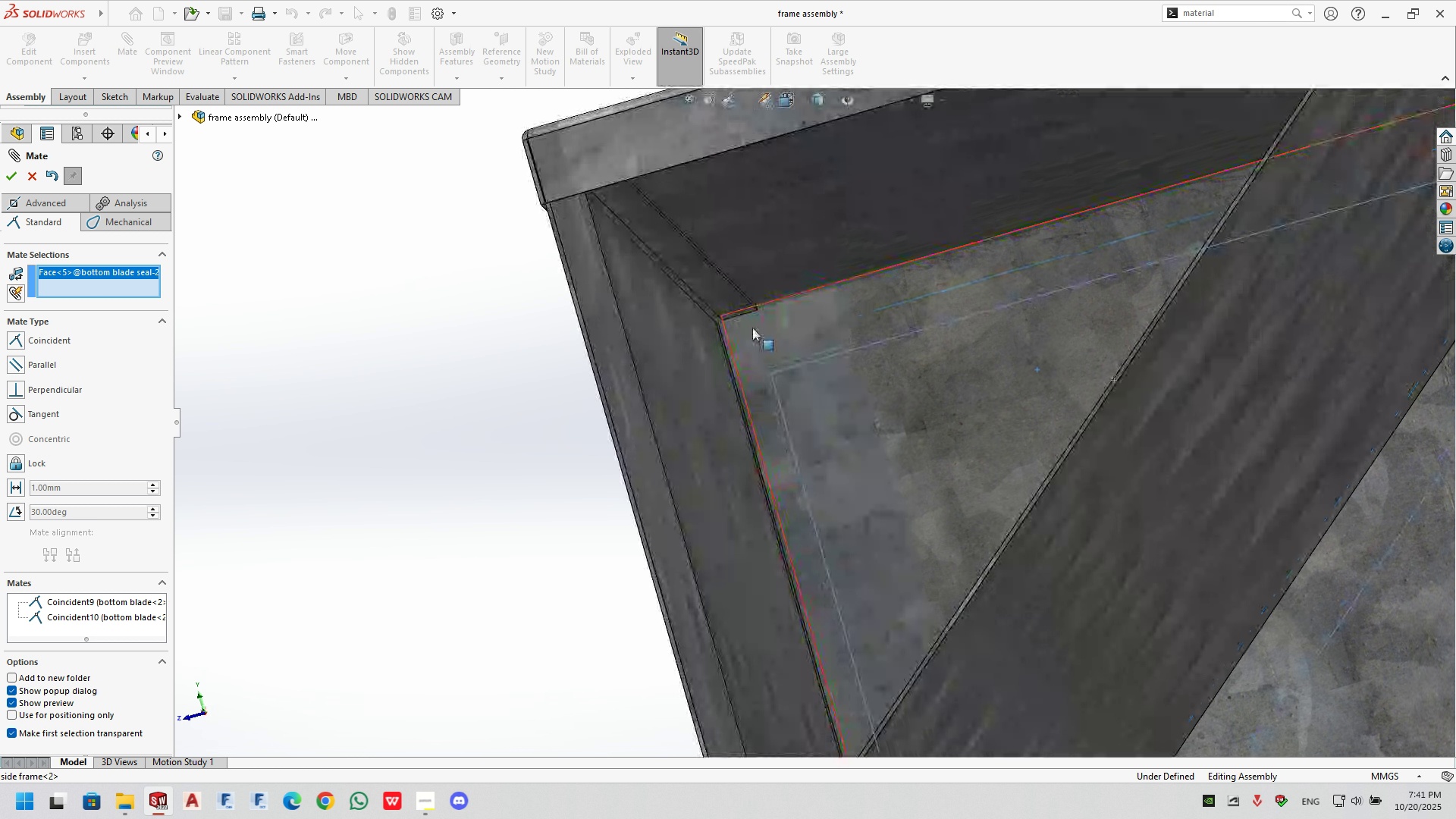 
left_click([763, 339])
 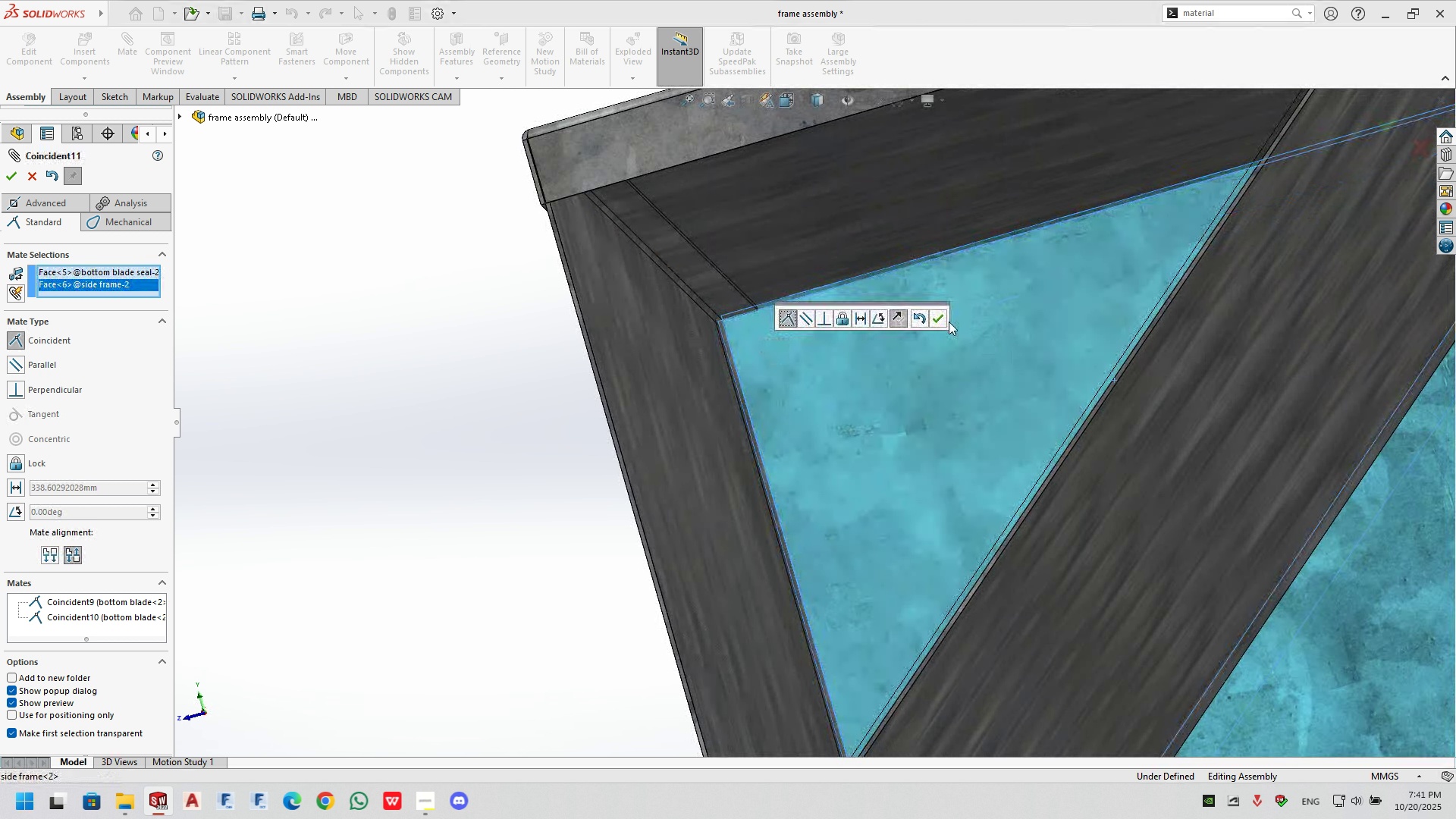 
left_click([945, 322])
 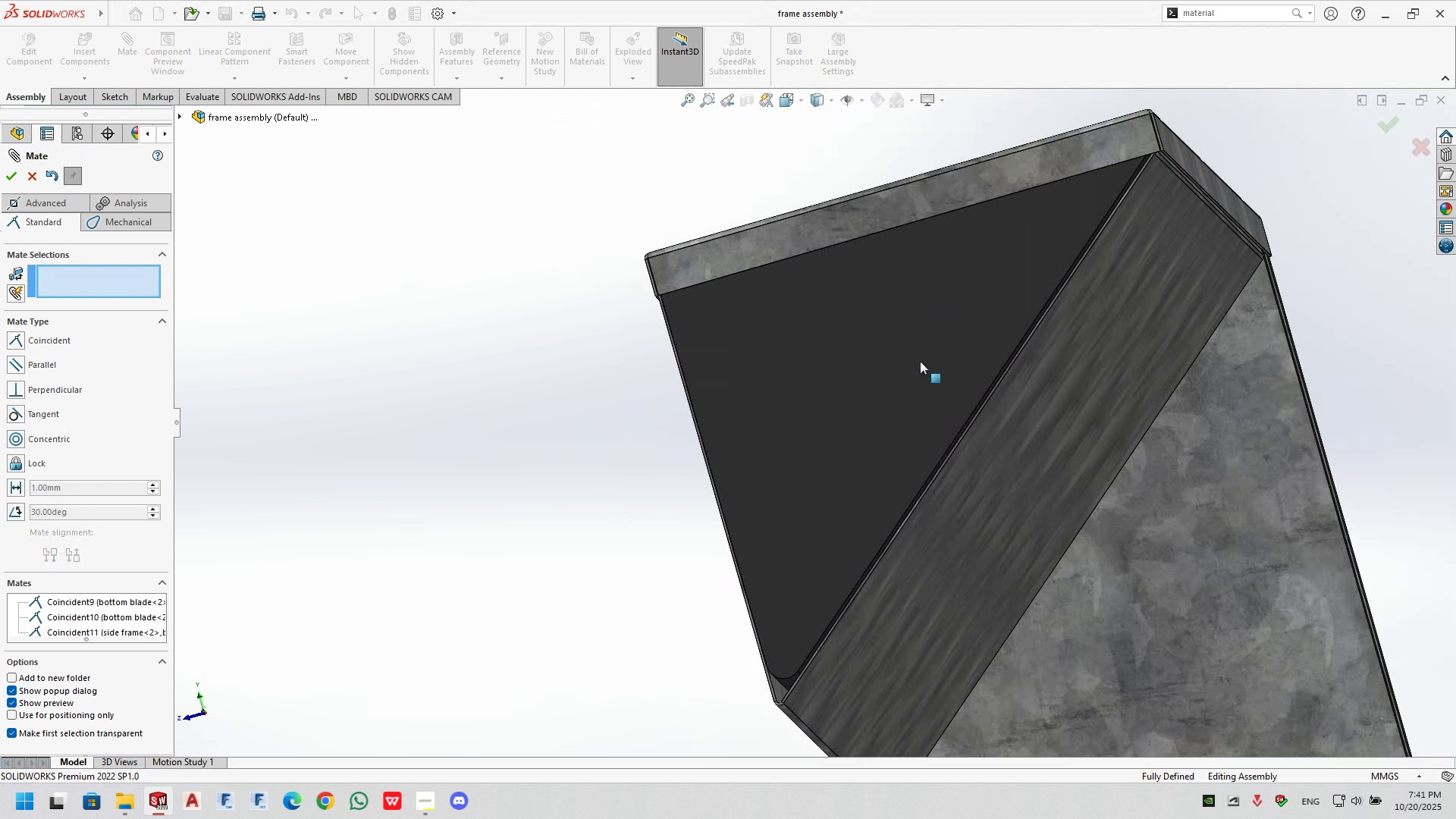 
scroll: coordinate [806, 355], scroll_direction: up, amount: 3.0
 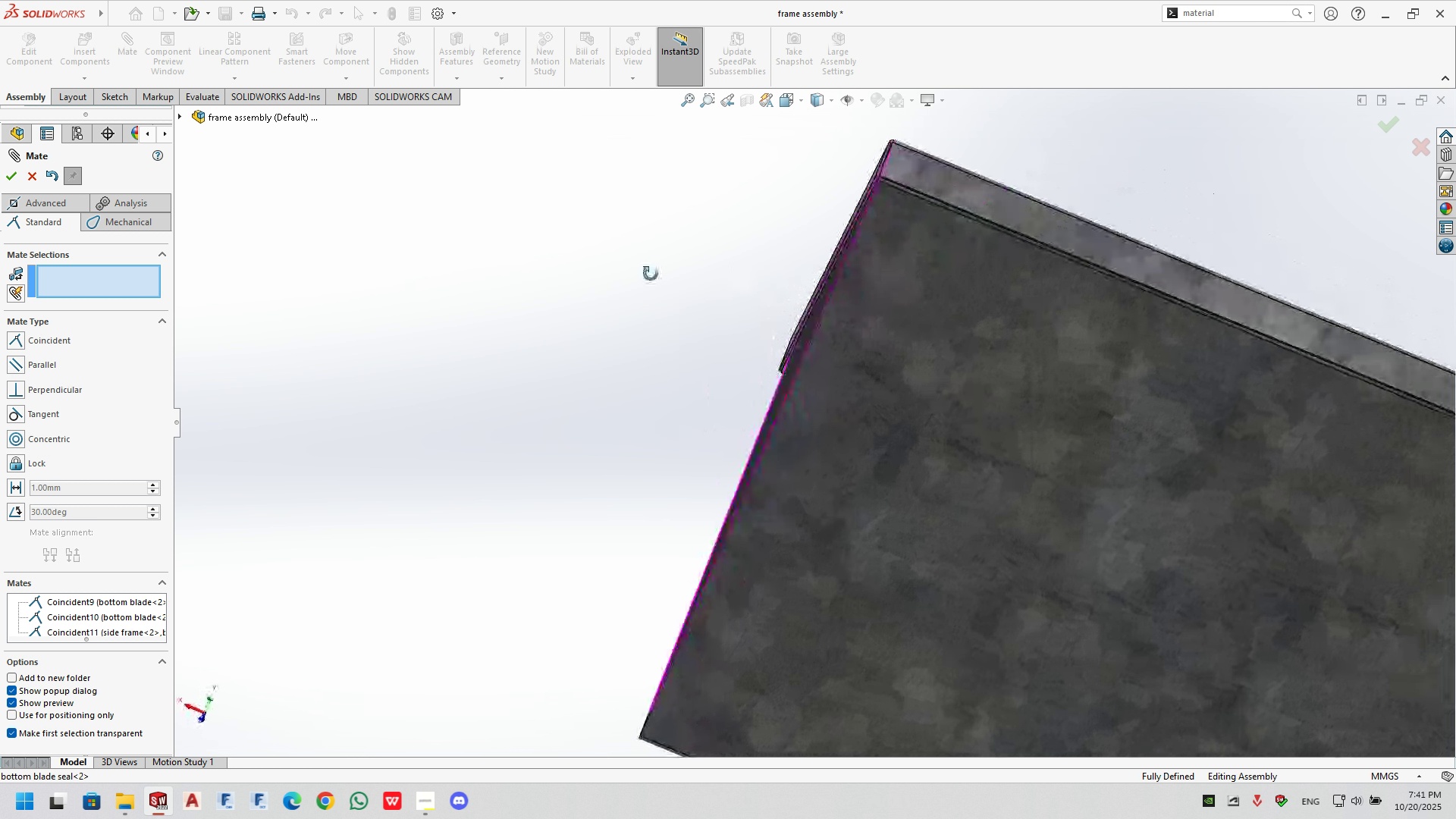 
scroll: coordinate [880, 216], scroll_direction: down, amount: 13.0
 